 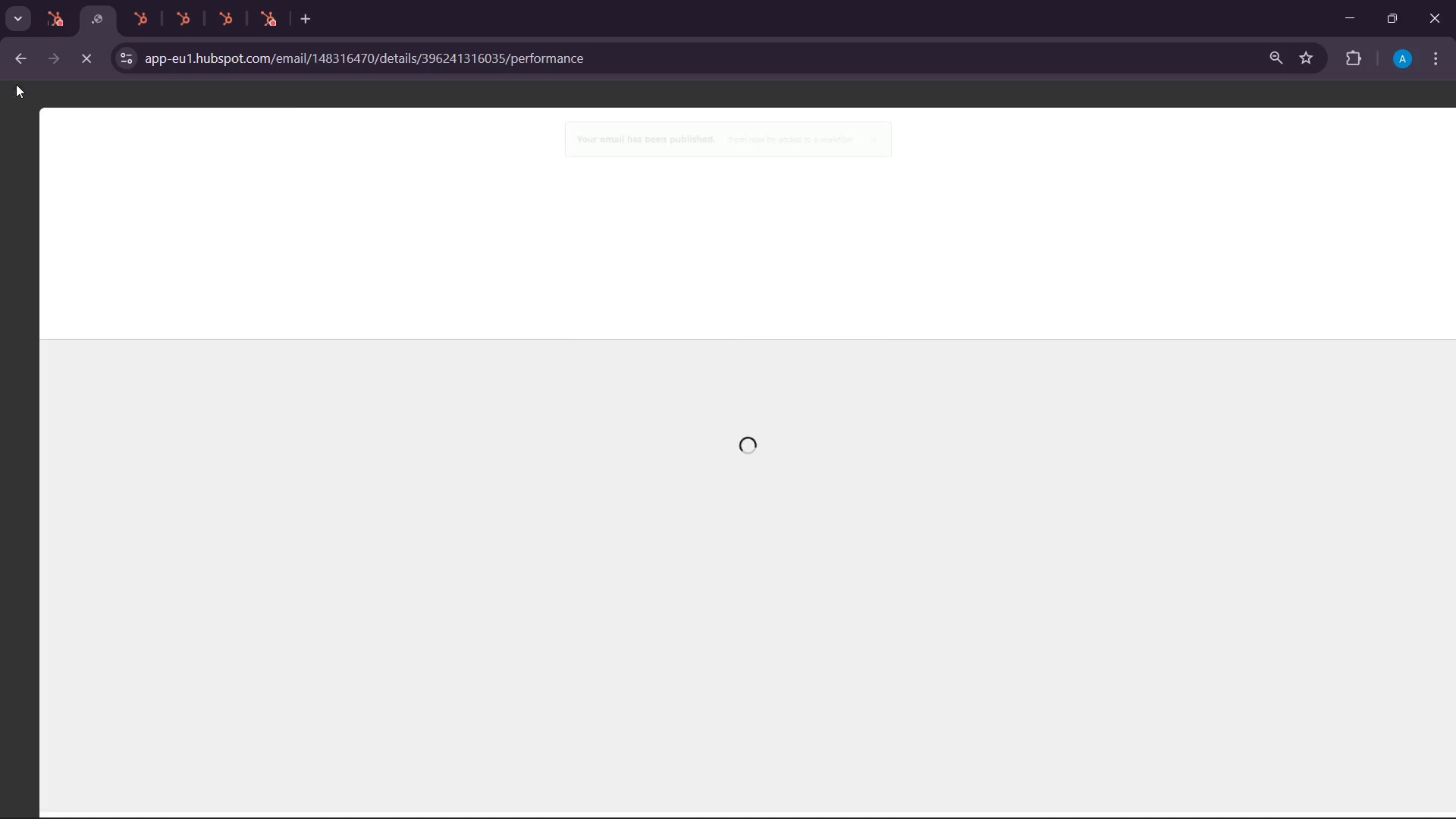 
left_click([20, 89])
 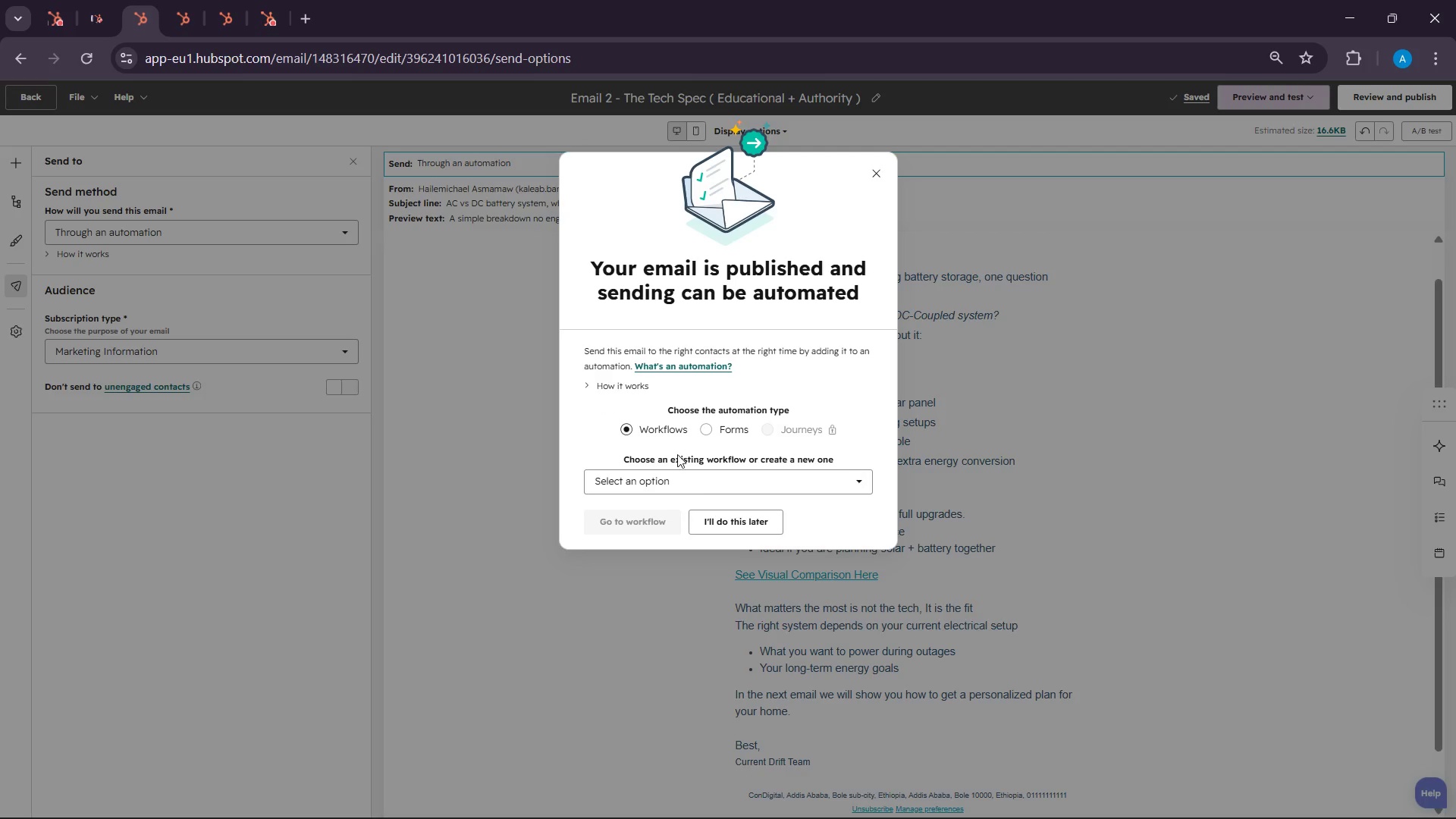 
left_click([710, 510])
 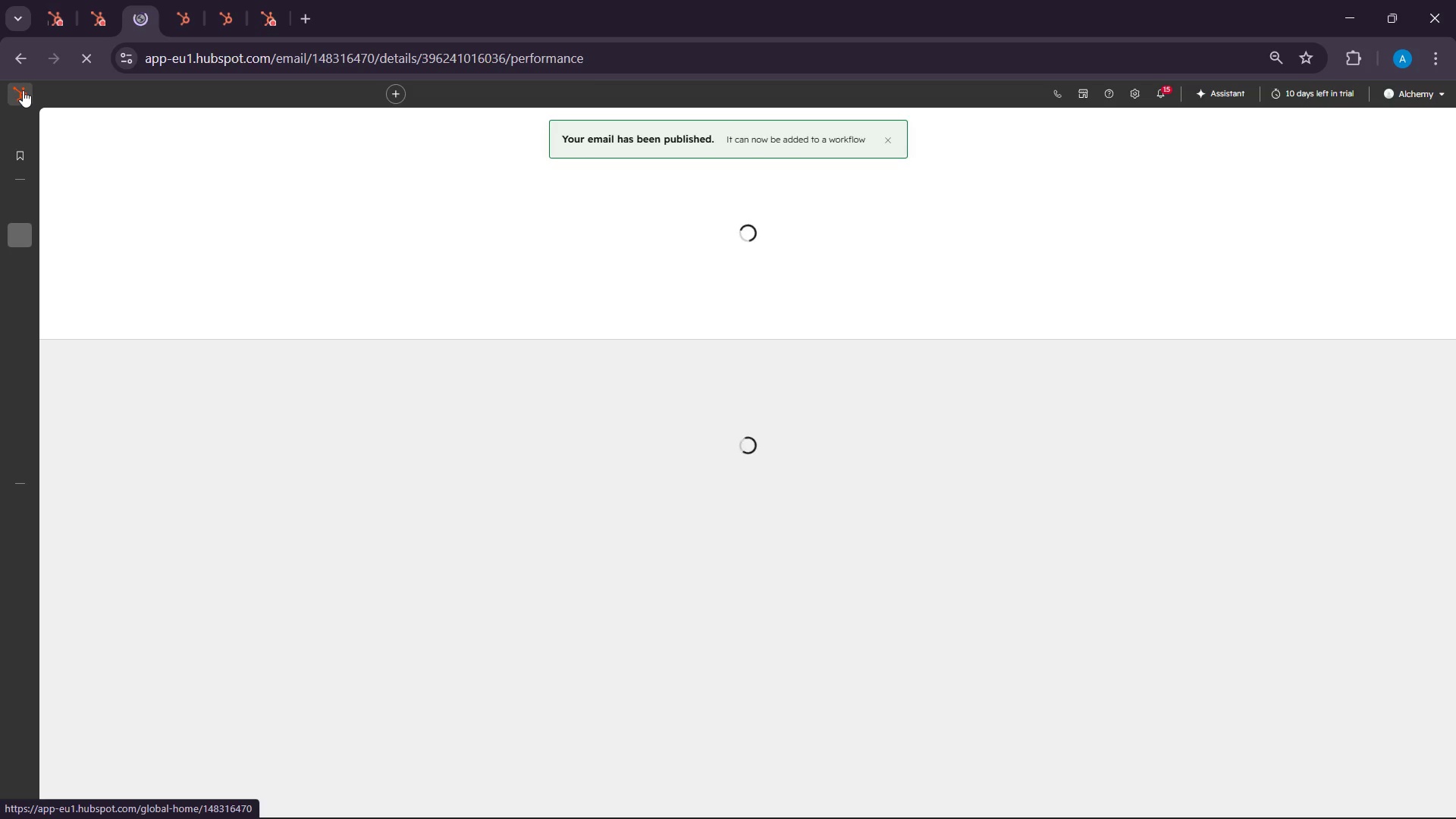 
left_click([22, 90])
 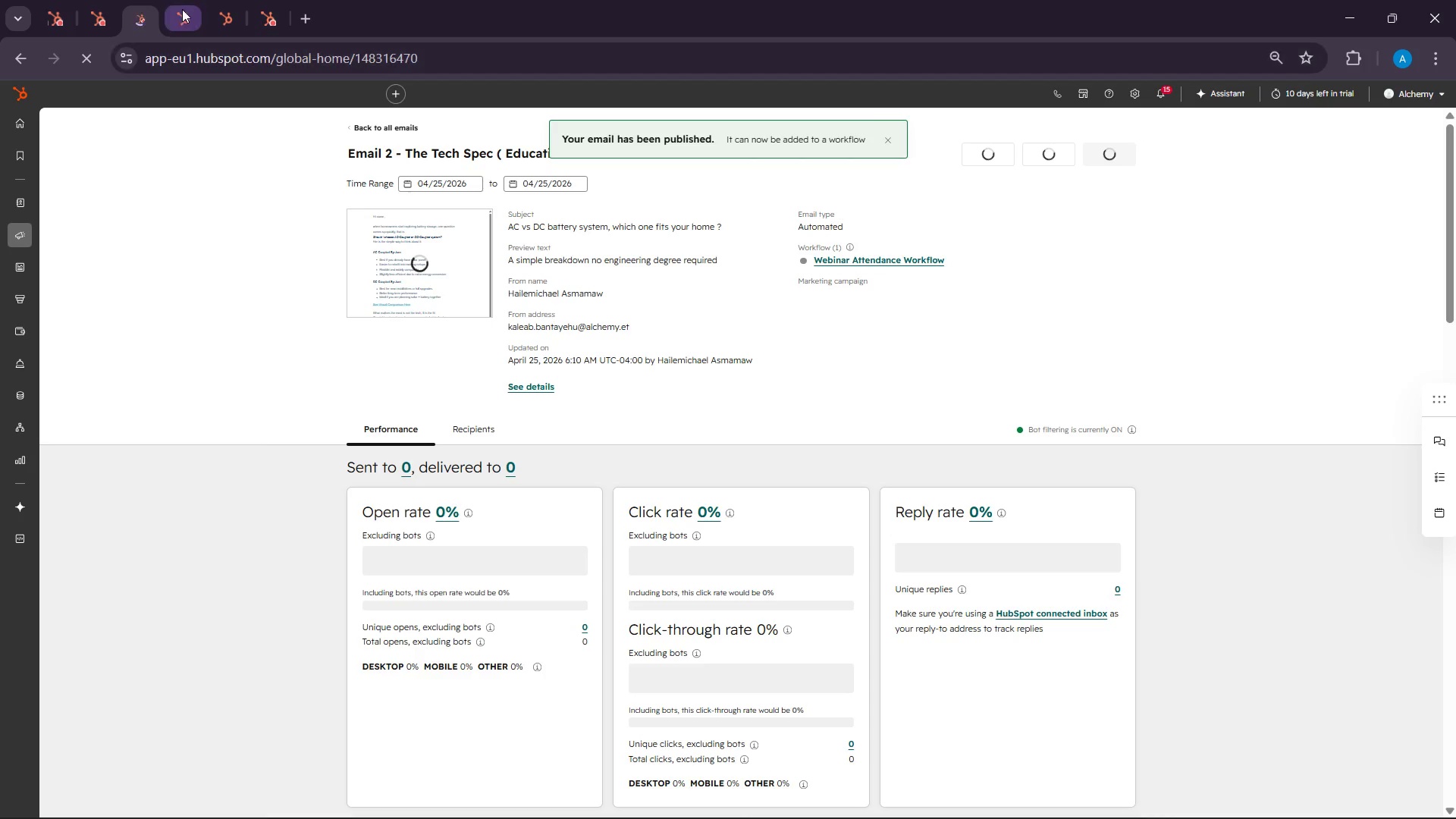 
left_click([180, 4])
 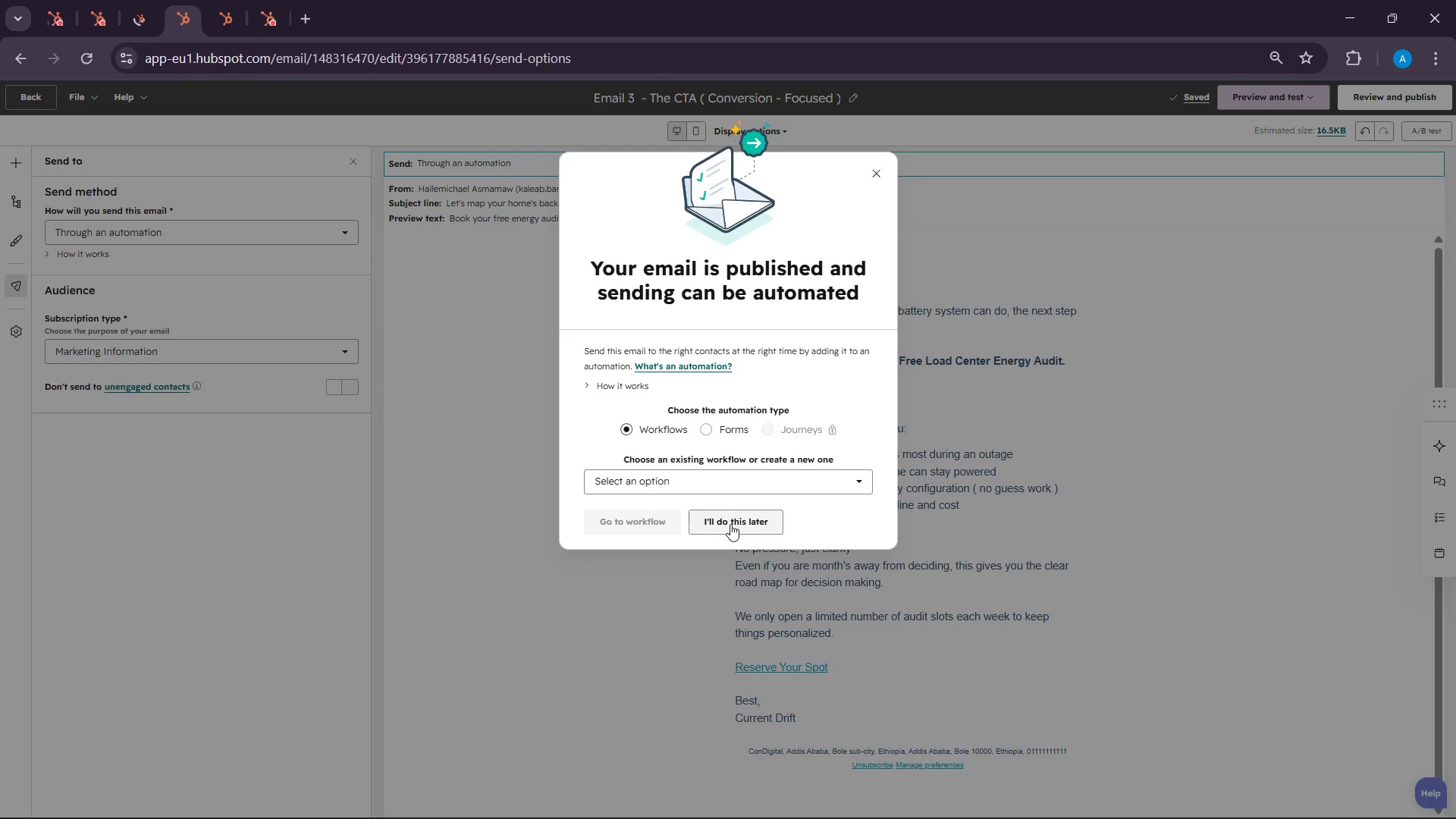 
left_click([736, 518])
 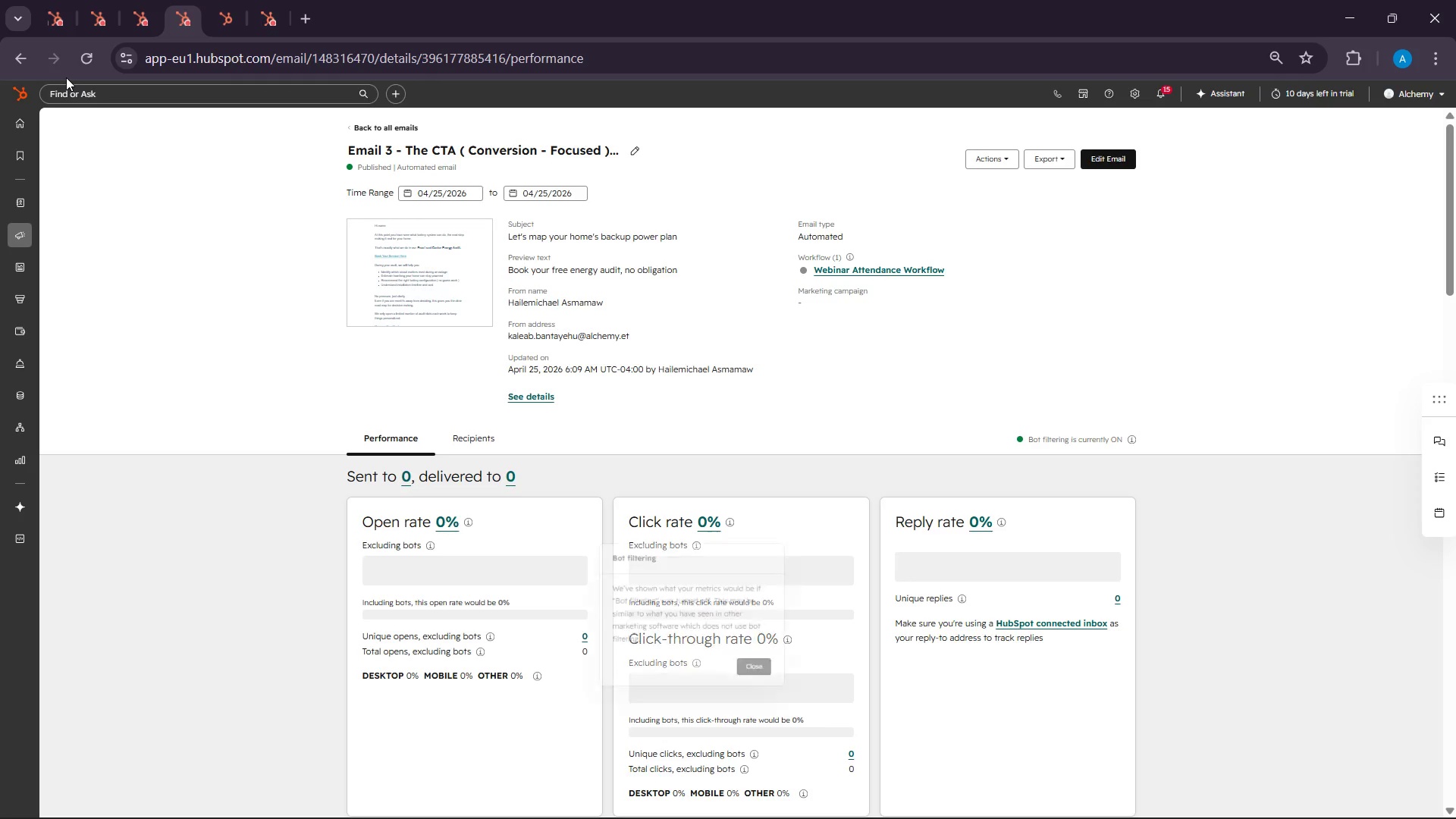 
wait(23.83)
 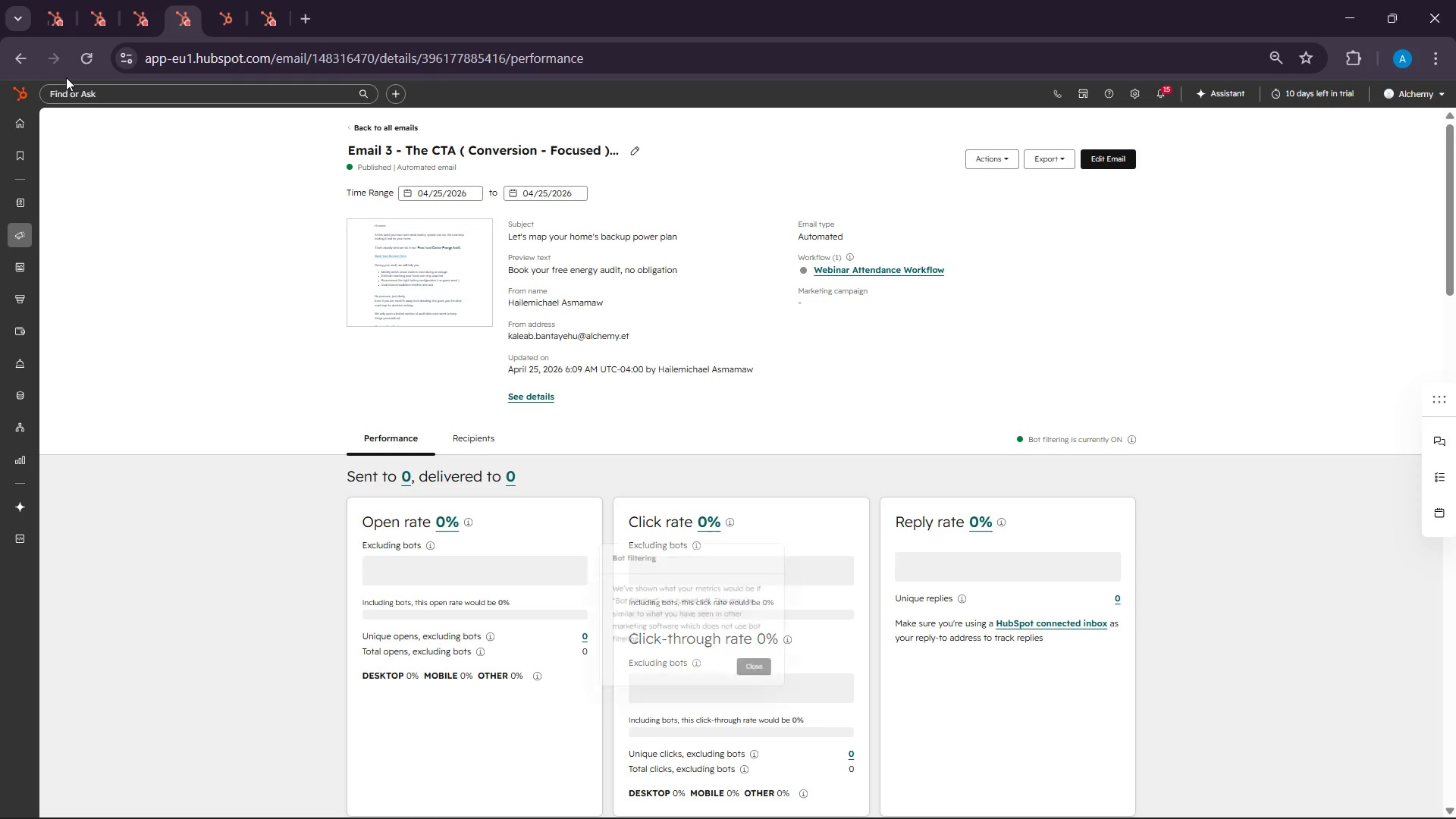 
left_click([25, 102])
 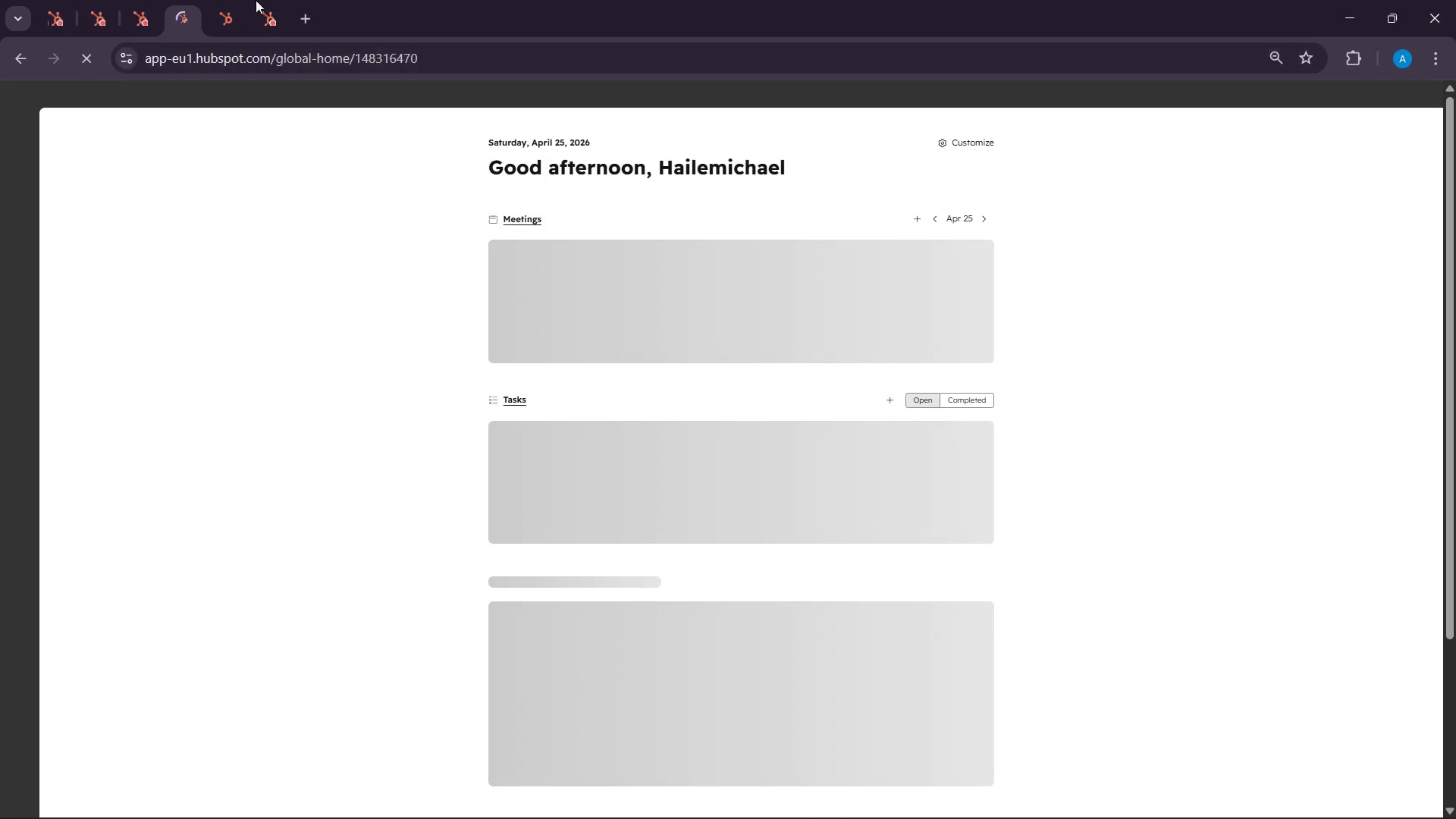 
left_click([230, 0])
 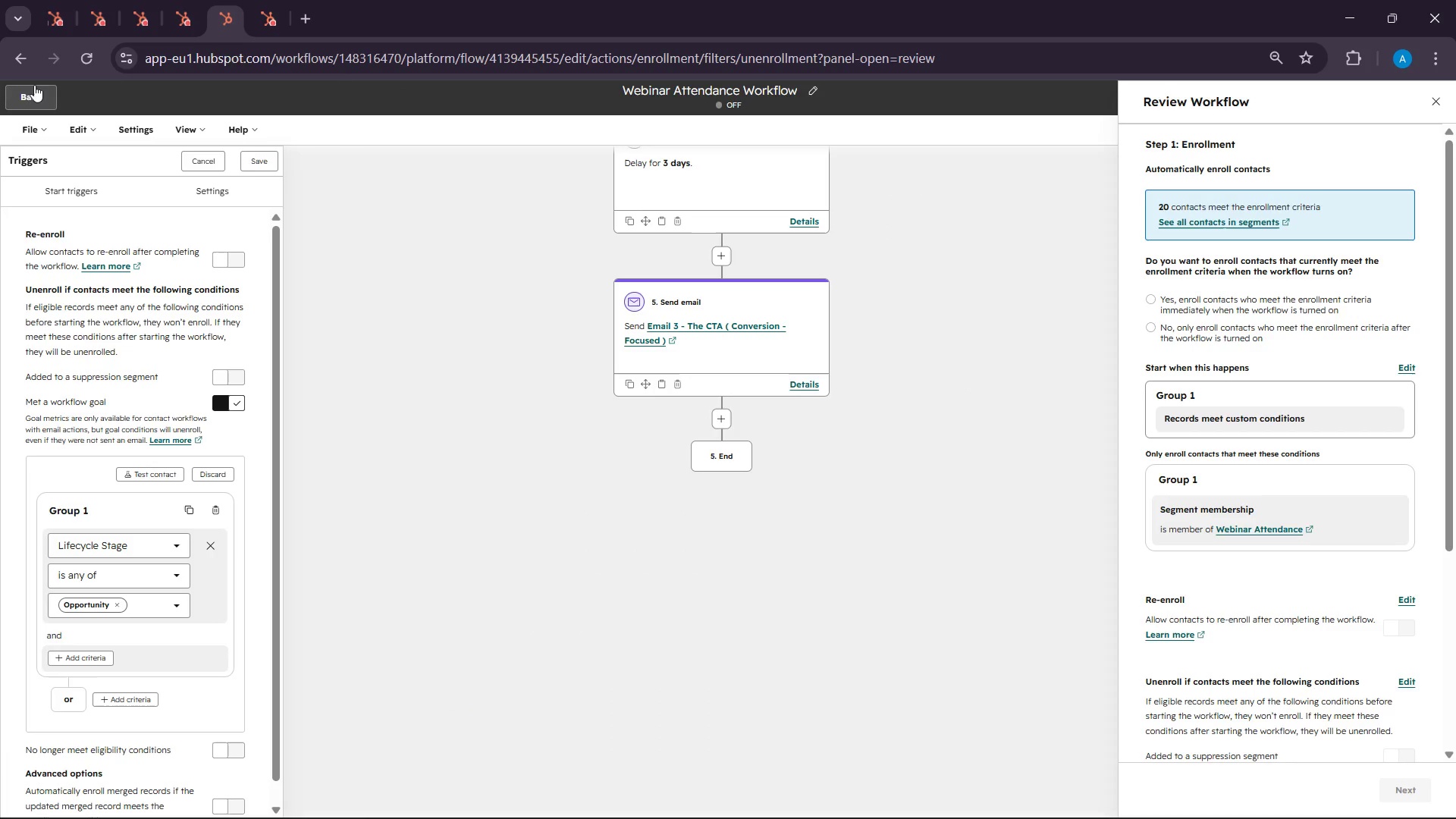 
left_click([33, 93])
 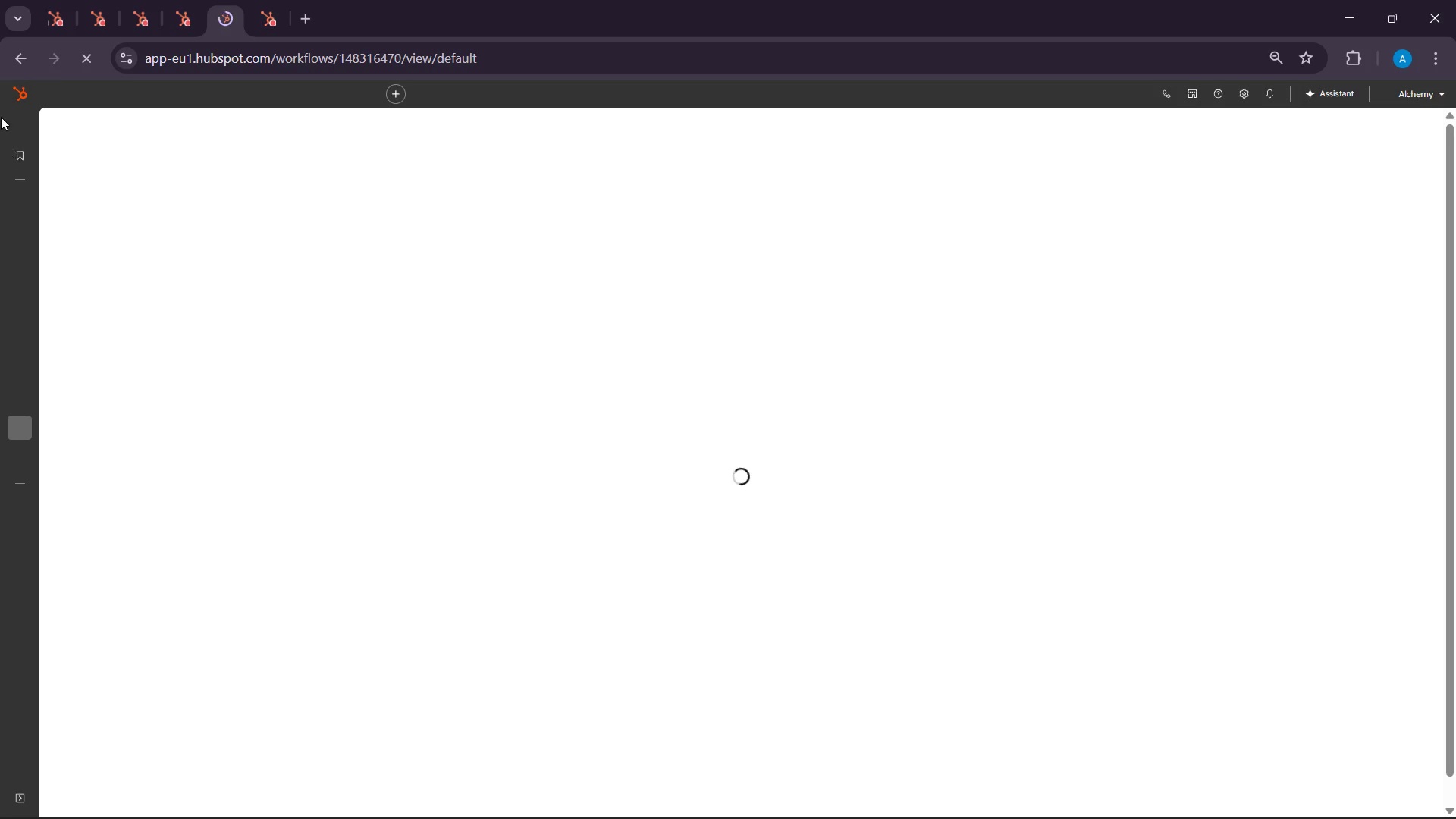 
left_click([16, 93])
 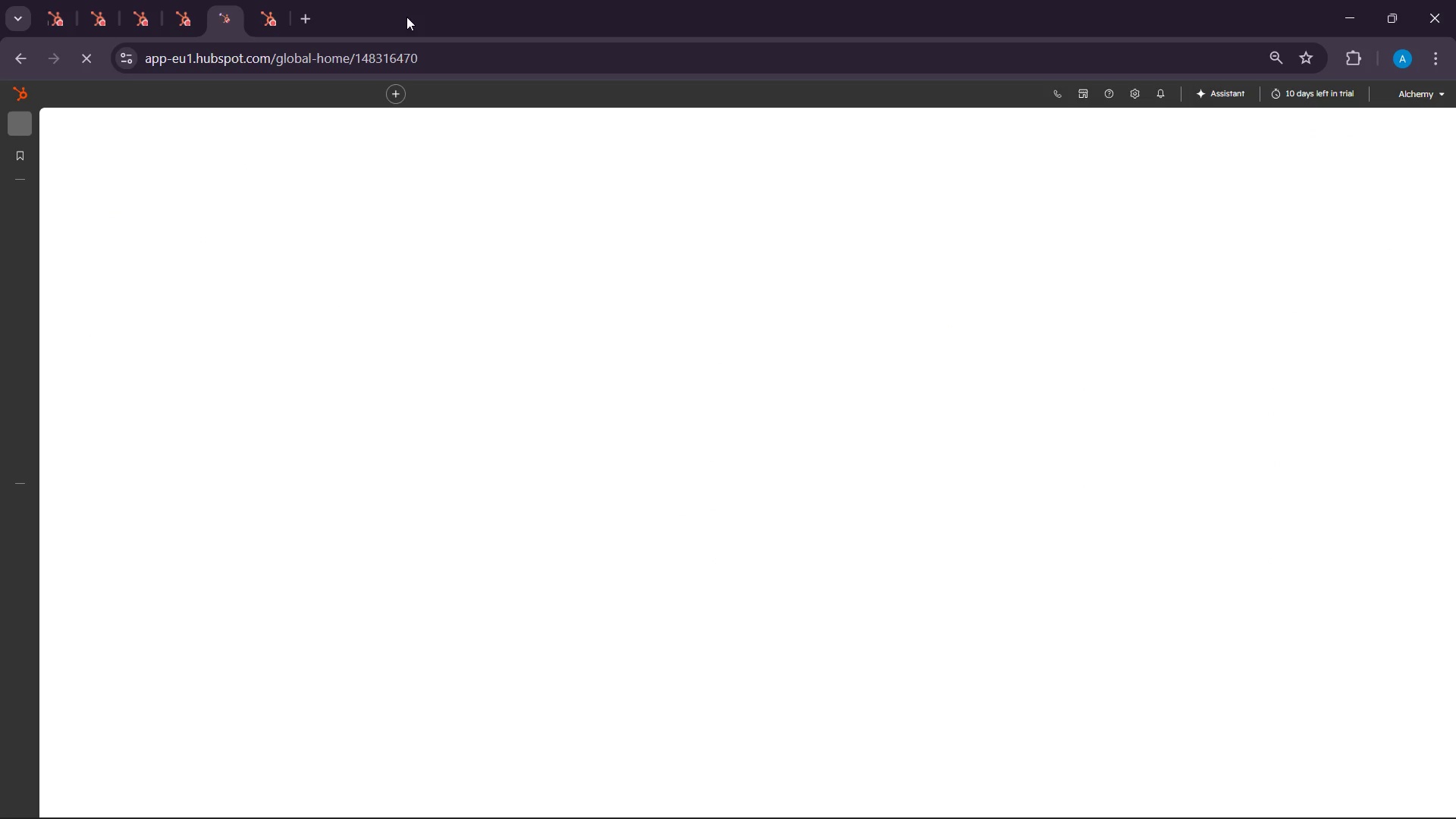 
left_click([259, 0])
 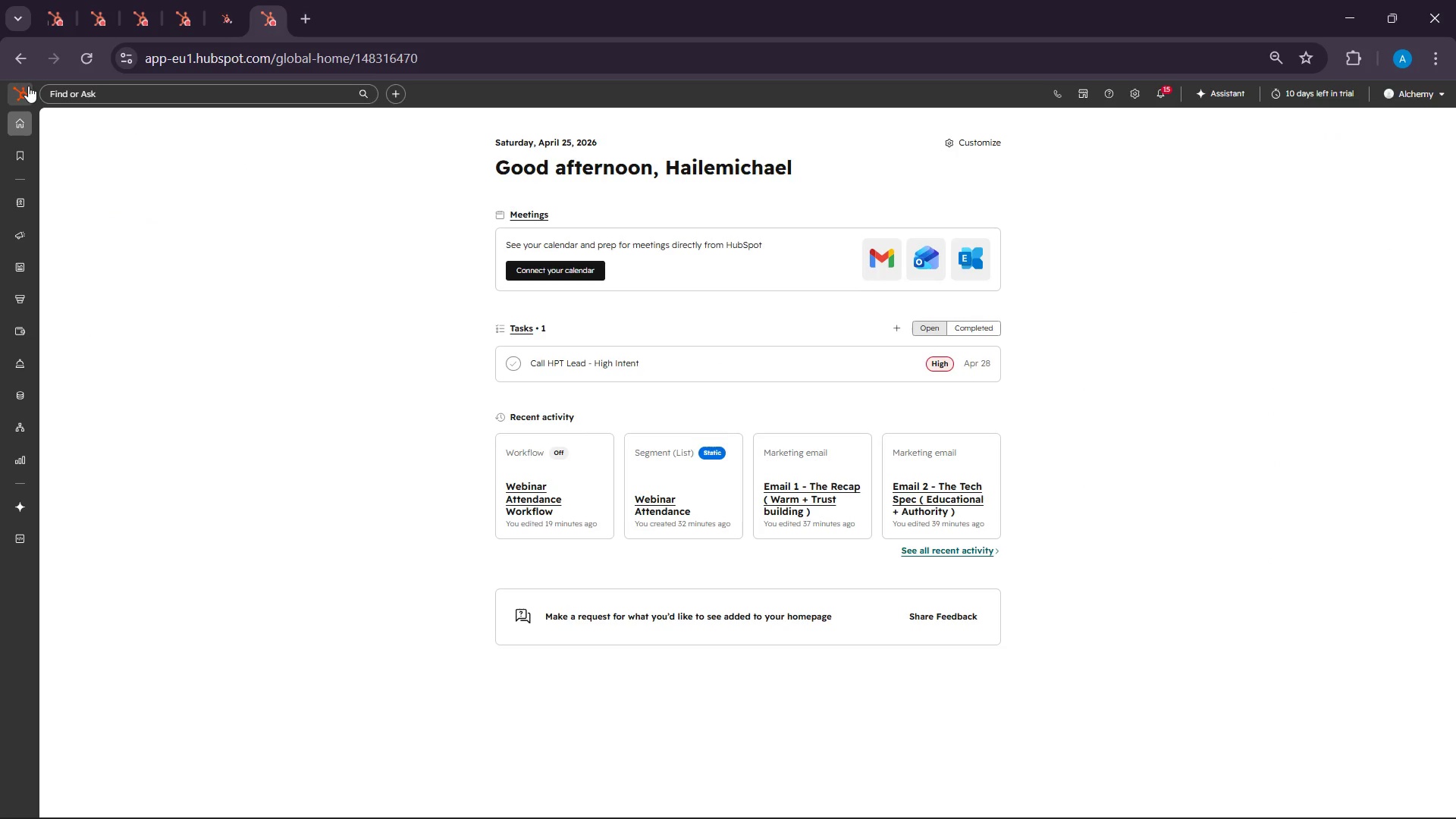 
left_click([24, 105])
 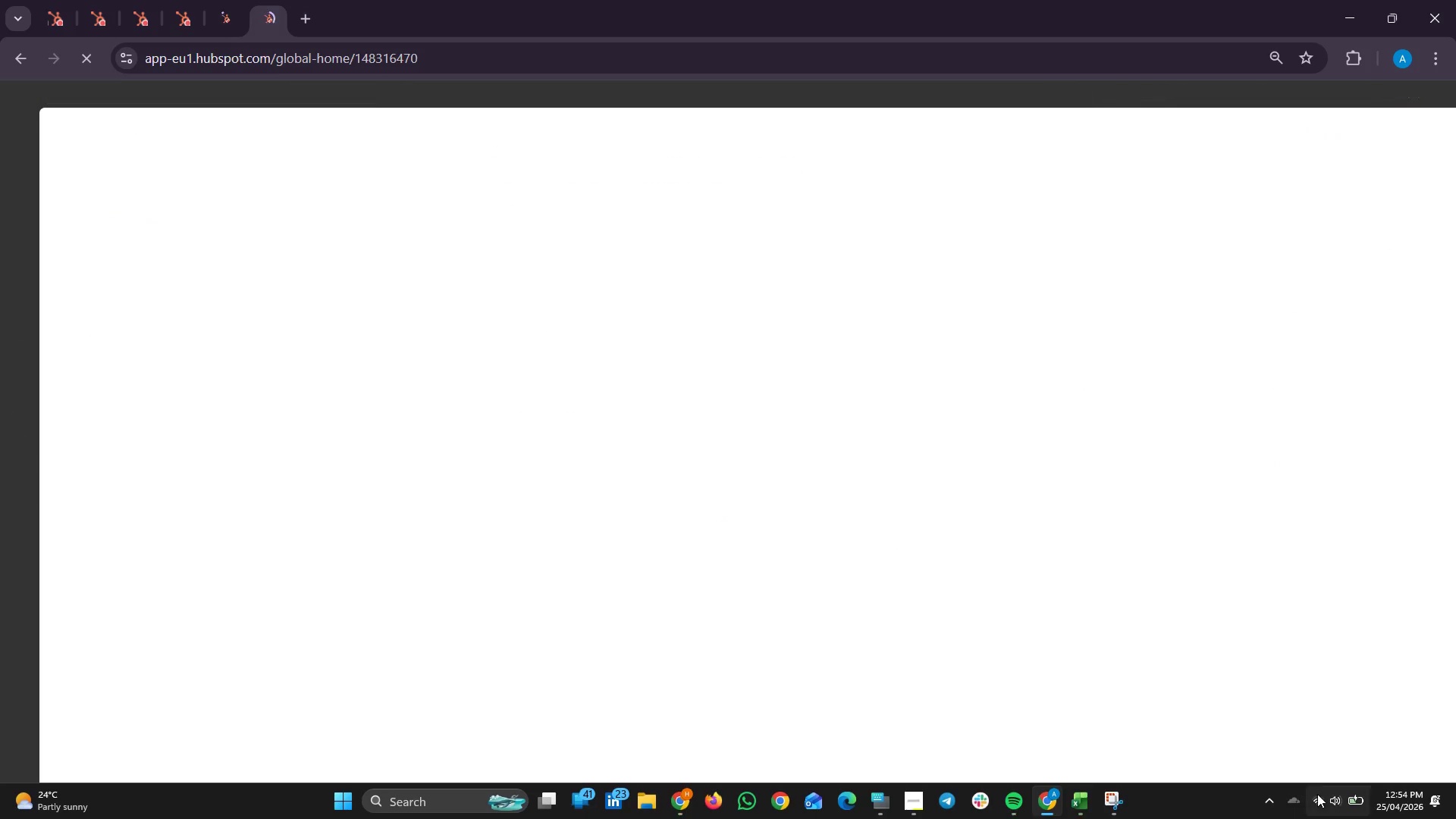 
left_click([1329, 810])
 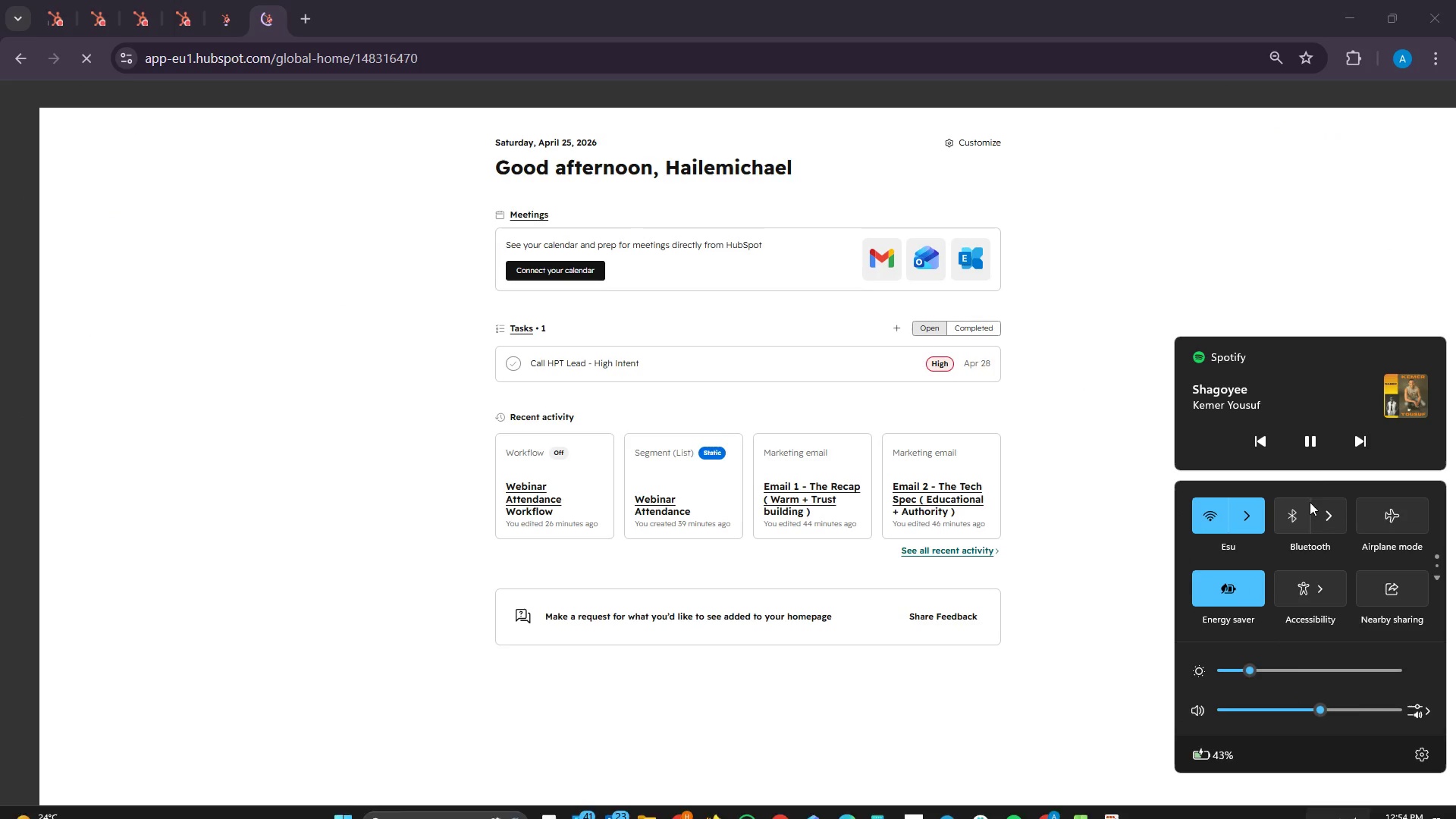 
left_click([1320, 435])
 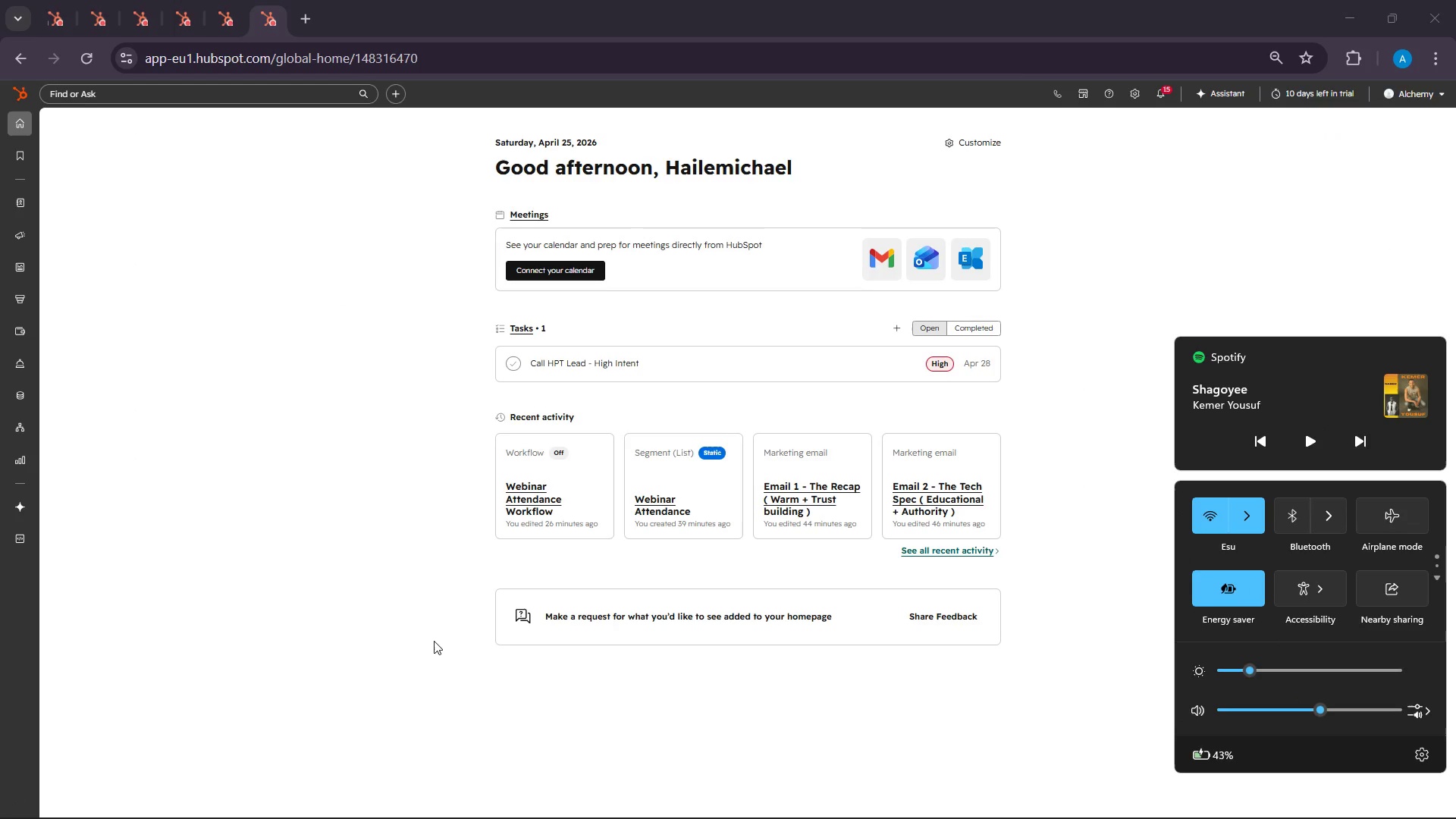 
left_click([642, 680])
 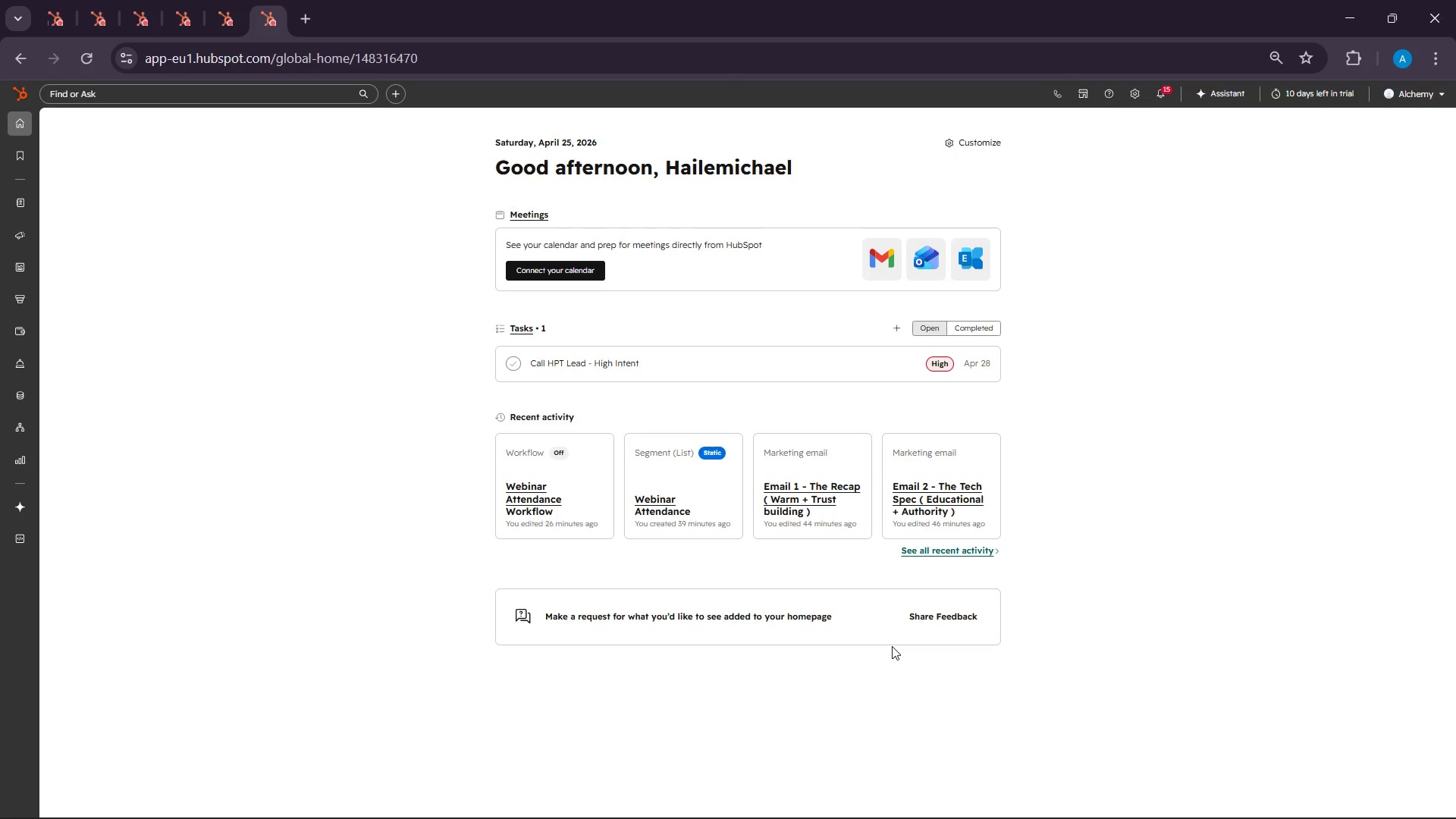 
wait(39.41)
 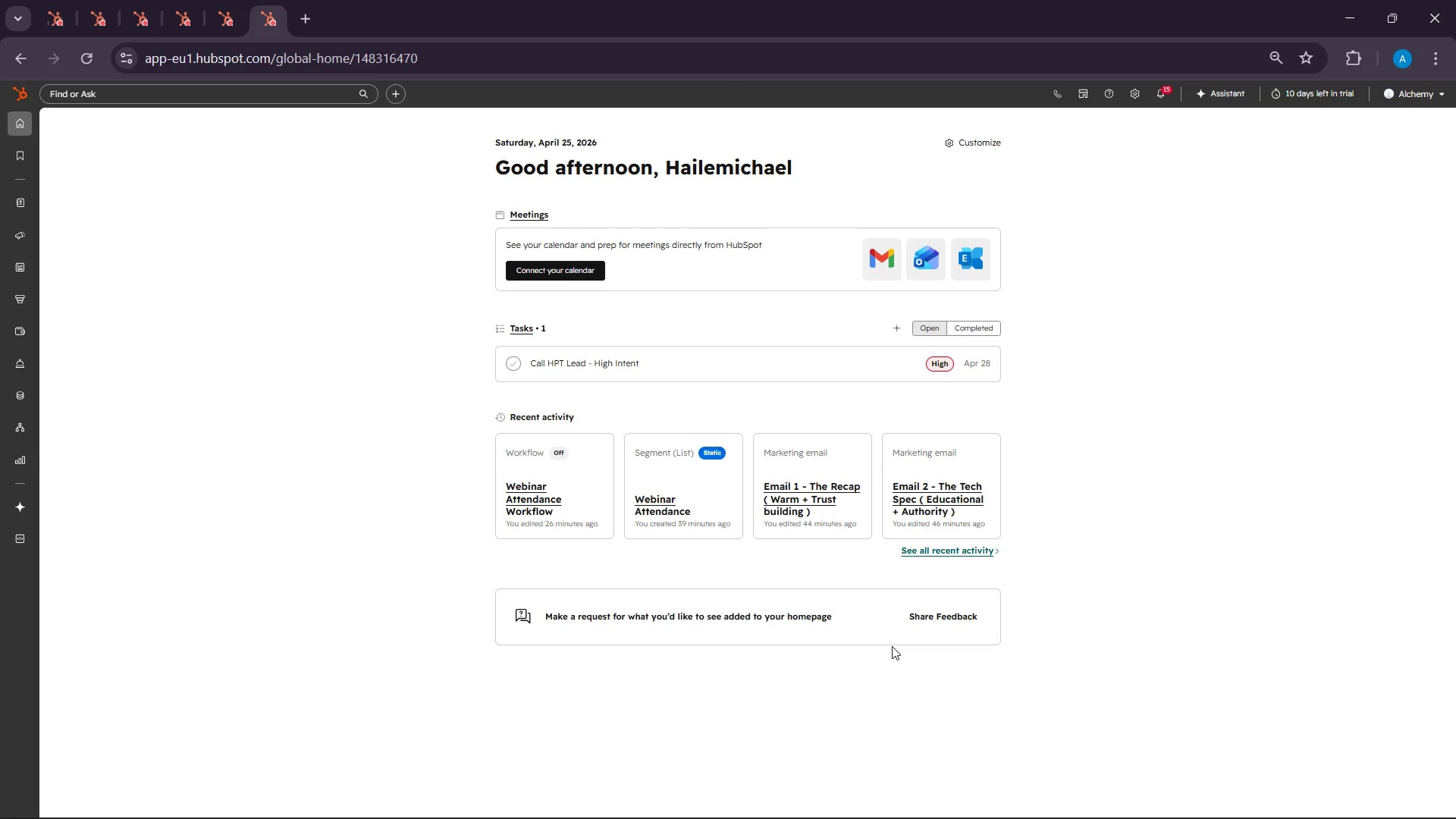 
left_click([1089, 806])
 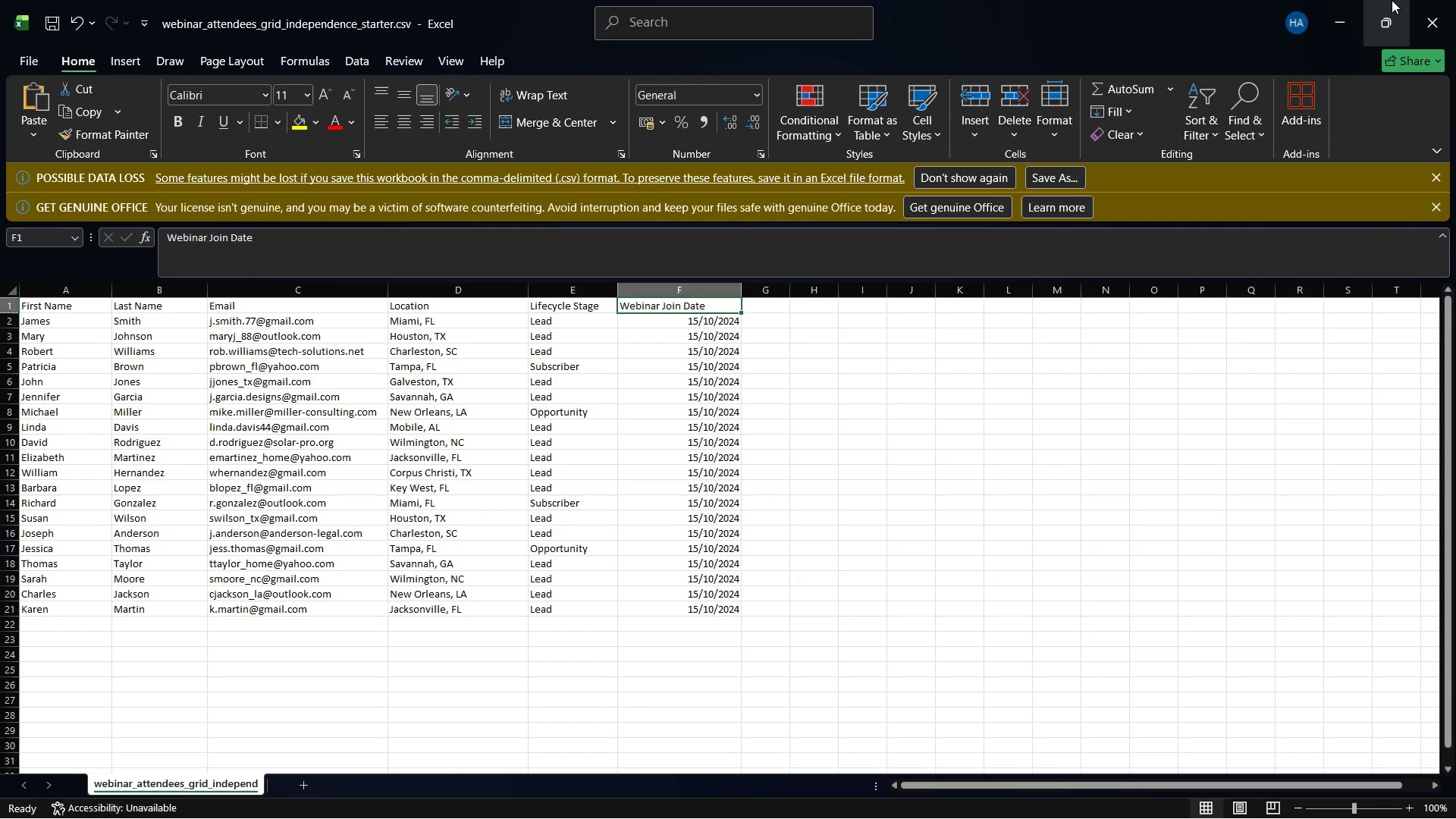 
left_click([1447, 8])
 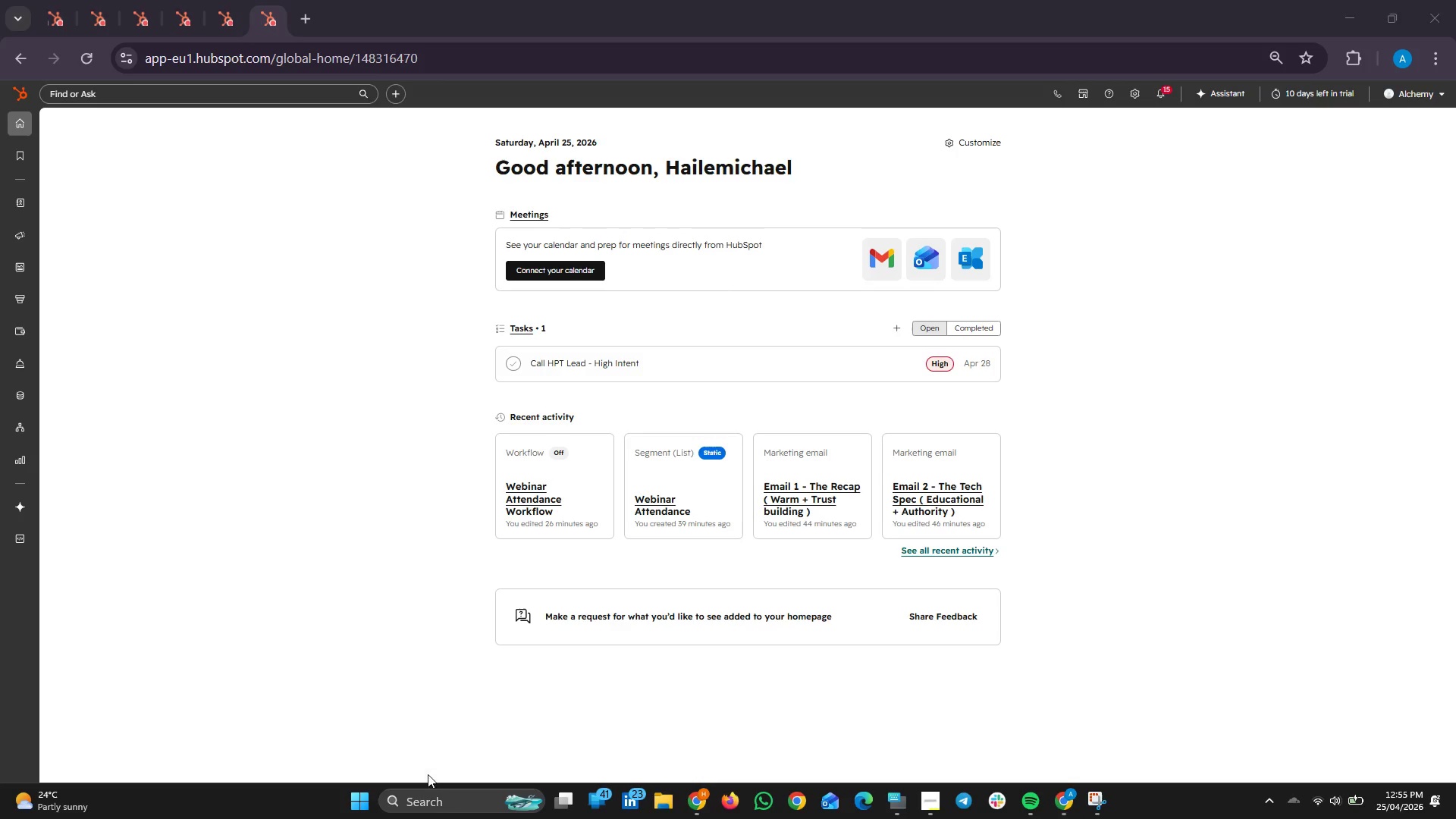 
left_click([362, 799])
 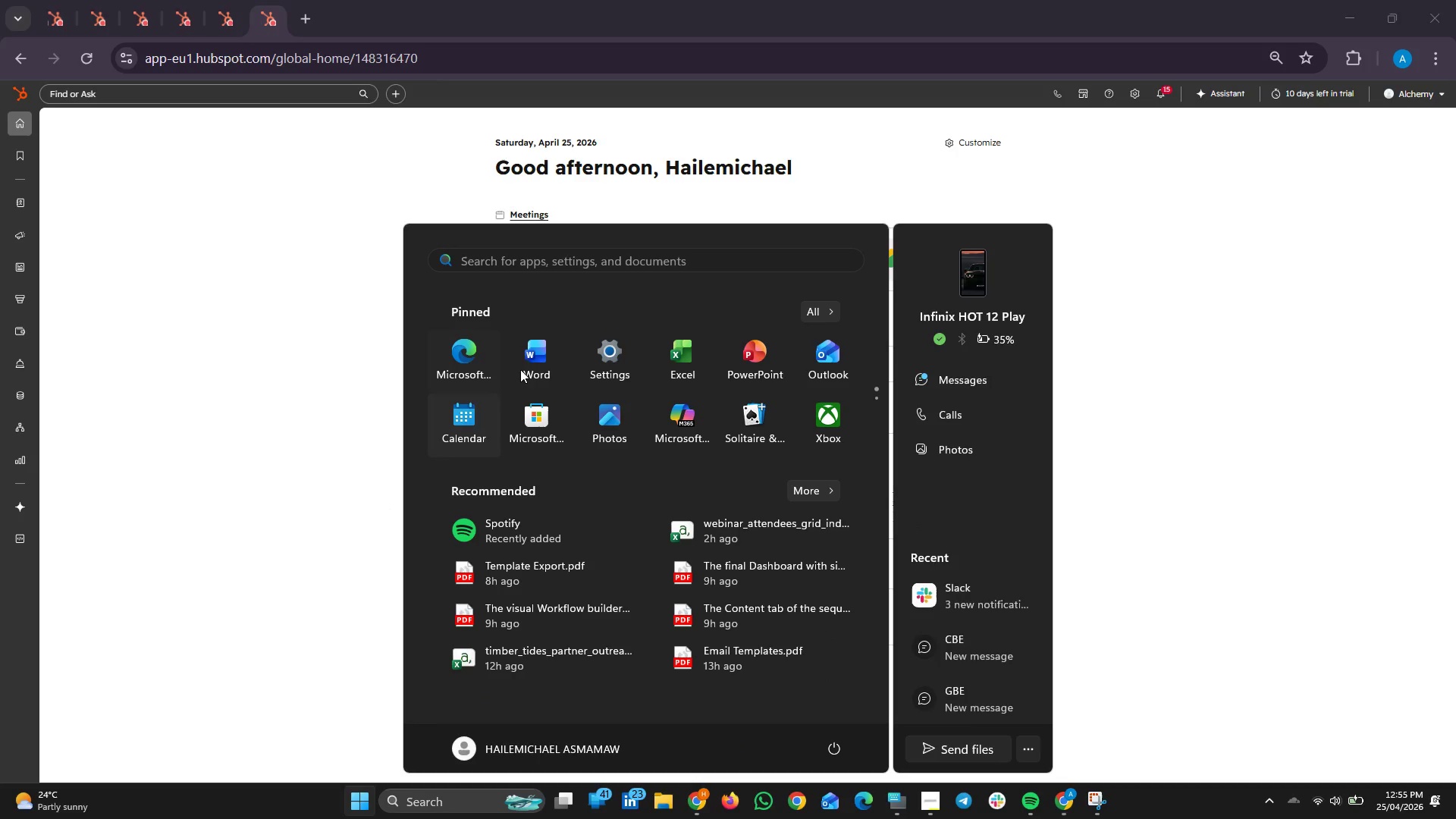 
left_click([570, 340])
 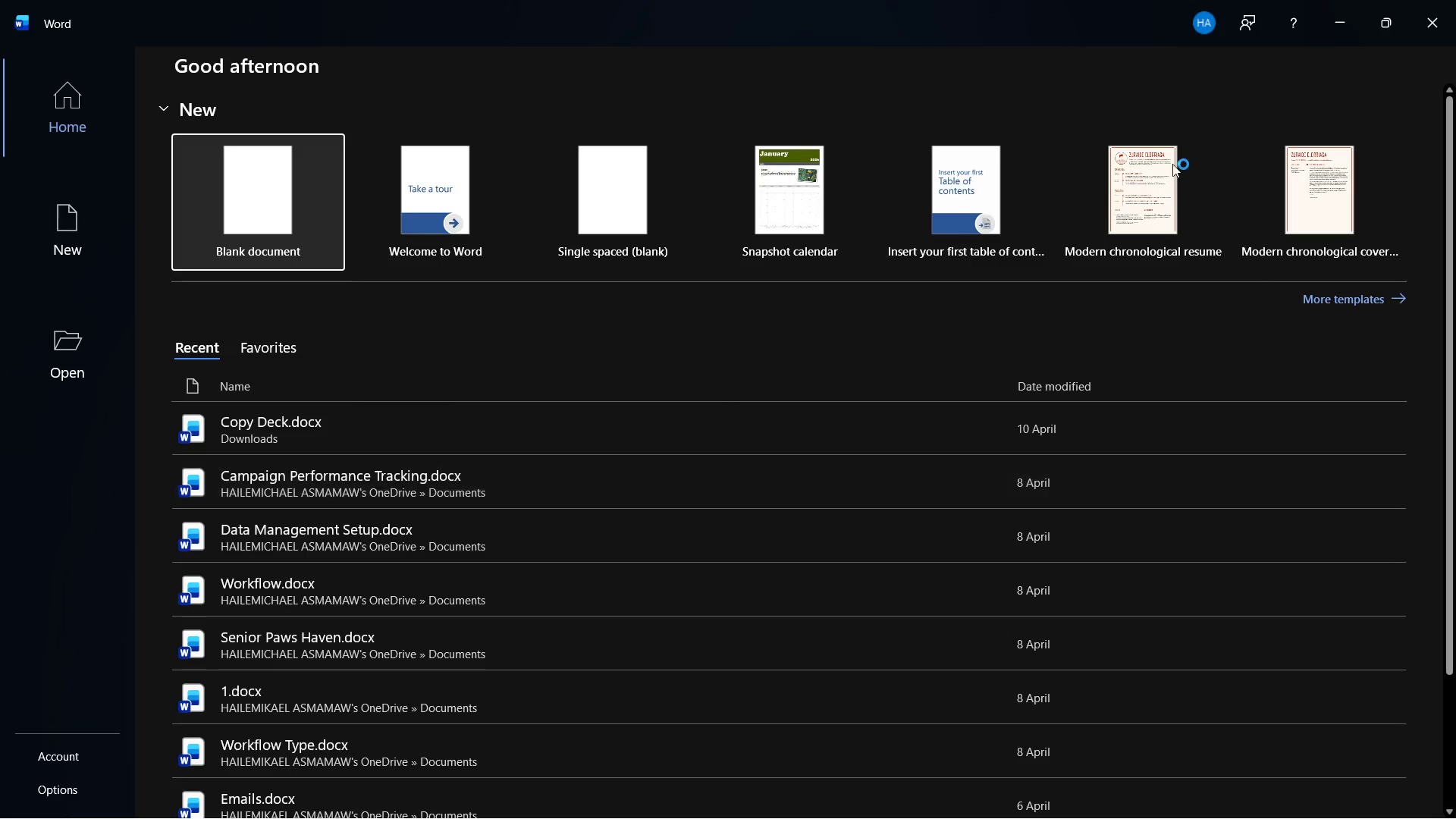 
left_click([256, 205])
 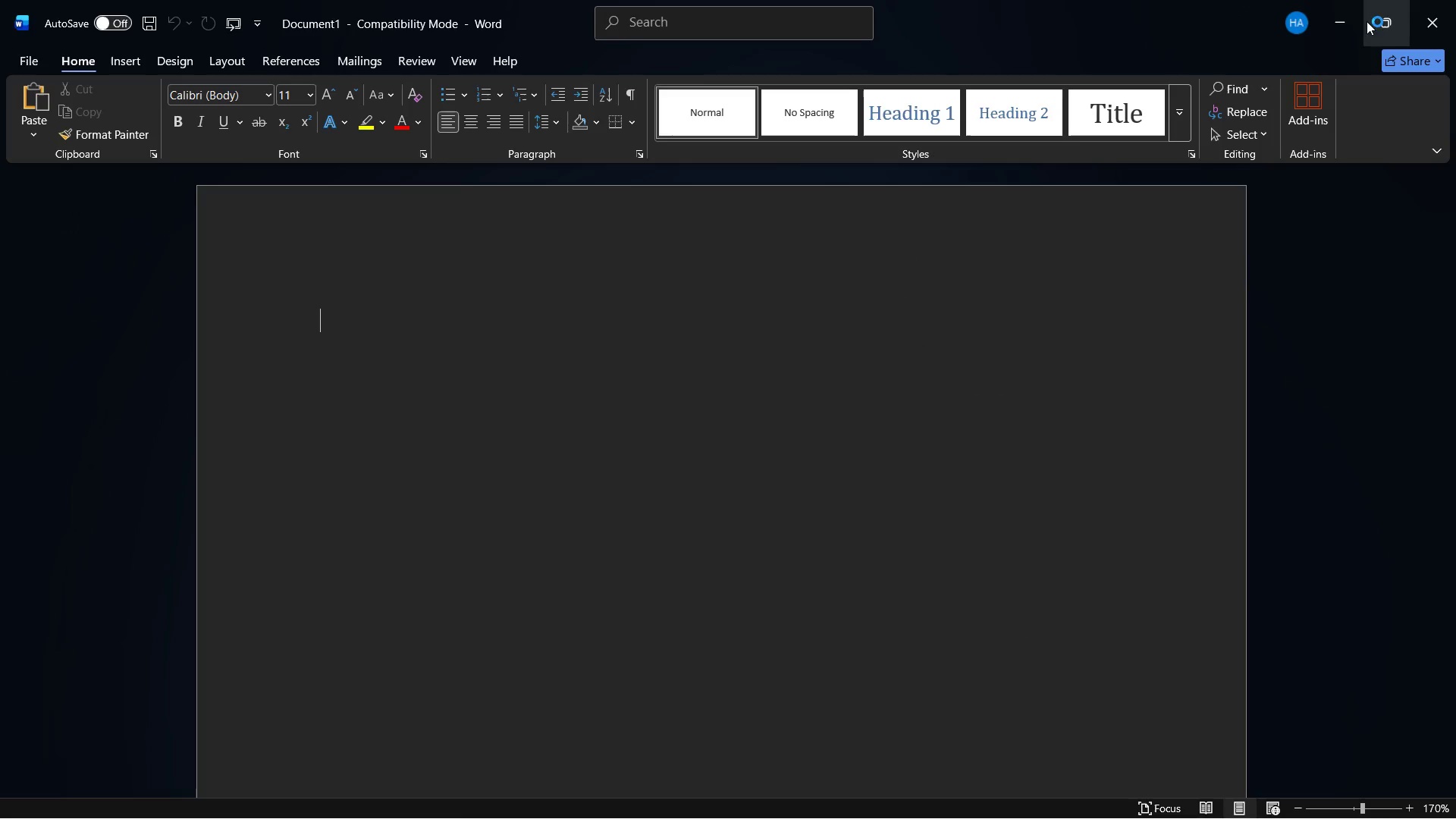 
left_click([1354, 5])
 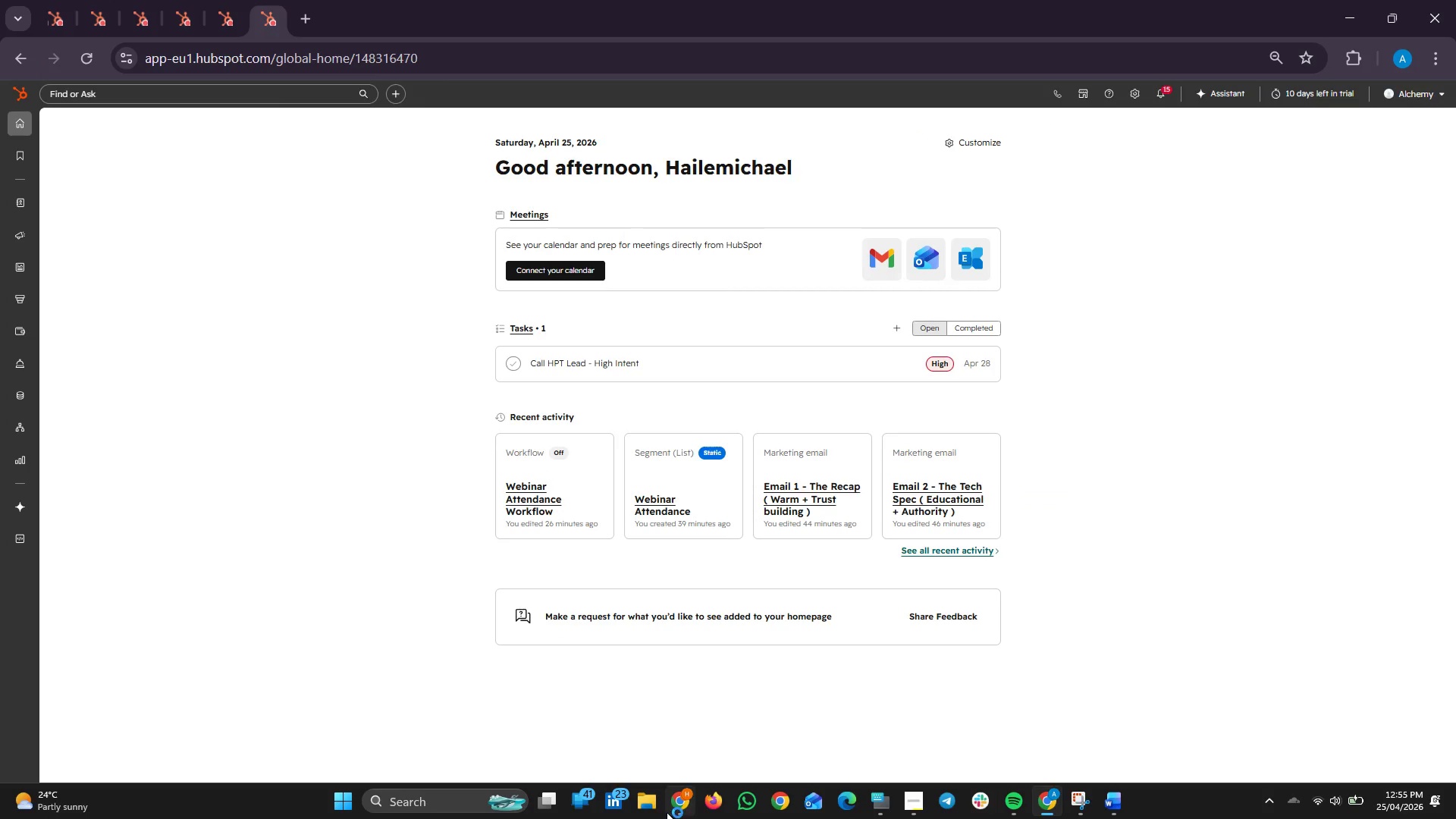 
left_click([644, 805])
 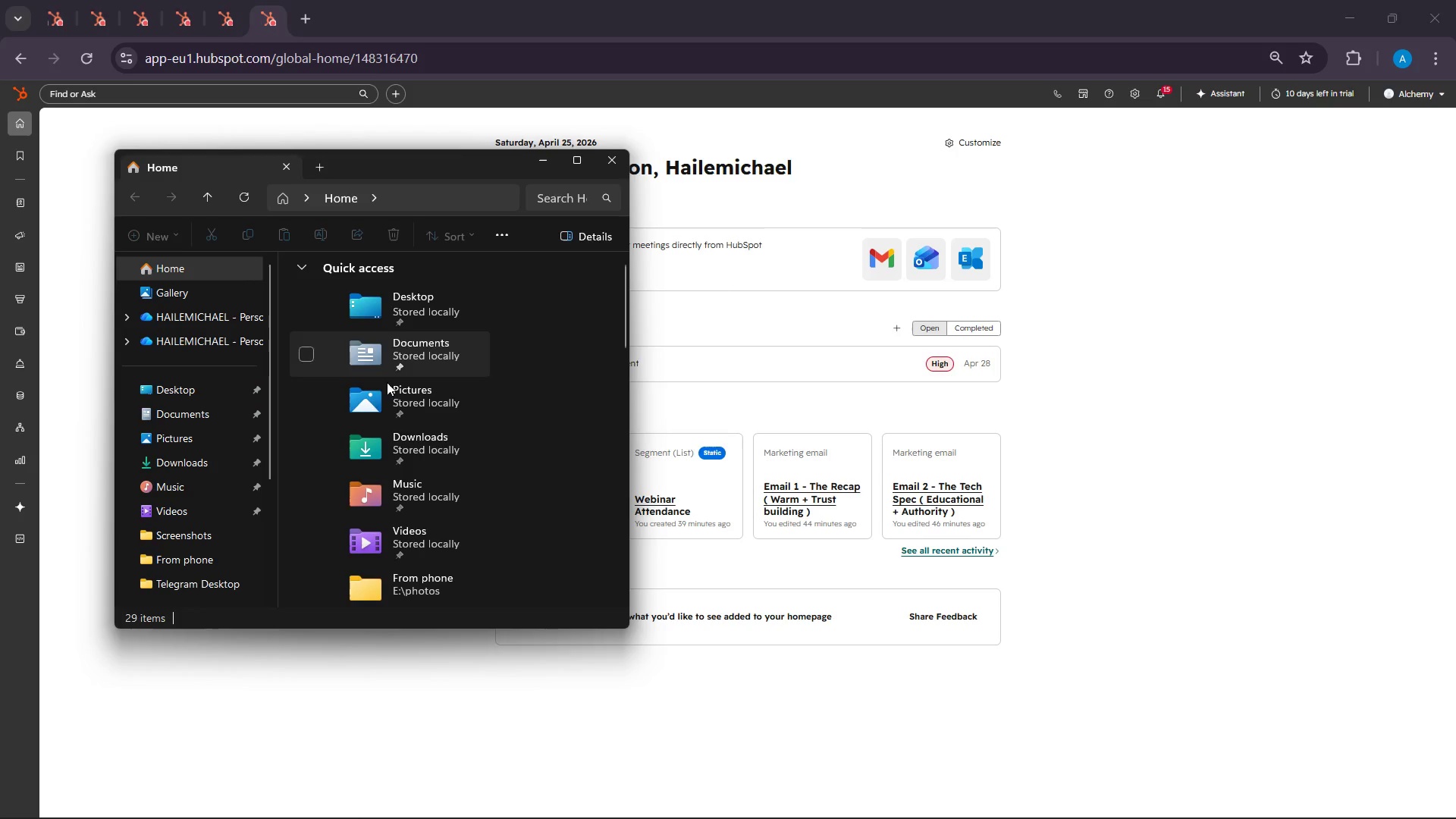 
double_click([397, 449])
 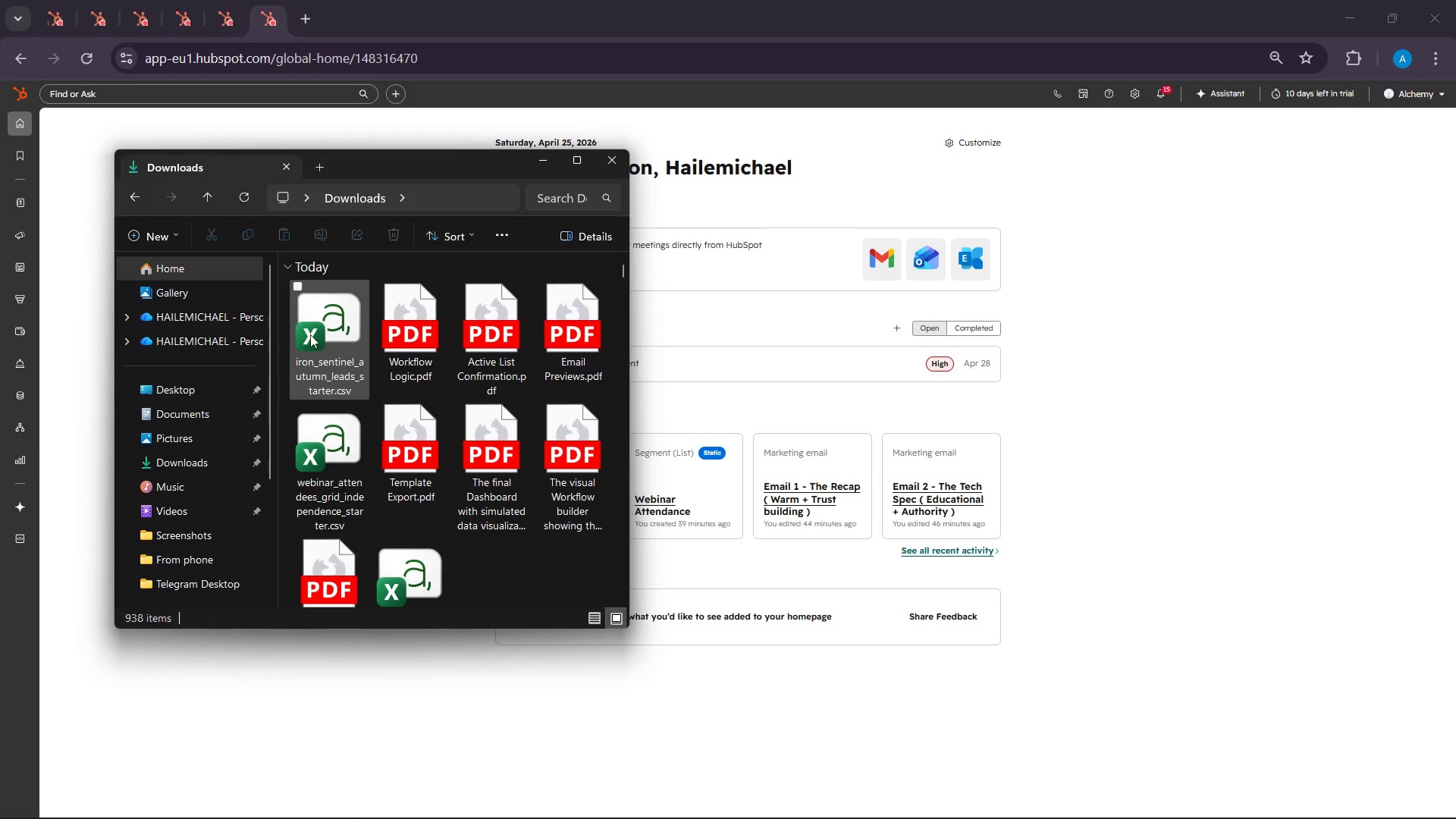 
double_click([332, 332])
 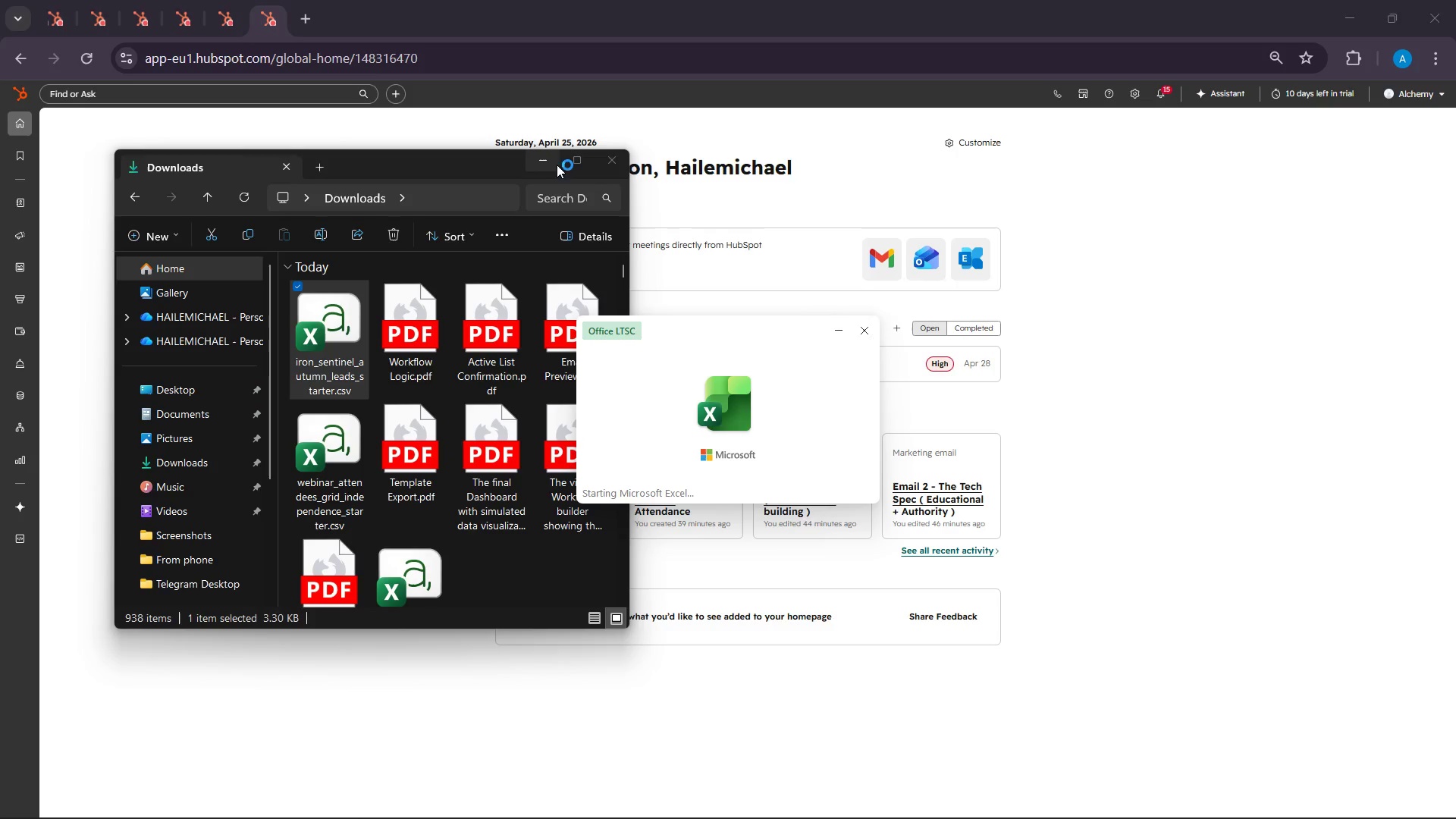 
left_click([549, 159])
 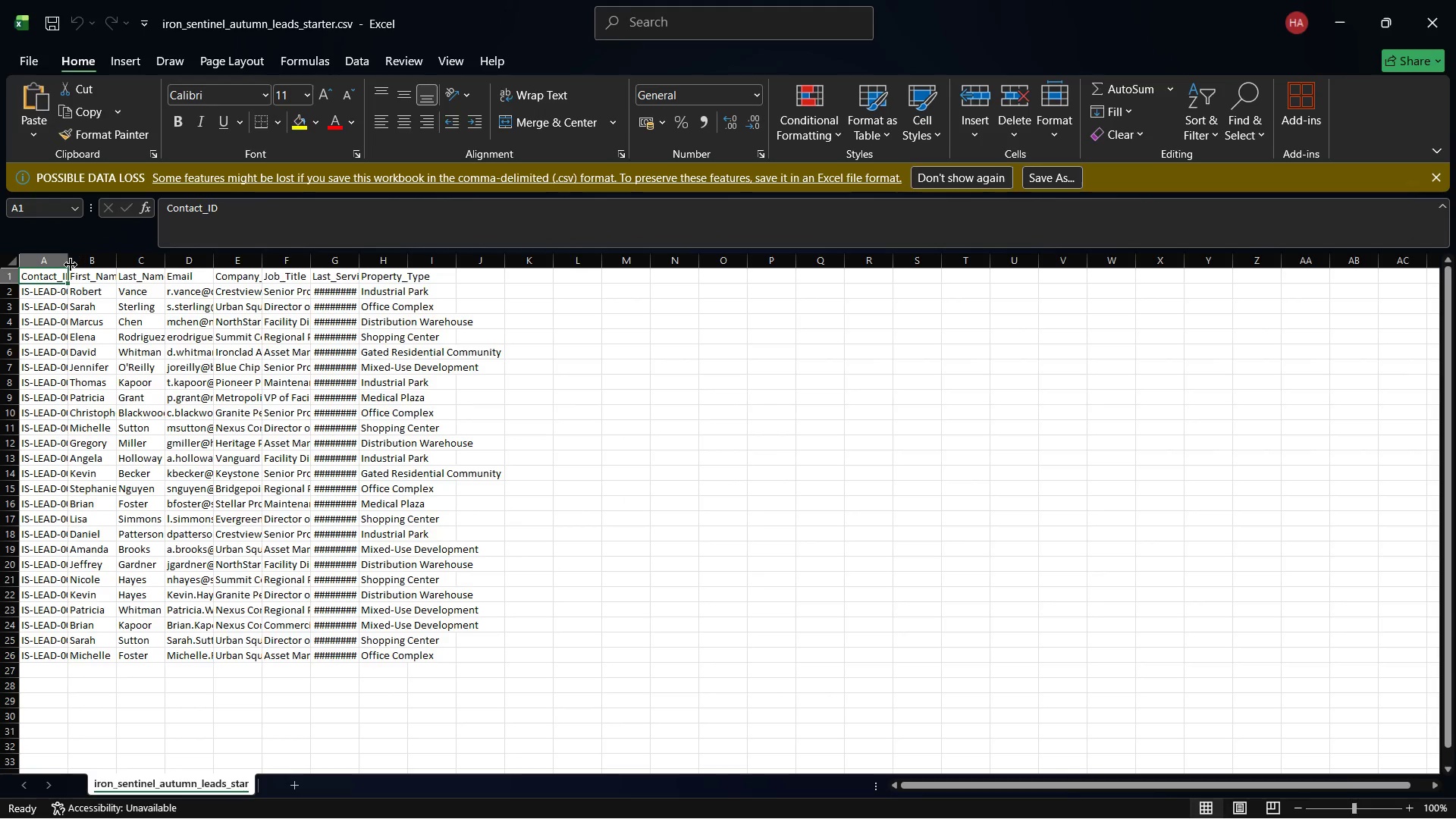 
left_click_drag(start_coordinate=[63, 260], to_coordinate=[146, 287])
 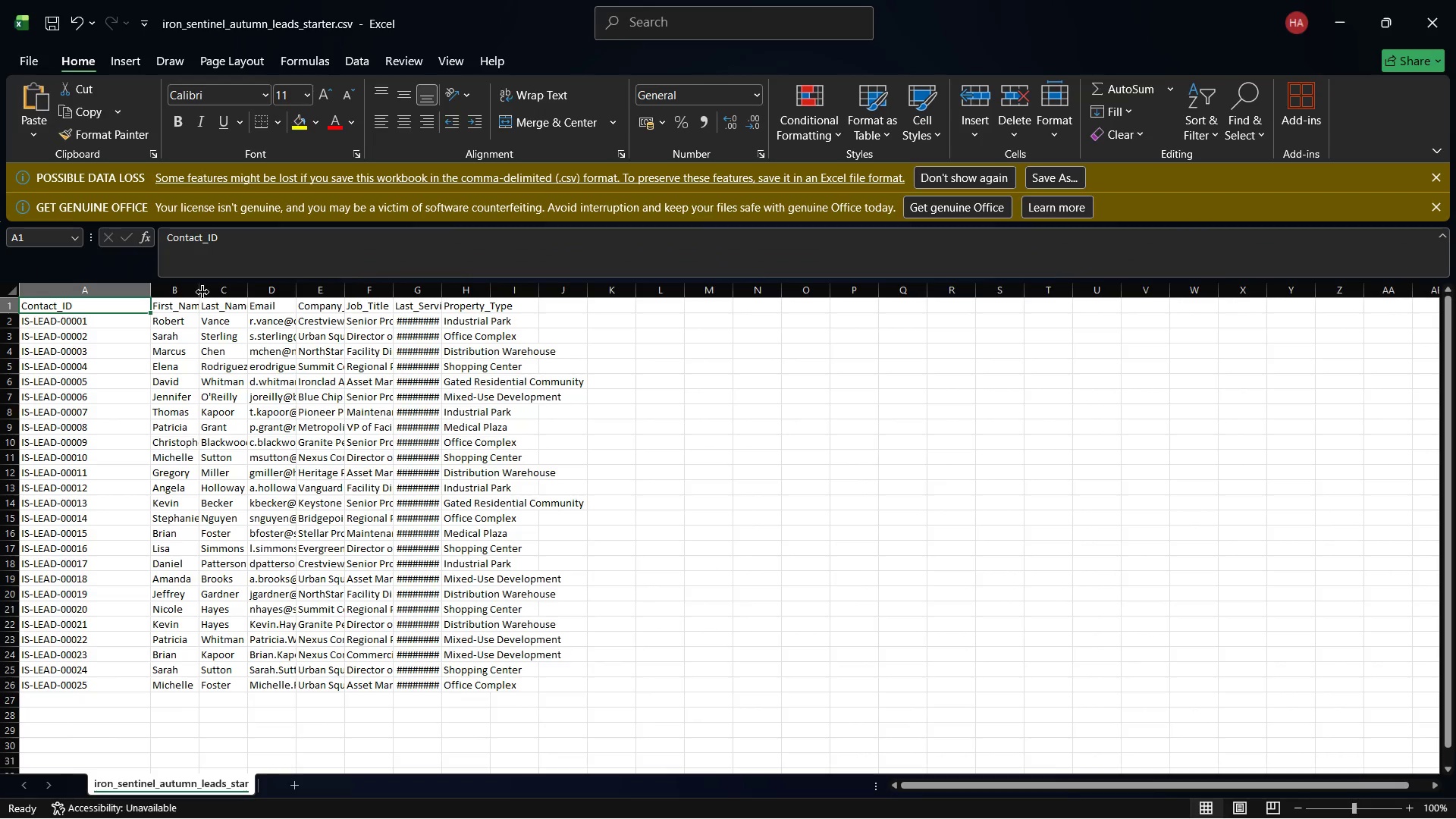 
left_click_drag(start_coordinate=[199, 293], to_coordinate=[240, 304])
 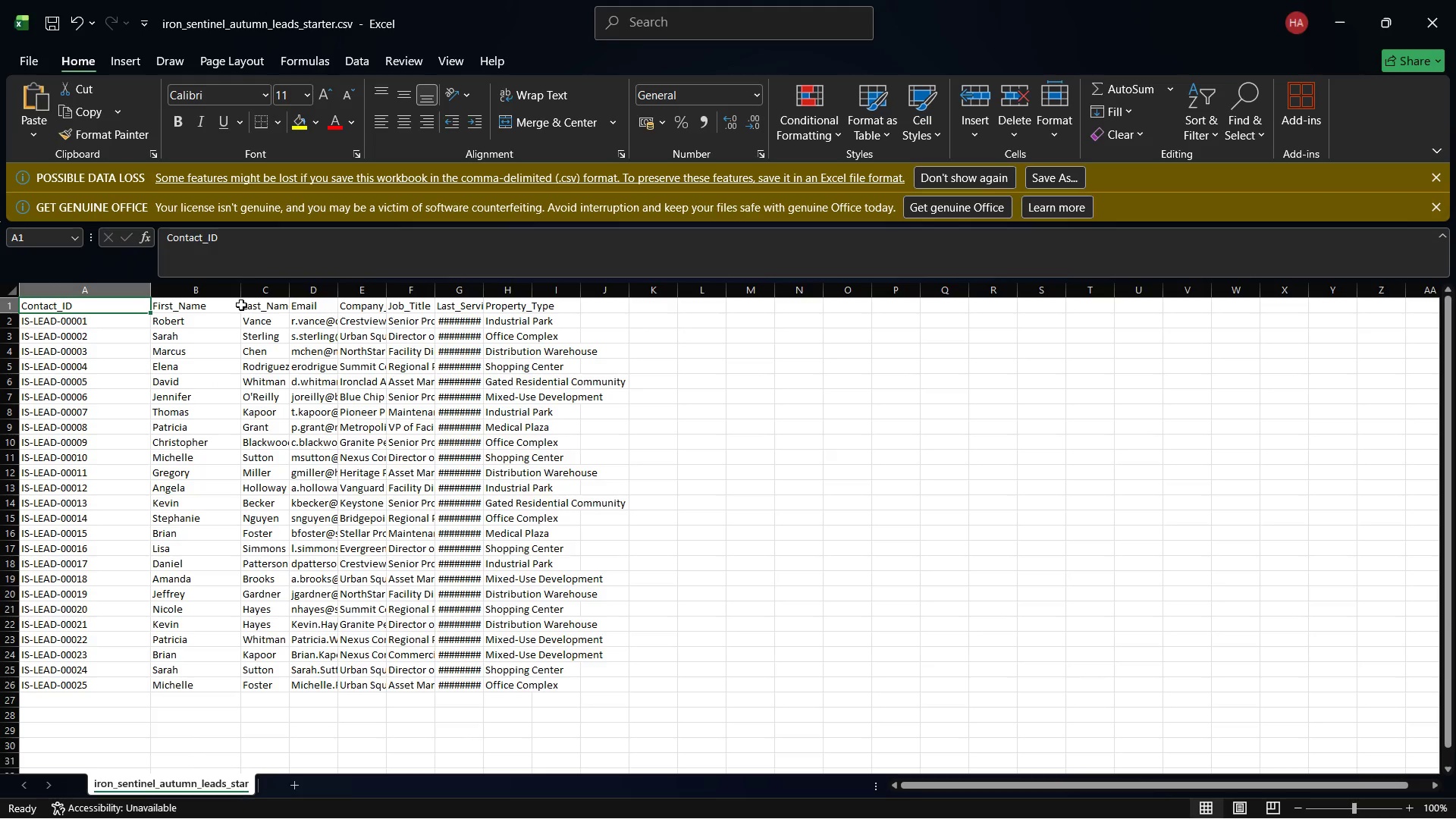 
wait(83.73)
 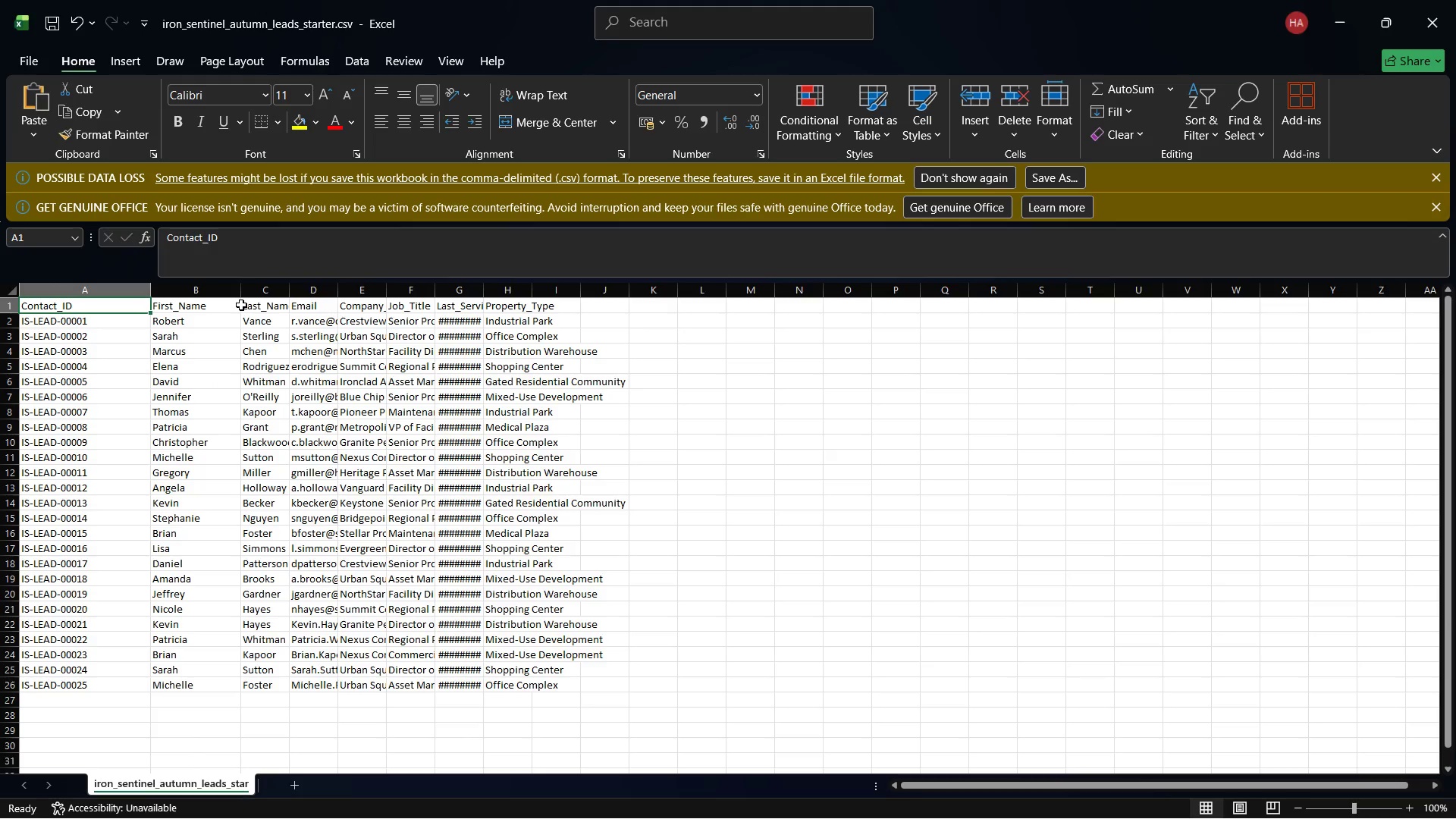 
left_click_drag(start_coordinate=[243, 283], to_coordinate=[271, 283])
 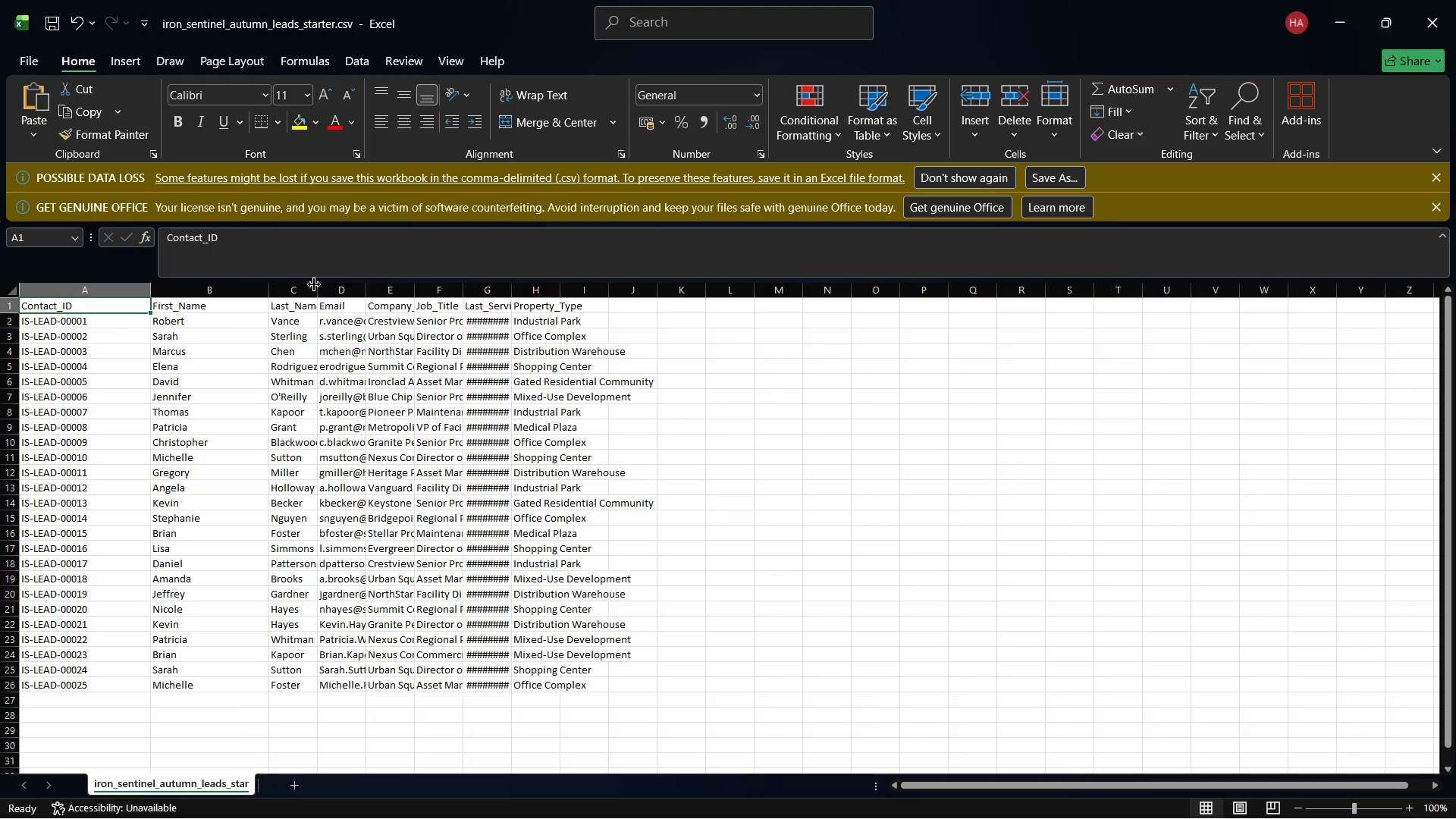 
left_click_drag(start_coordinate=[314, 284], to_coordinate=[388, 300])
 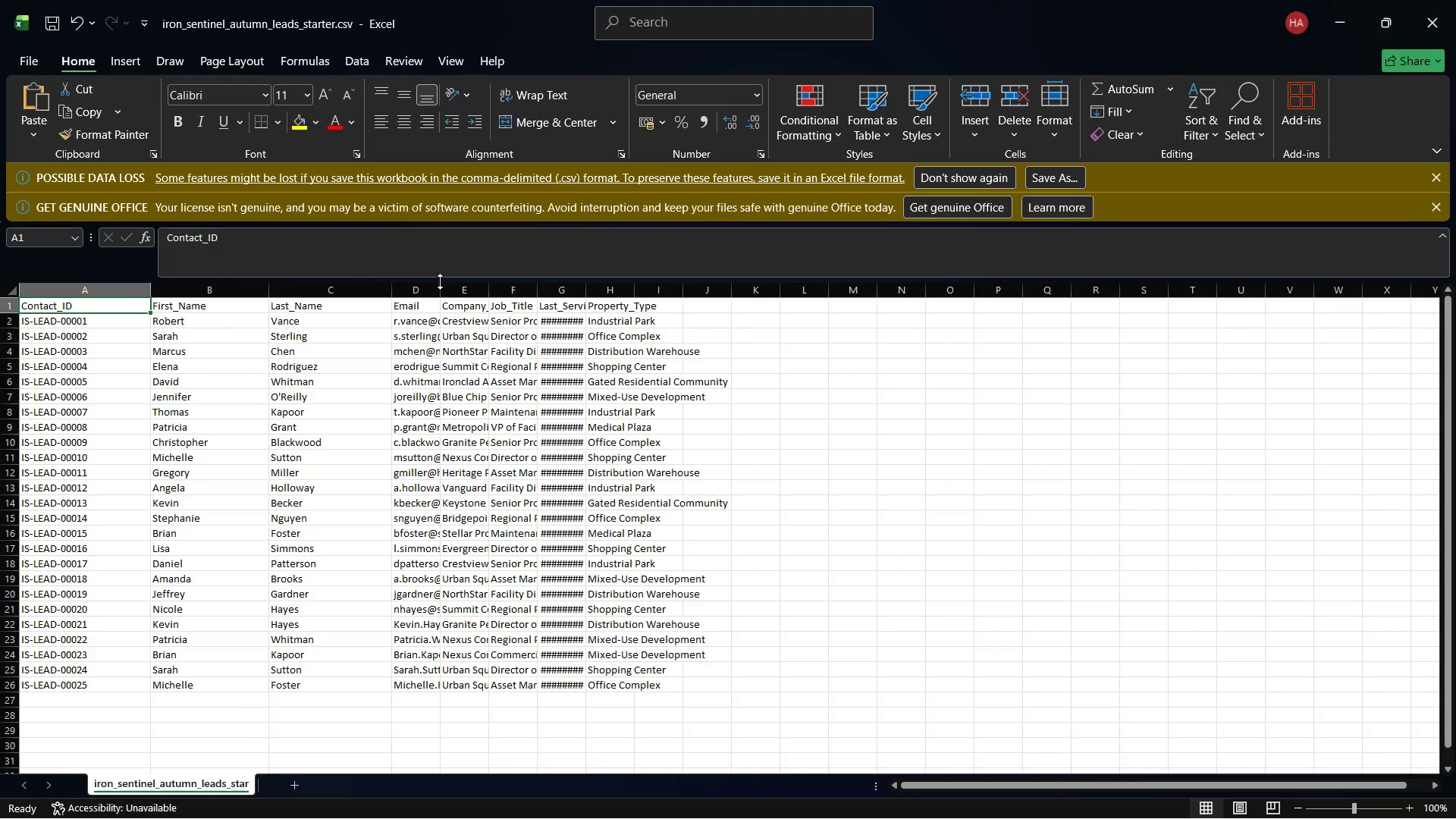 
left_click_drag(start_coordinate=[453, 291], to_coordinate=[485, 298])
 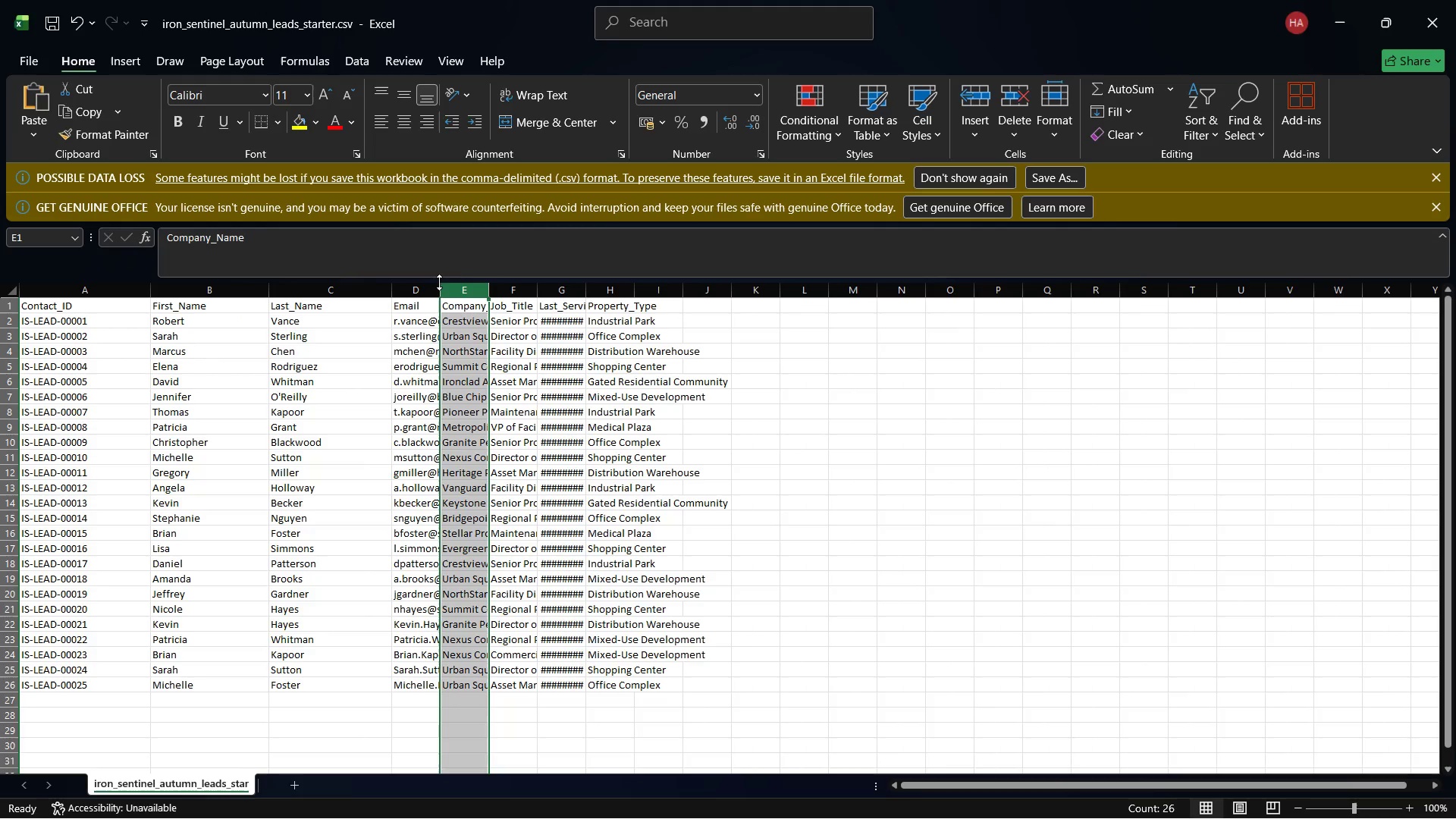 
left_click_drag(start_coordinate=[439, 282], to_coordinate=[483, 284])
 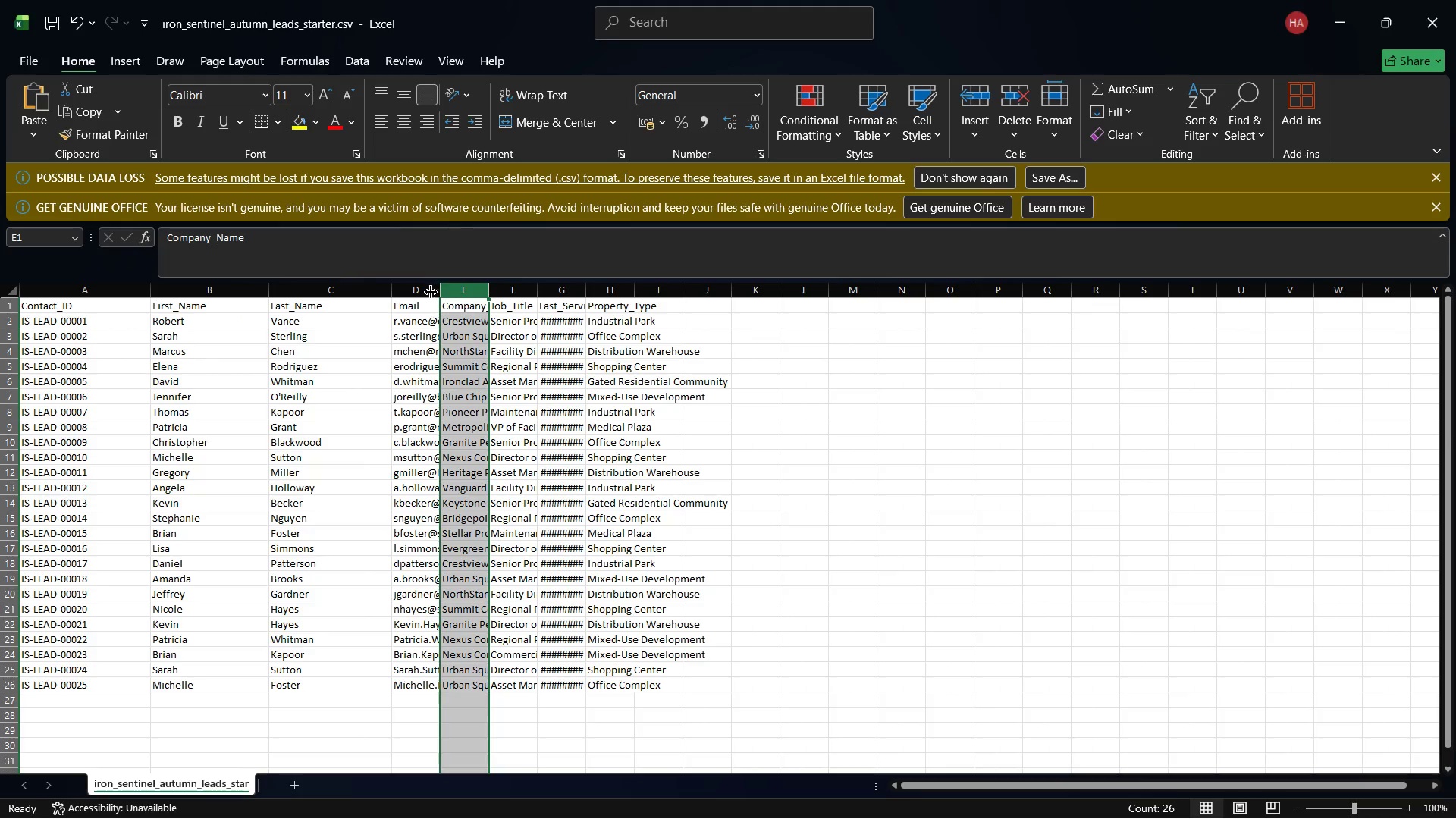 
left_click([431, 292])
 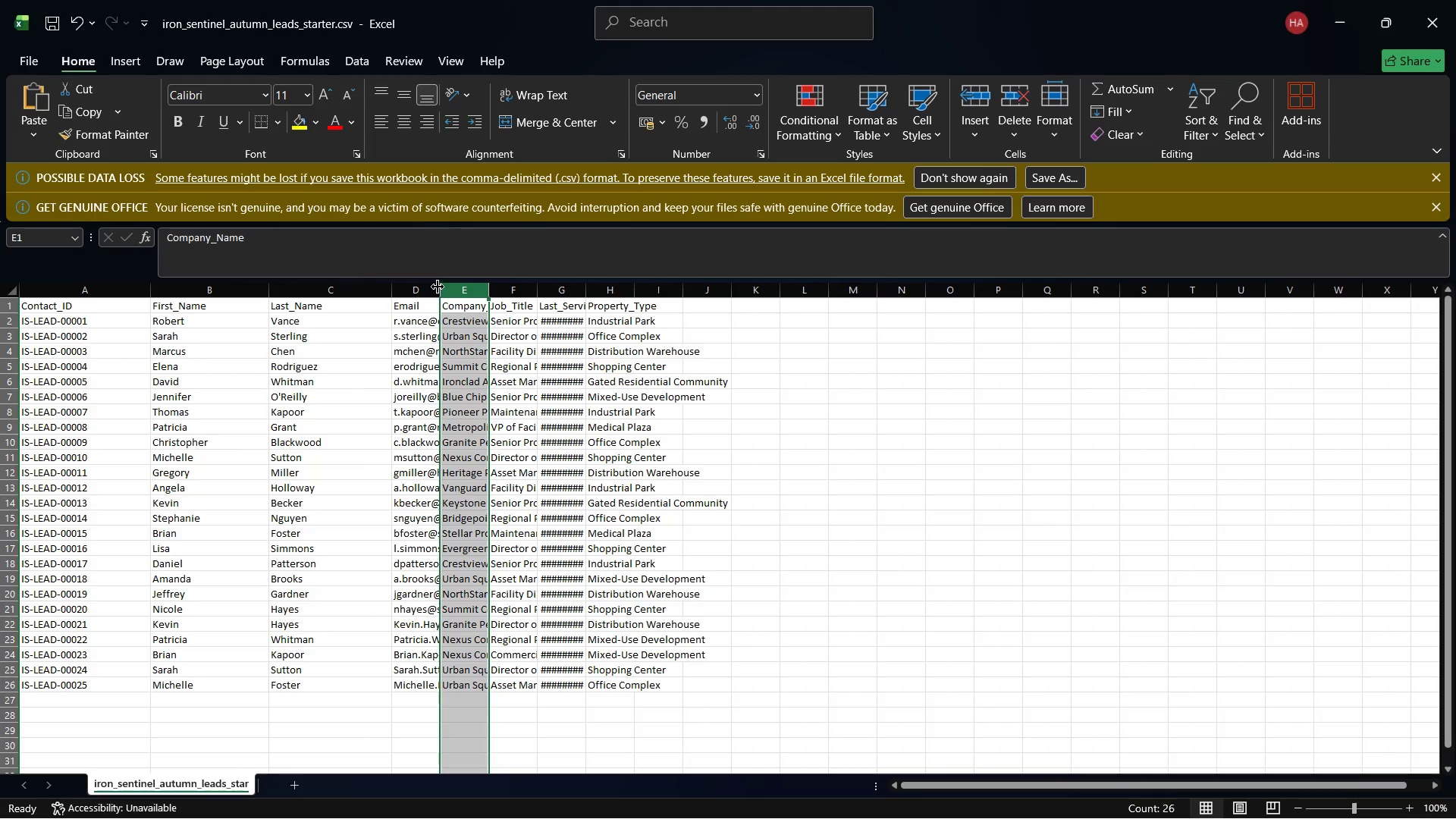 
left_click_drag(start_coordinate=[440, 284], to_coordinate=[479, 291])
 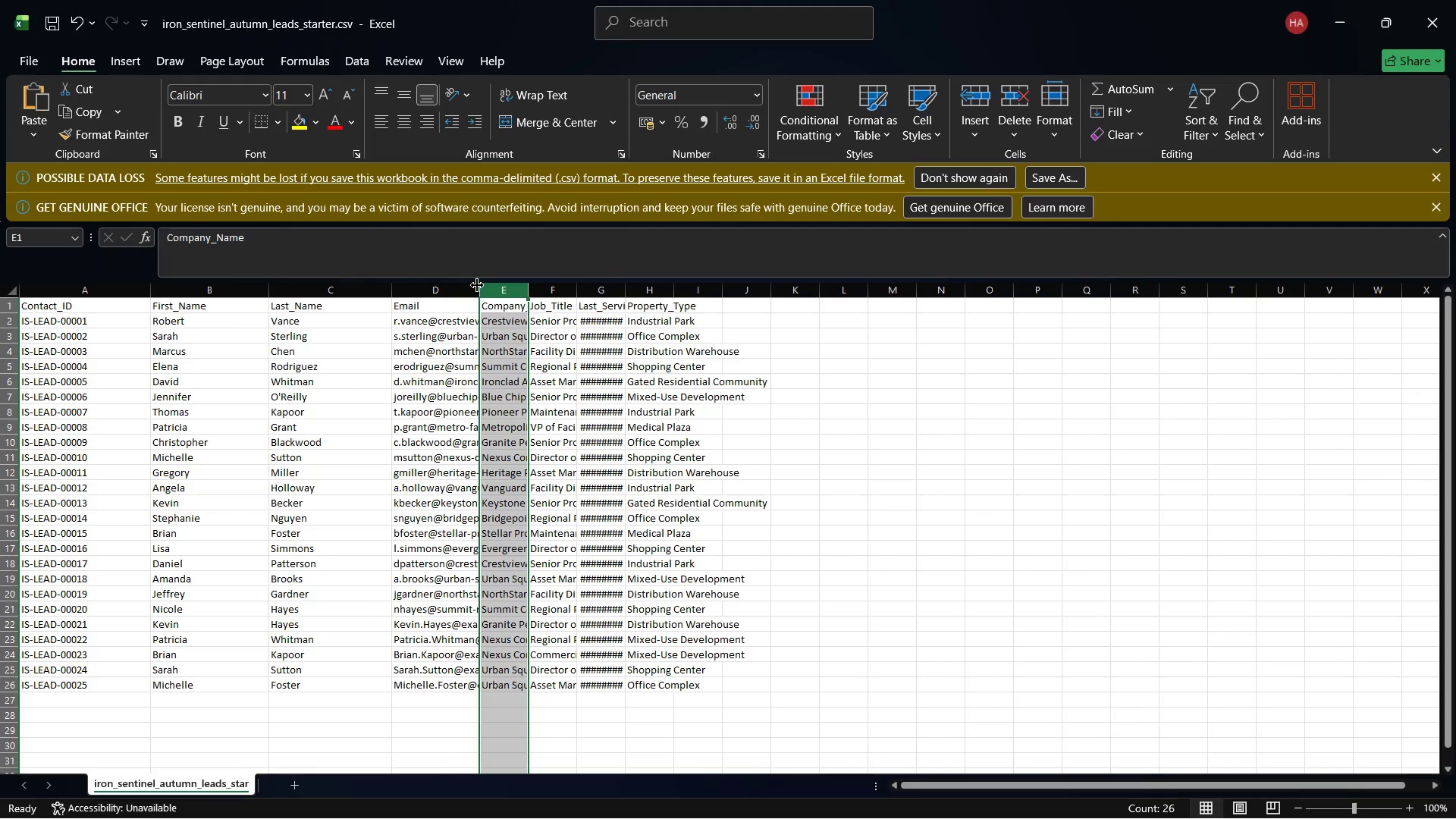 
left_click_drag(start_coordinate=[477, 285], to_coordinate=[533, 297])
 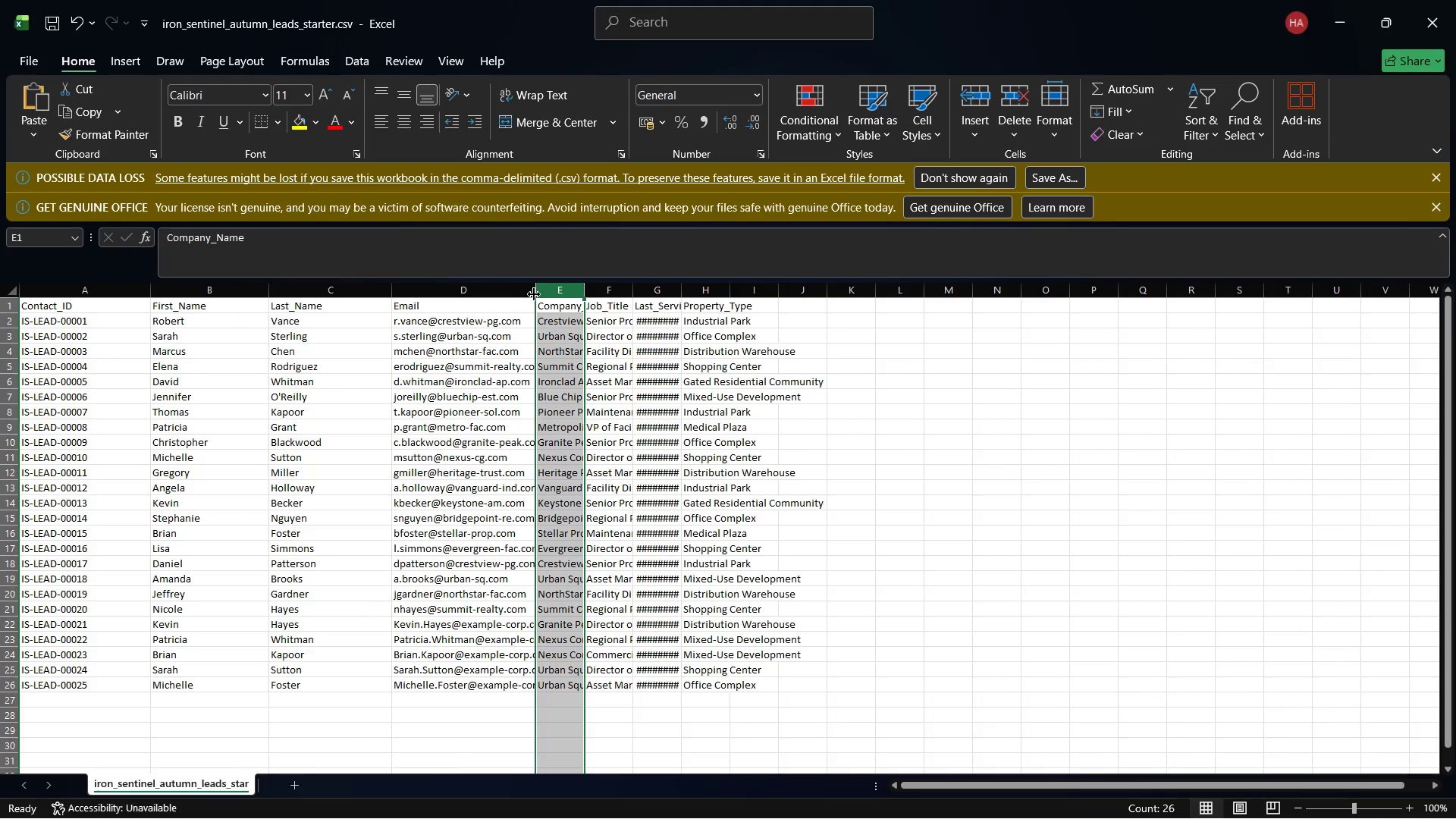 
left_click_drag(start_coordinate=[534, 291], to_coordinate=[557, 292])
 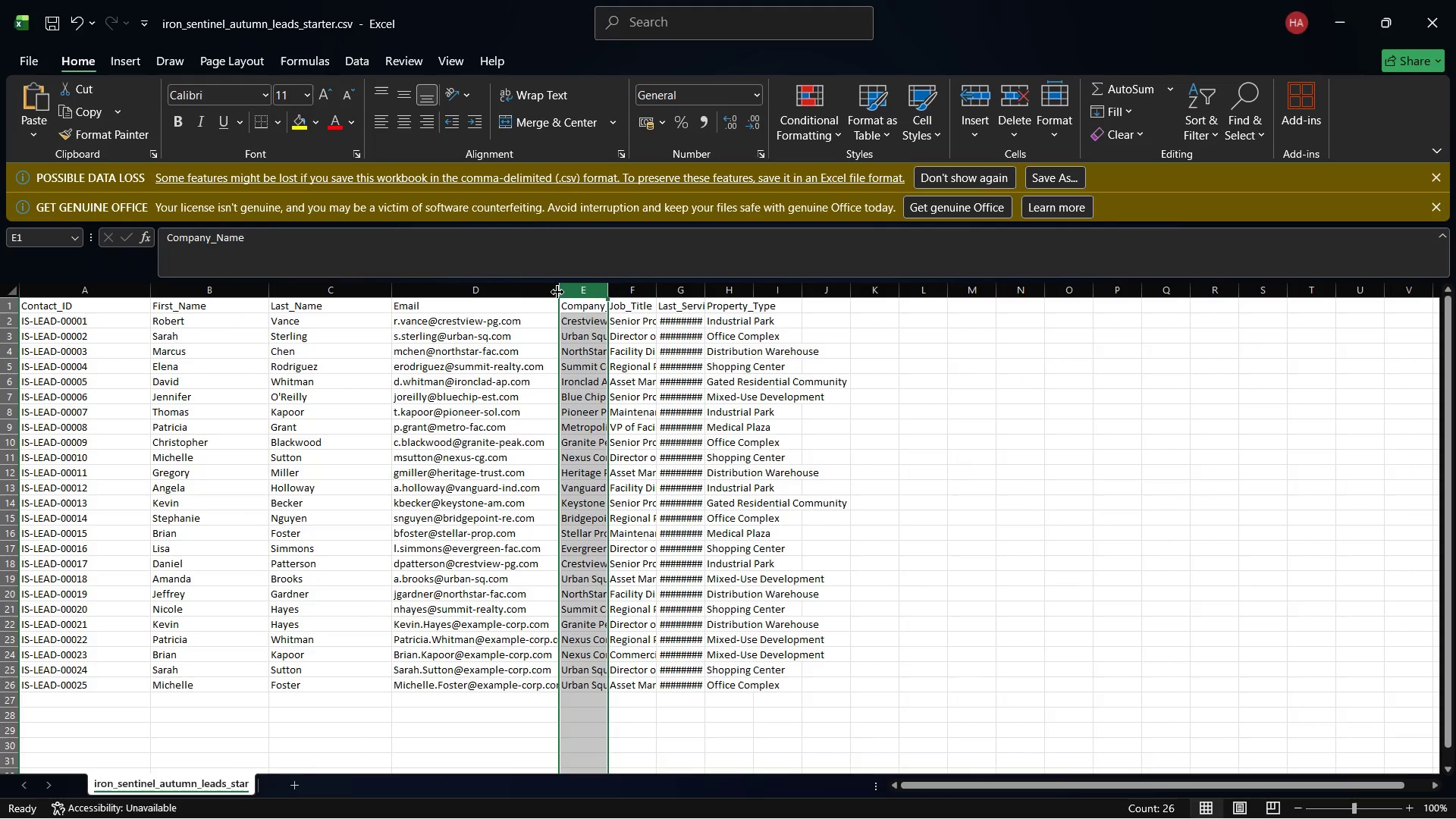 
wait(10.78)
 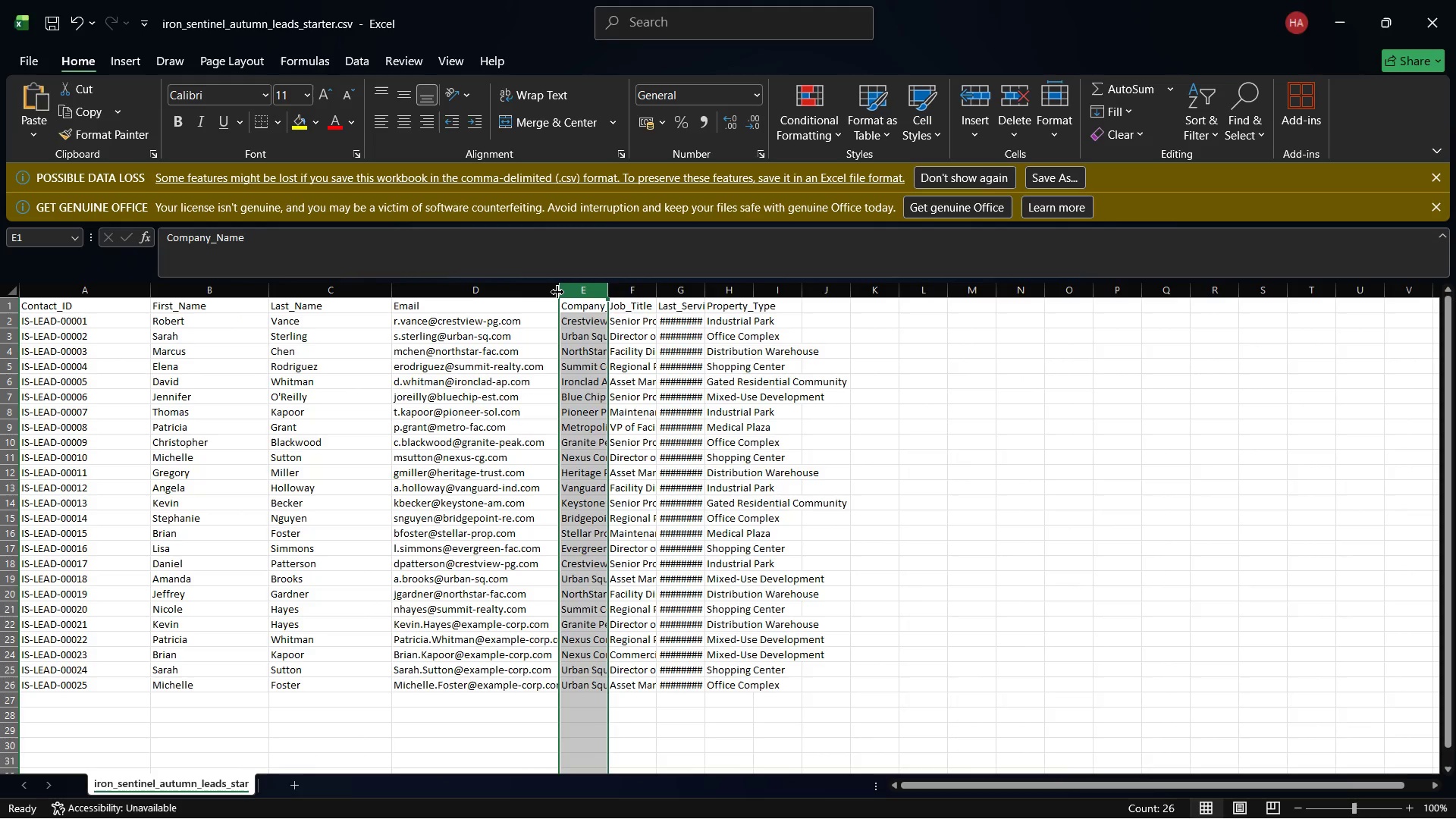 
left_click_drag(start_coordinate=[557, 292], to_coordinate=[583, 284])
 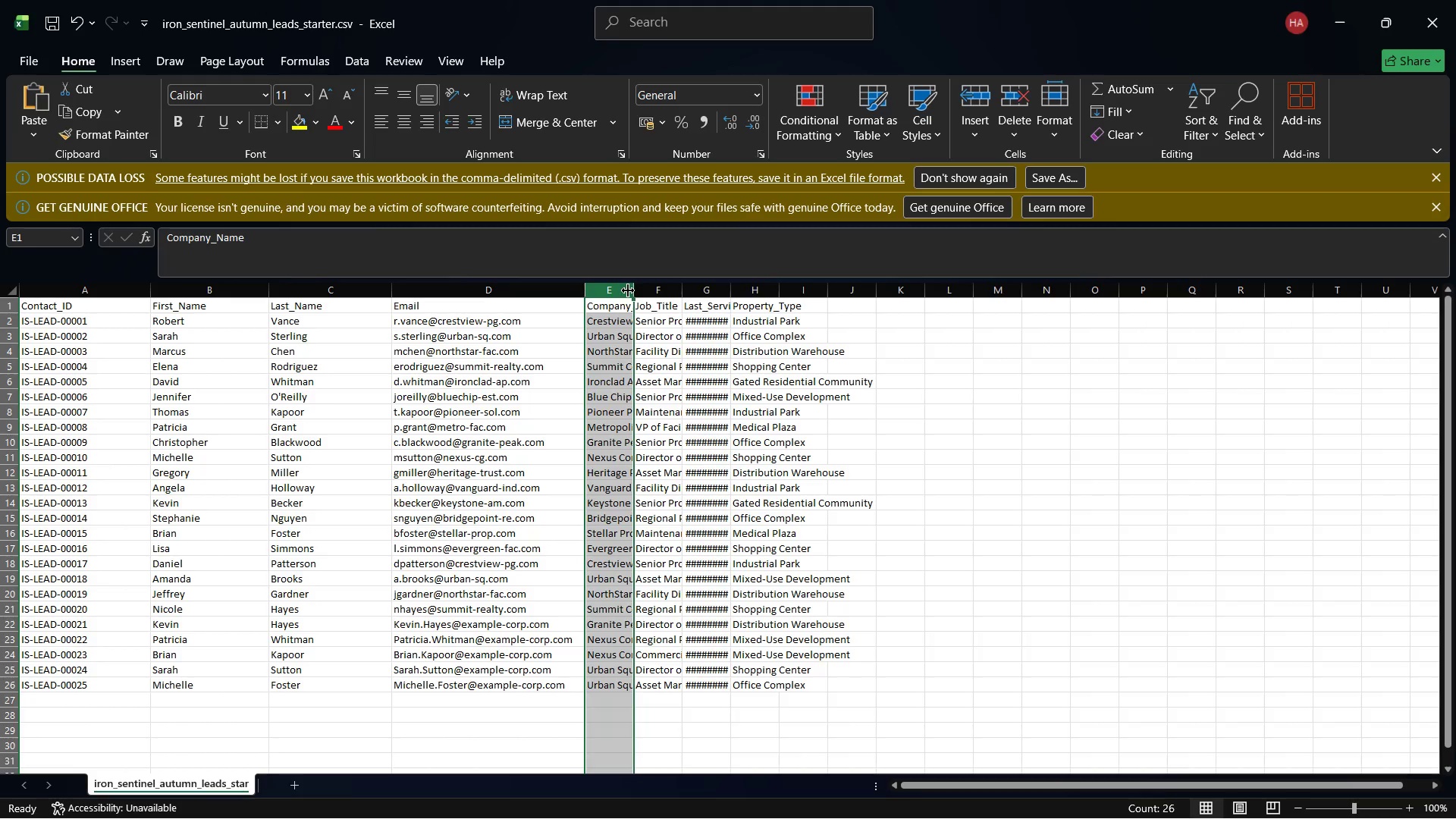 
left_click_drag(start_coordinate=[631, 290], to_coordinate=[720, 303])
 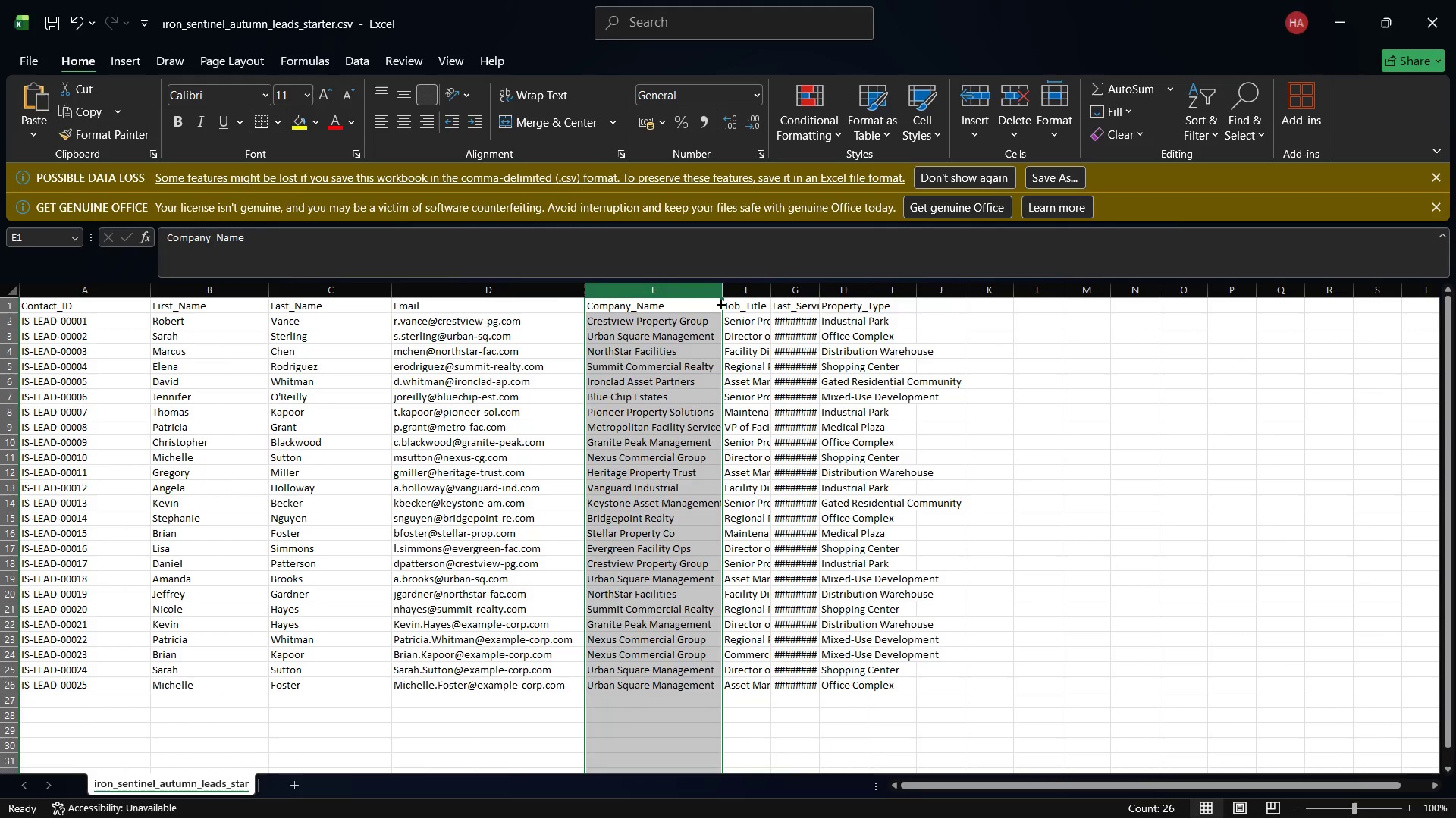 
left_click_drag(start_coordinate=[720, 303], to_coordinate=[739, 306])
 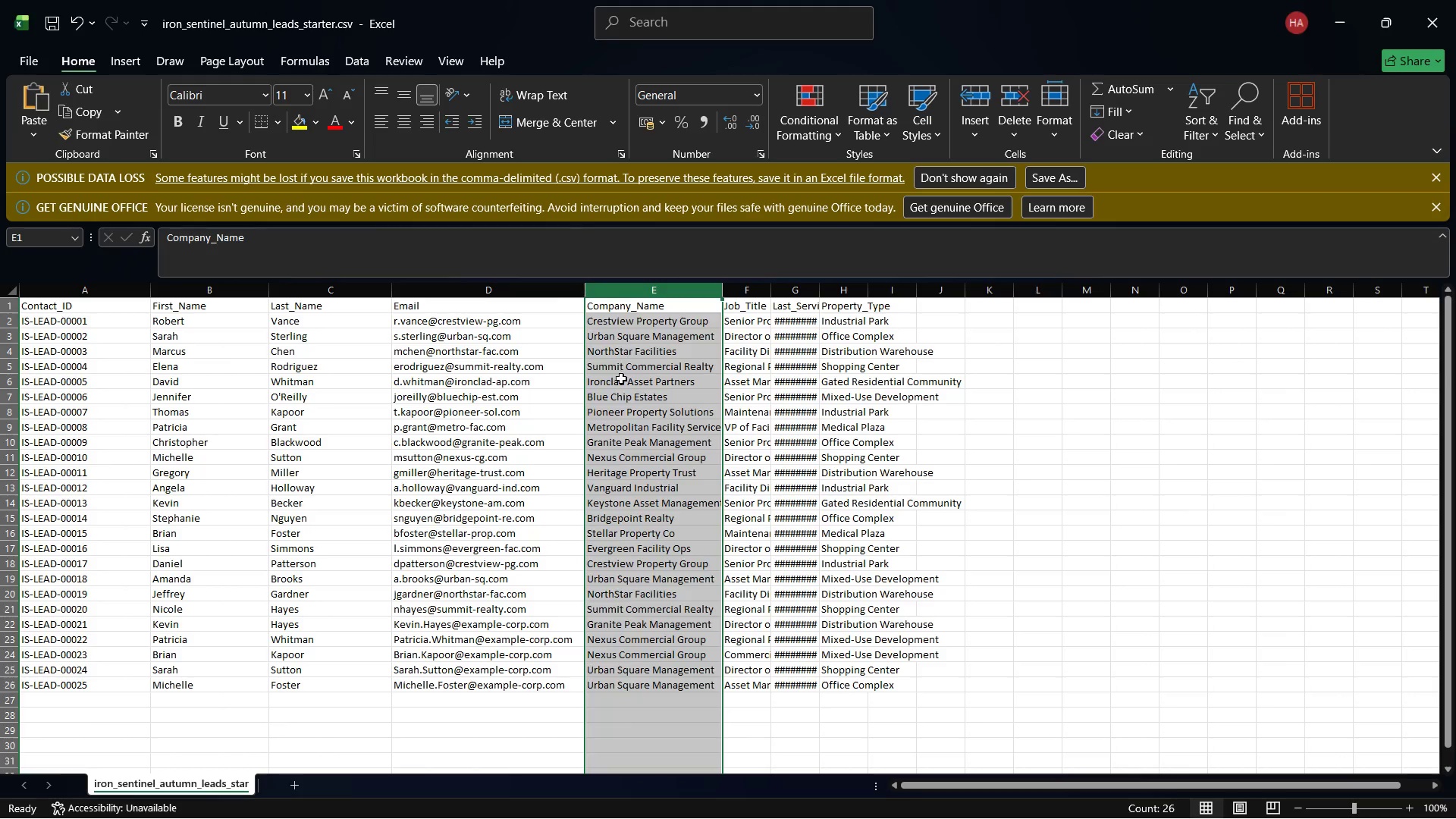 
left_click([621, 378])
 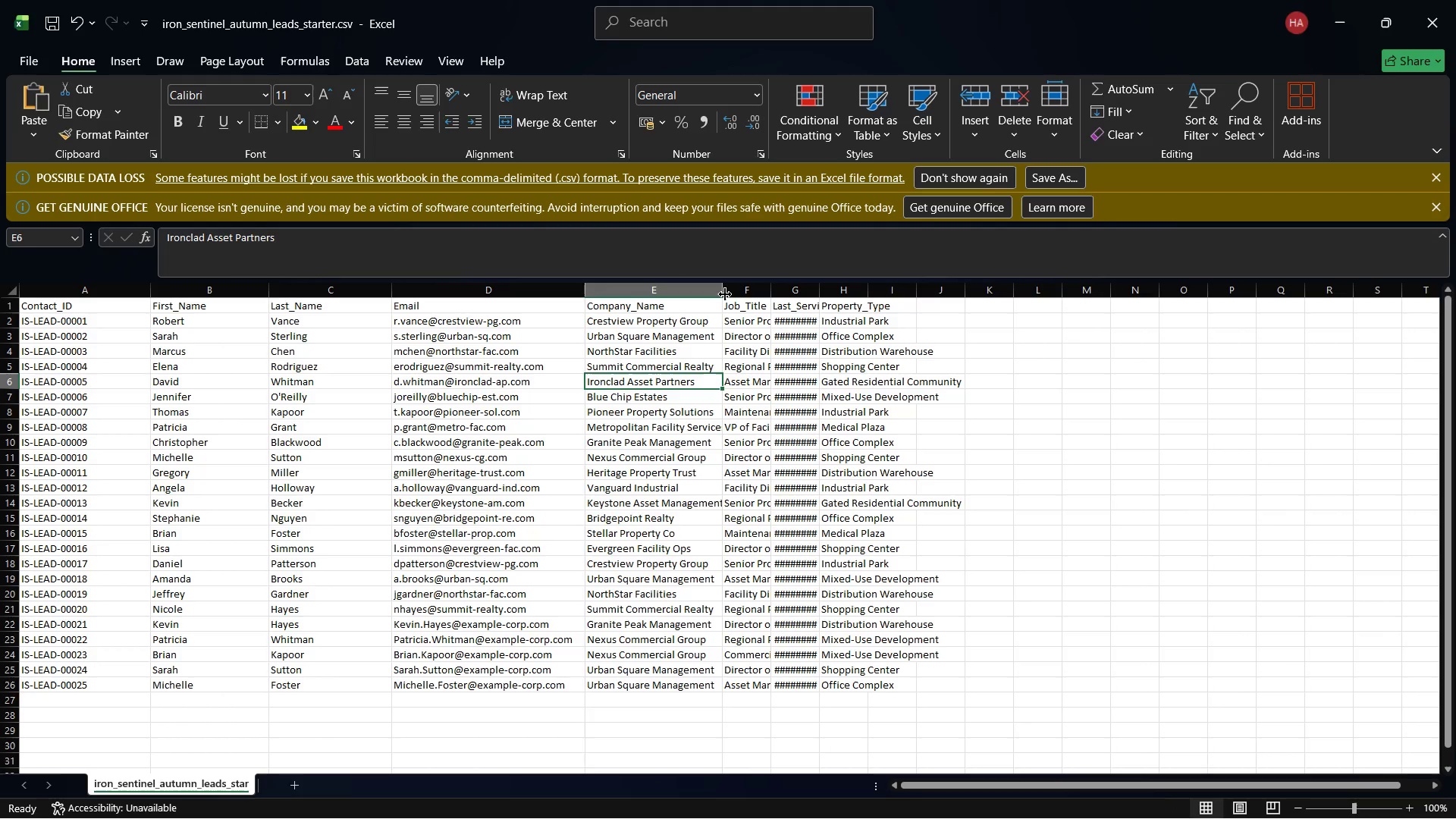 
left_click_drag(start_coordinate=[725, 294], to_coordinate=[755, 294])
 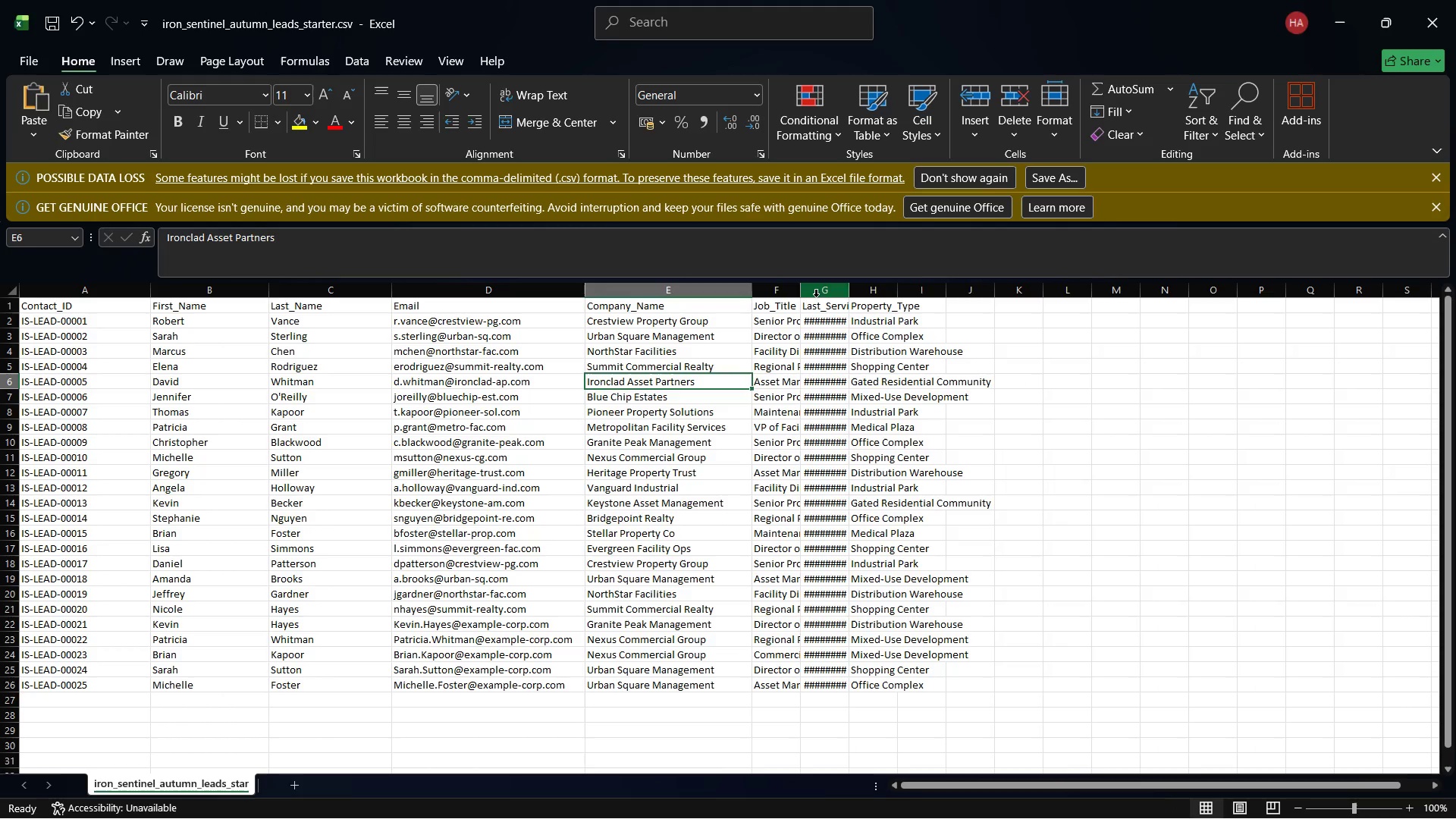 
left_click_drag(start_coordinate=[805, 290], to_coordinate=[855, 293])
 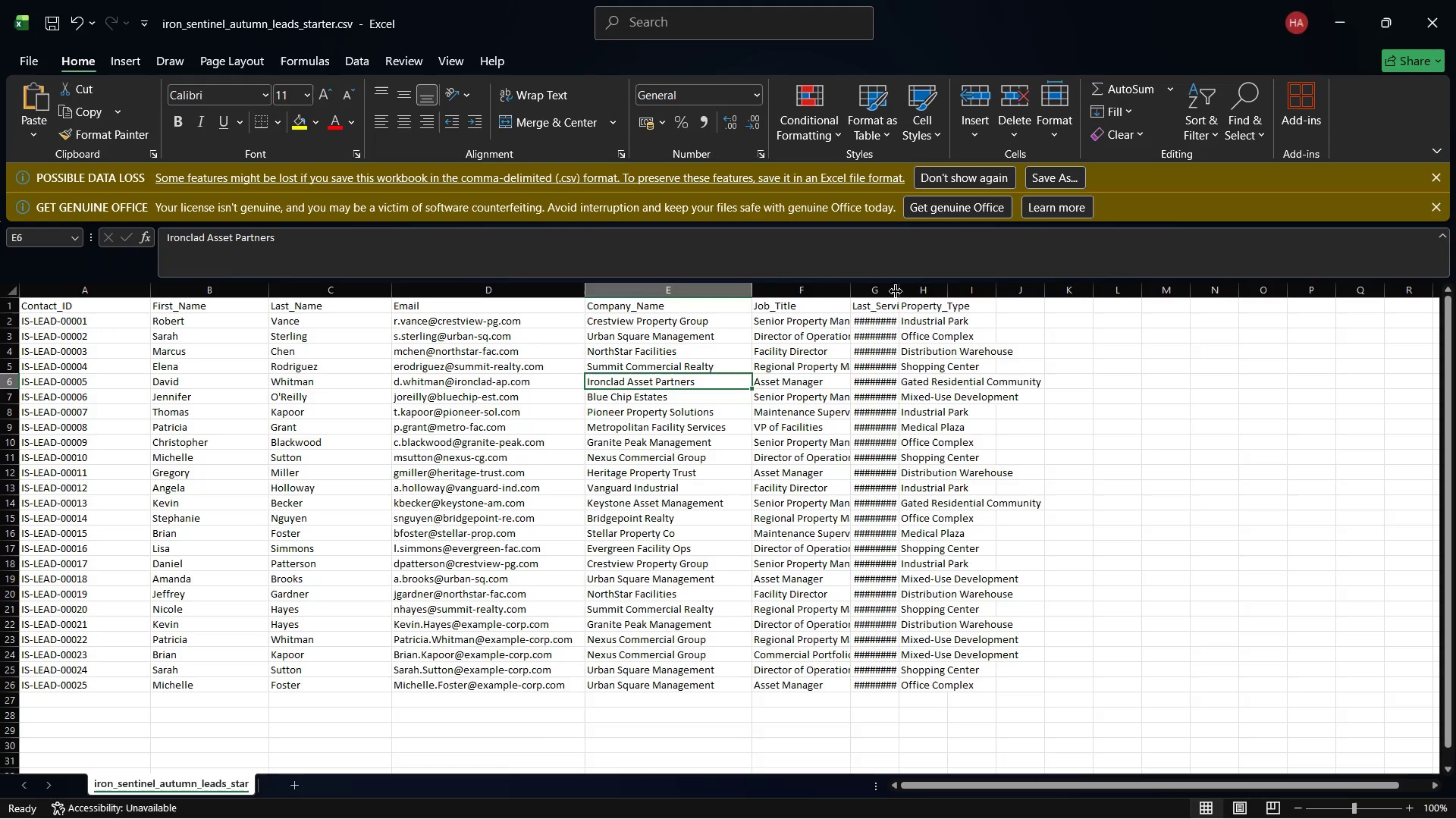 
left_click_drag(start_coordinate=[896, 291], to_coordinate=[962, 292])
 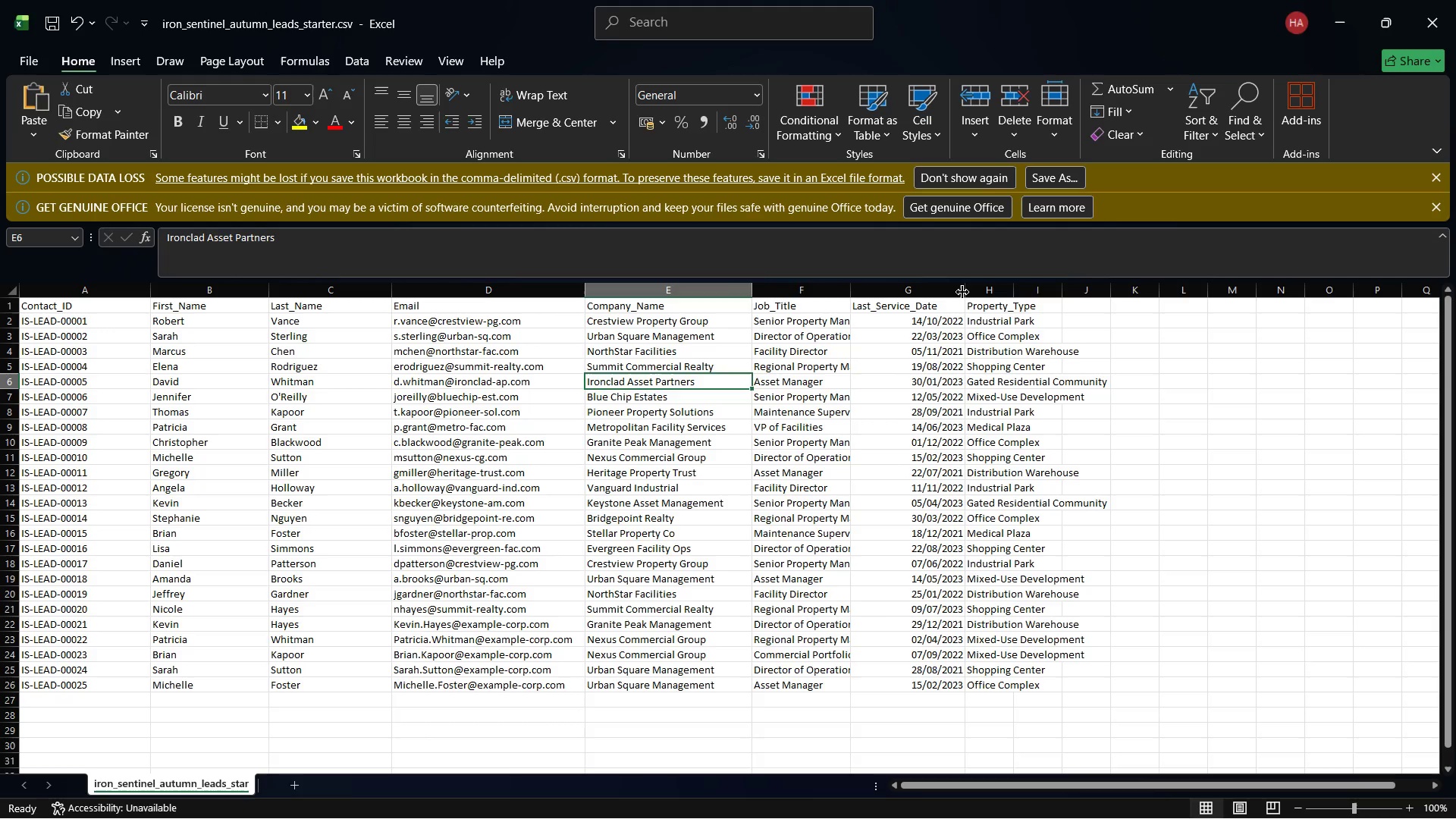 
wait(23.31)
 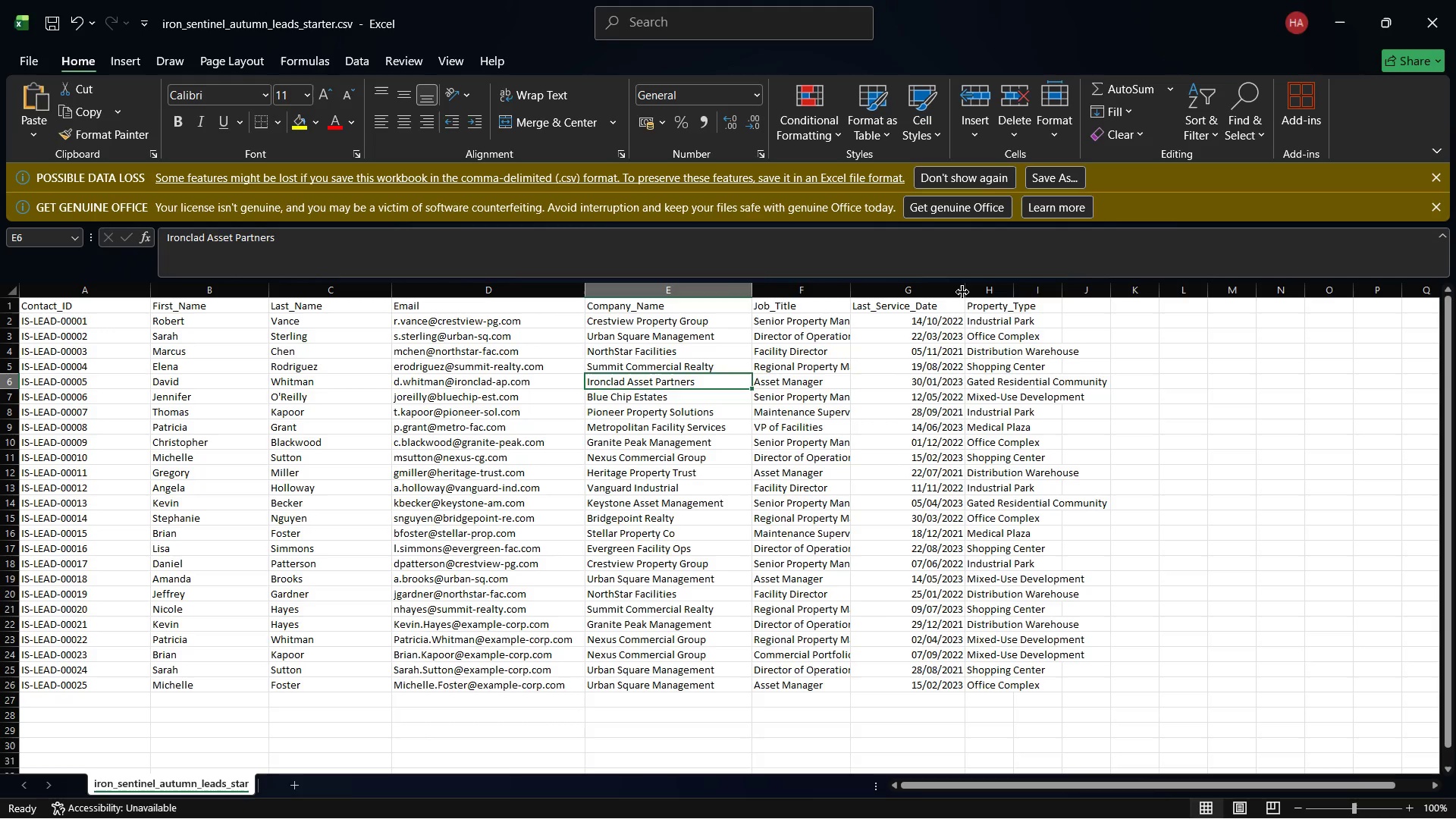 
left_click_drag(start_coordinate=[962, 291], to_coordinate=[1003, 293])
 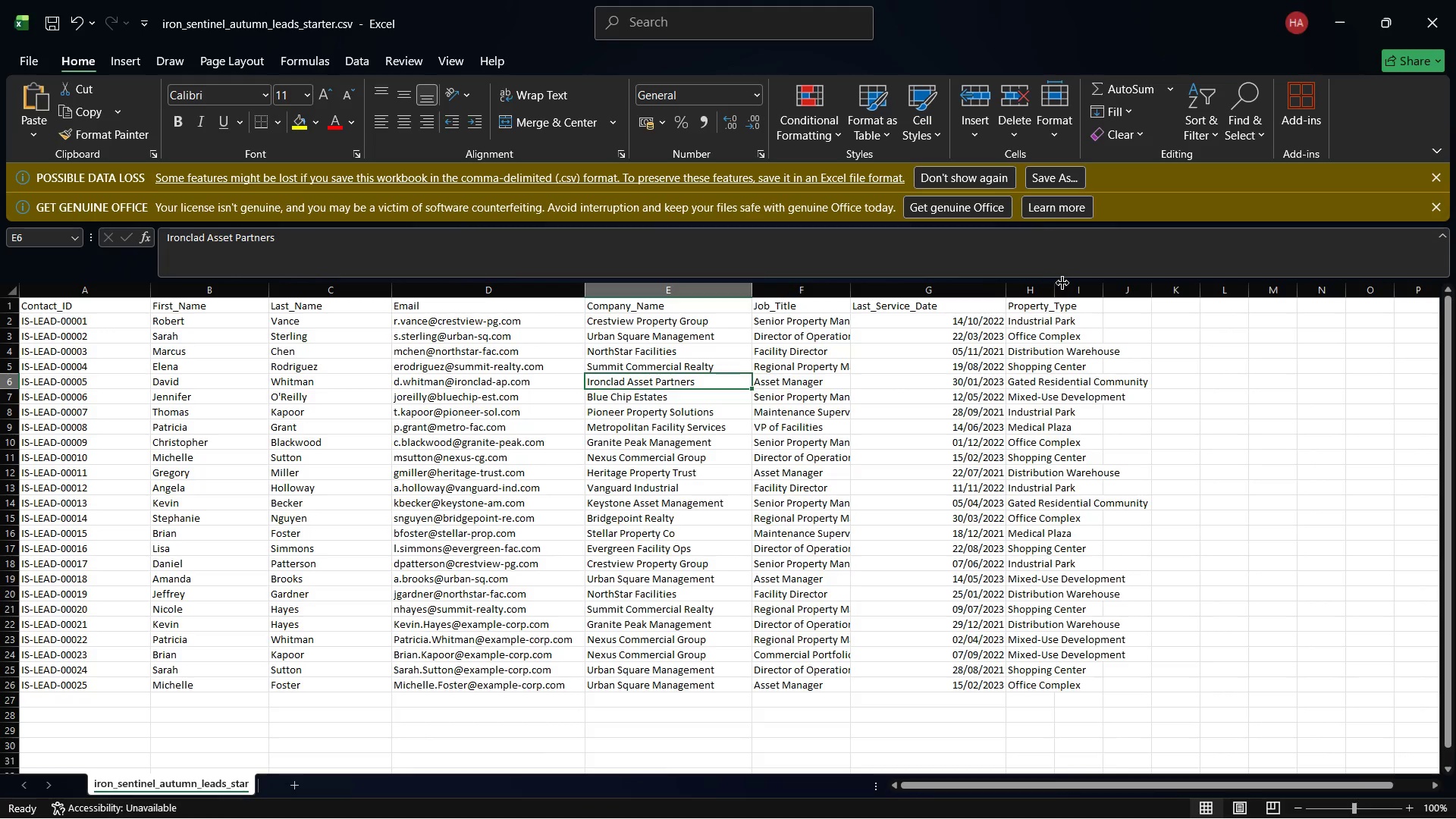 
left_click_drag(start_coordinate=[1053, 284], to_coordinate=[1168, 302])
 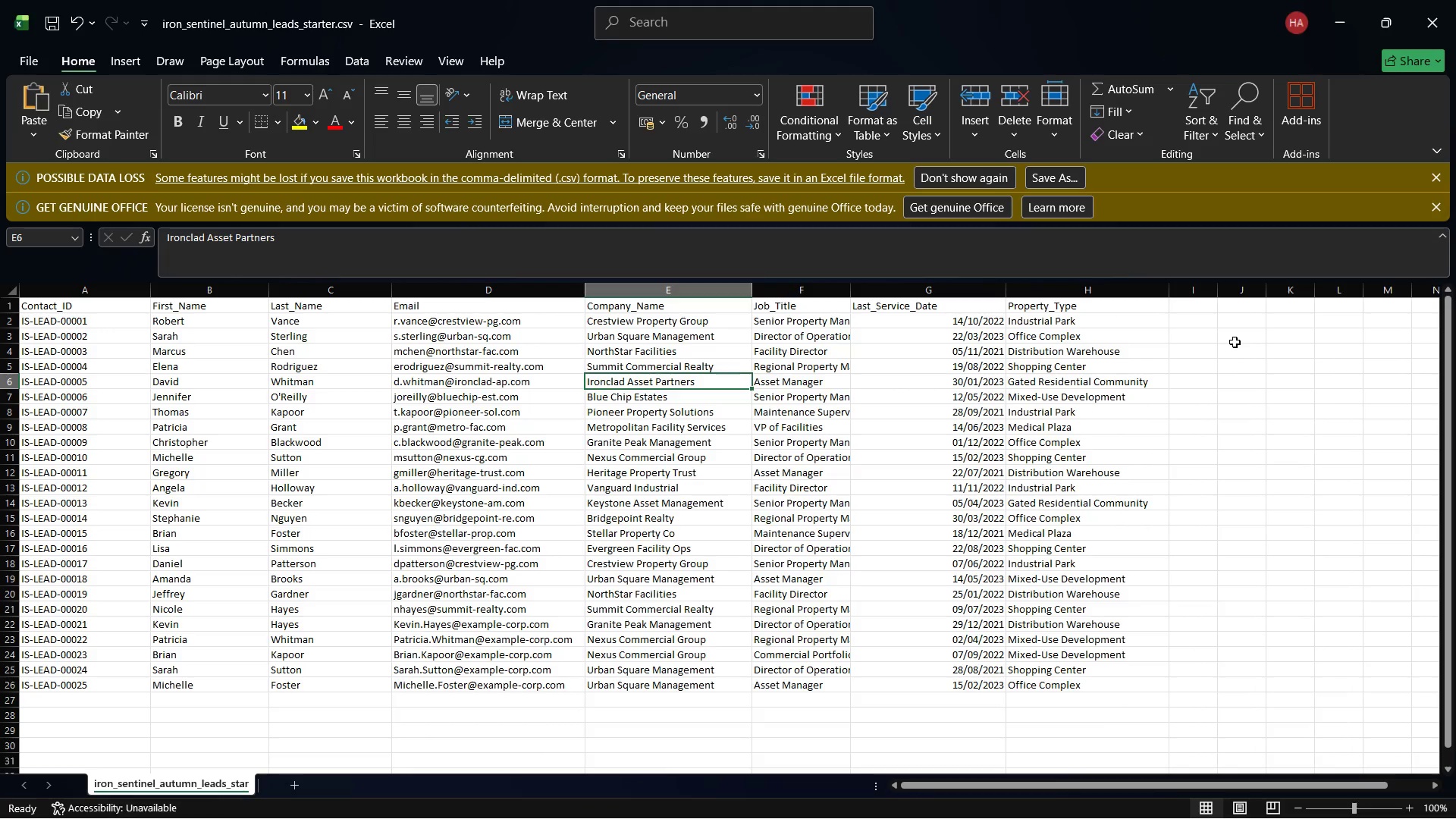 
wait(33.2)
 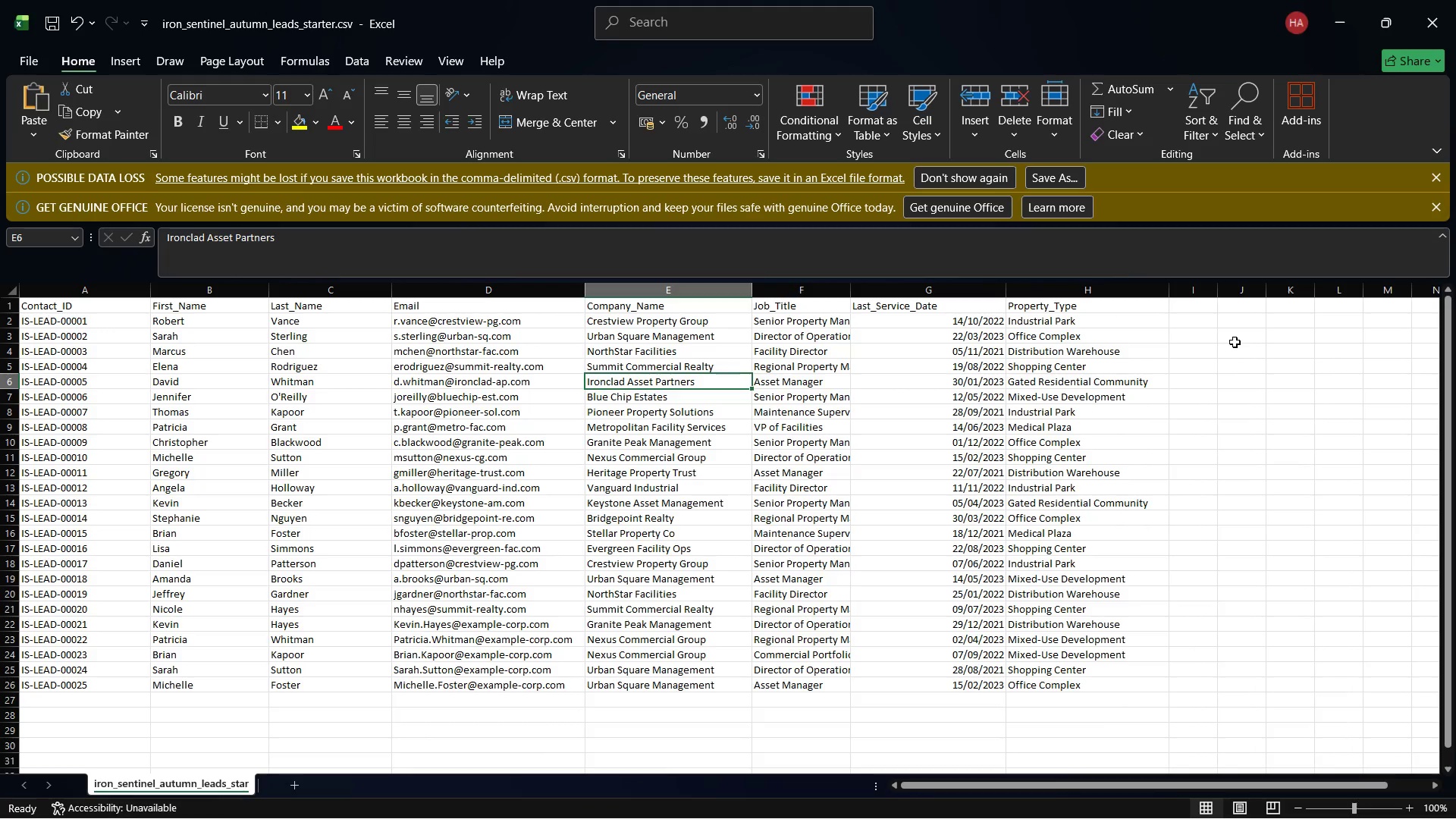 
scroll: coordinate [1128, 382], scroll_direction: up, amount: 4.0
 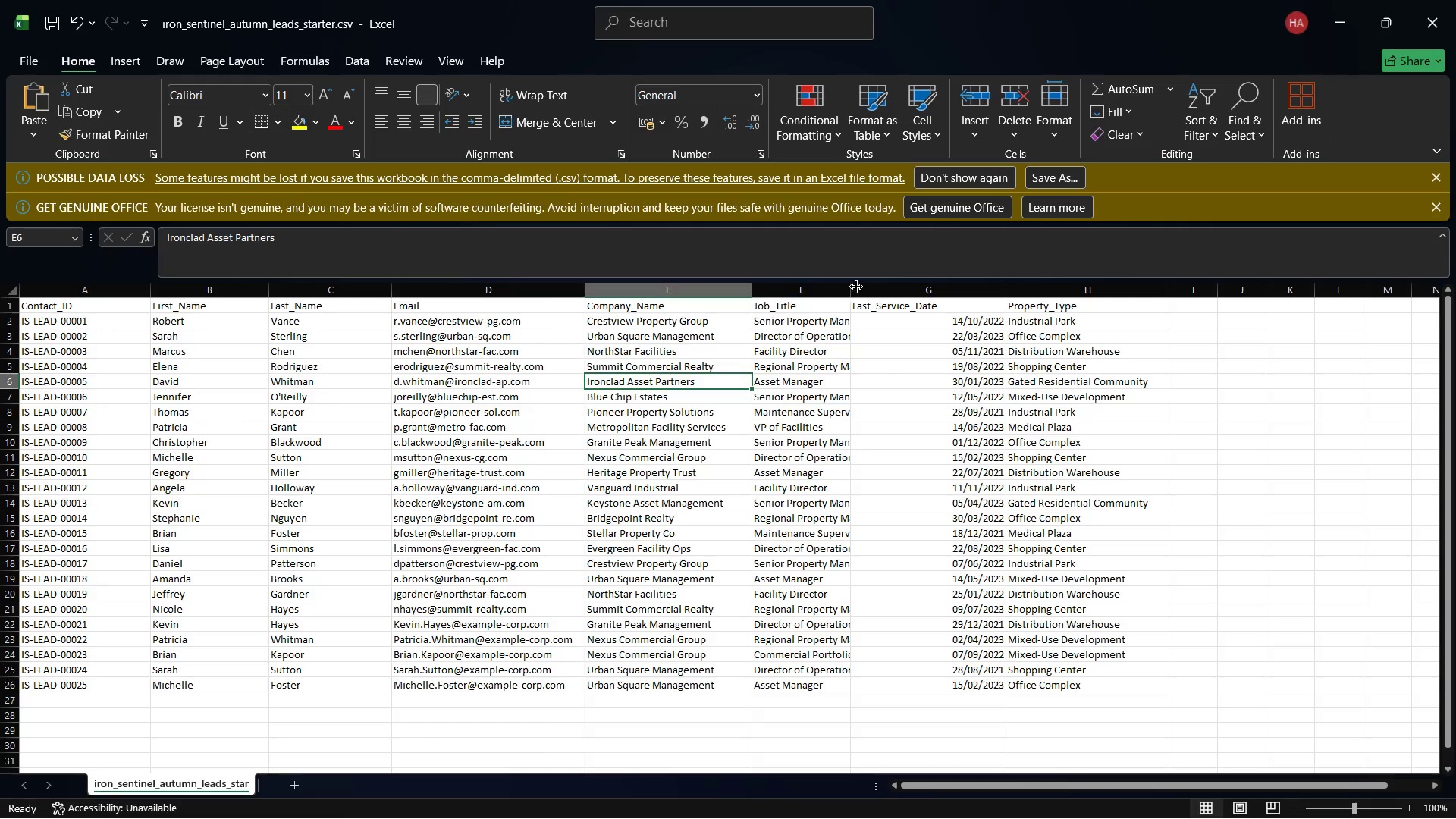 
left_click_drag(start_coordinate=[849, 282], to_coordinate=[864, 285])
 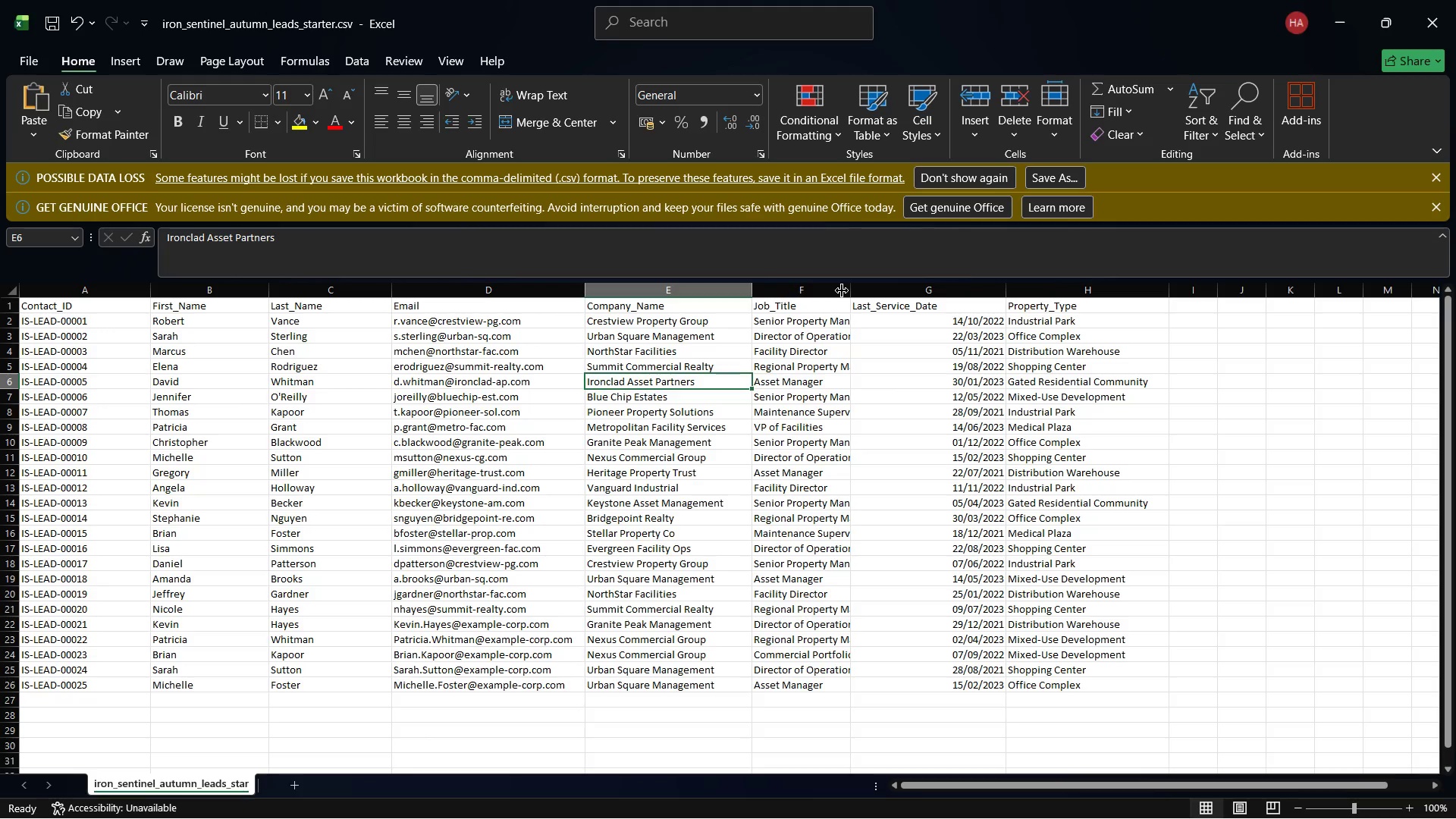 
left_click_drag(start_coordinate=[842, 290], to_coordinate=[880, 292])
 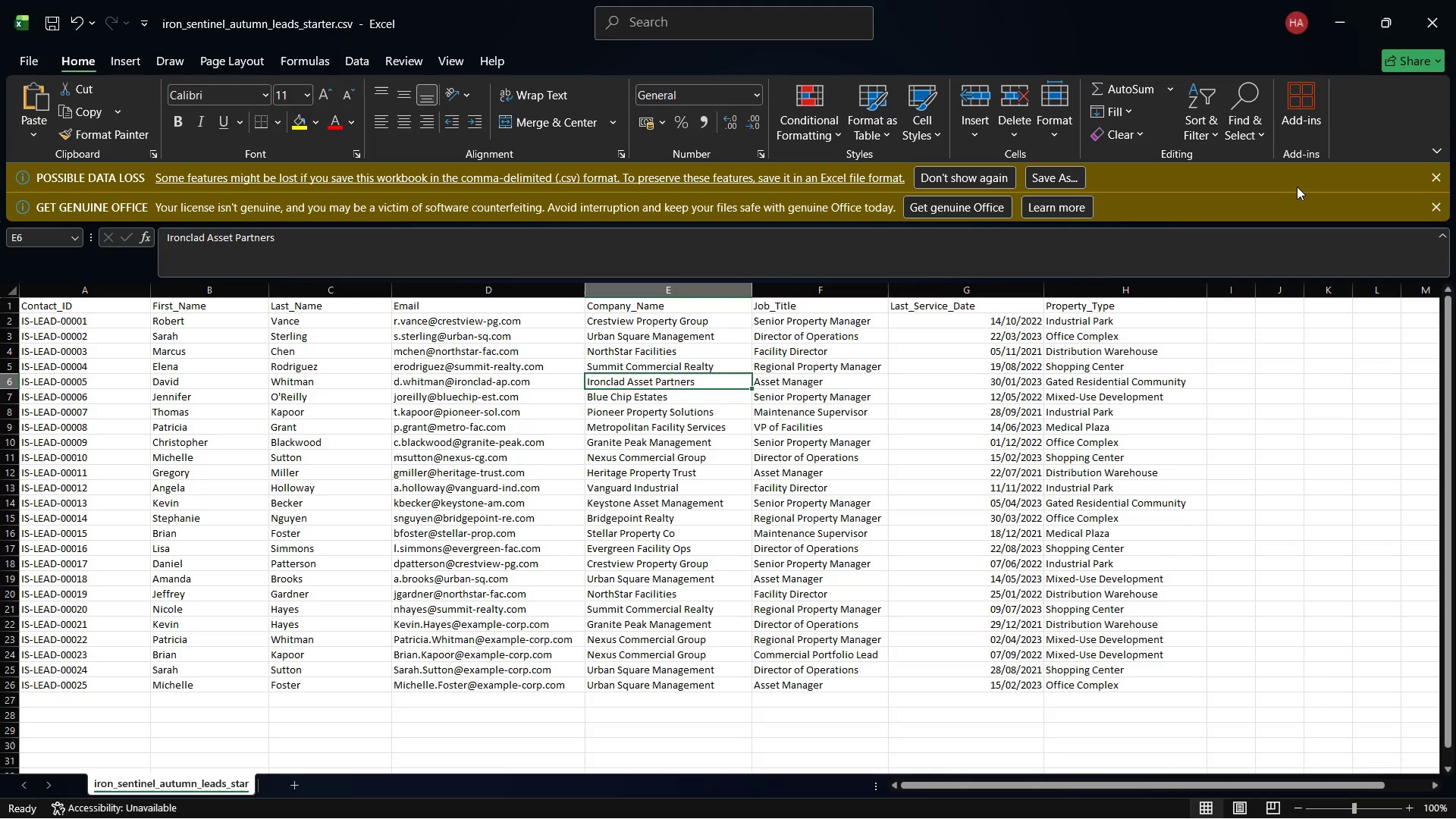 
scroll: coordinate [773, 495], scroll_direction: up, amount: 15.0
 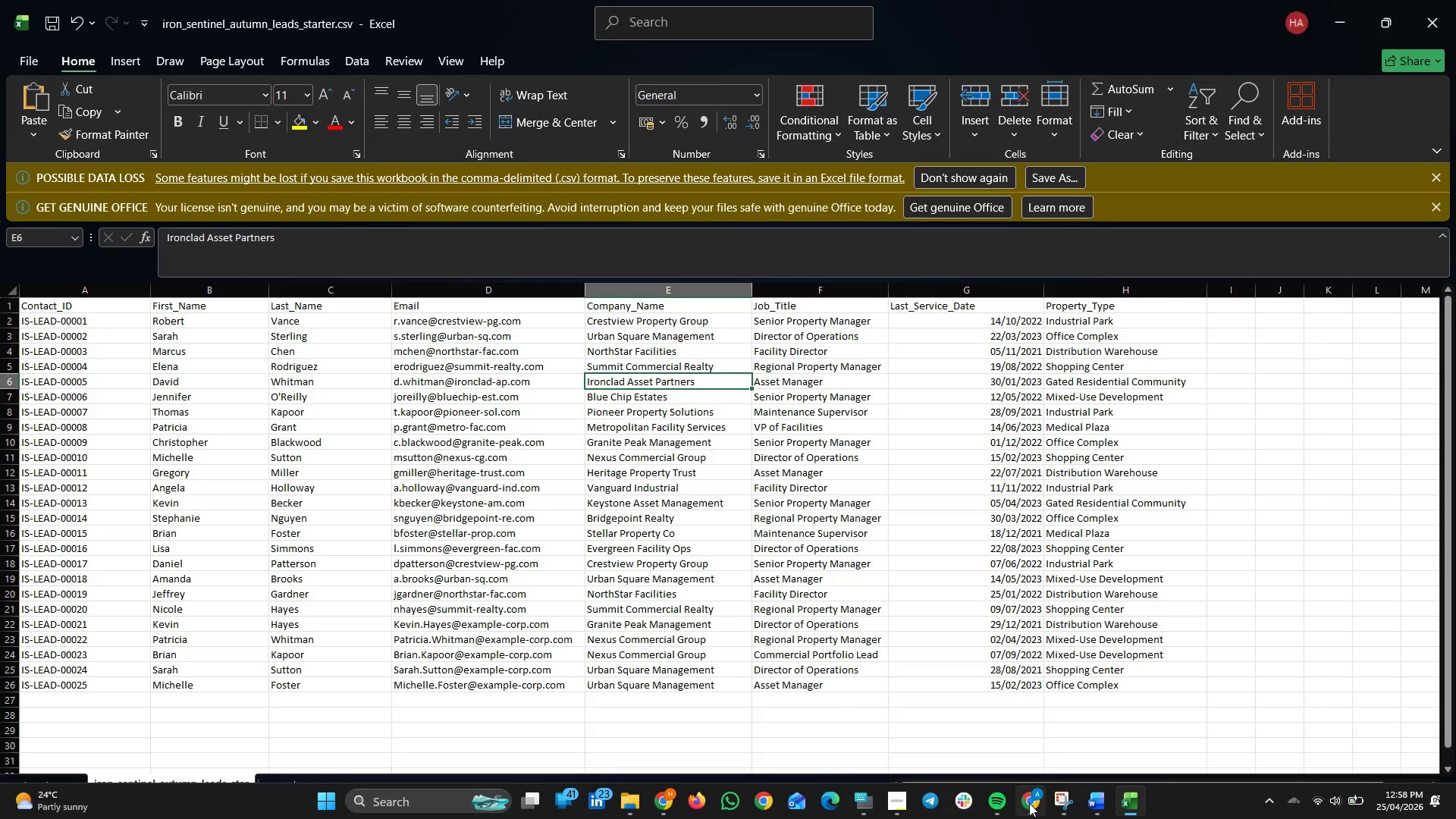 
left_click([1029, 803])
 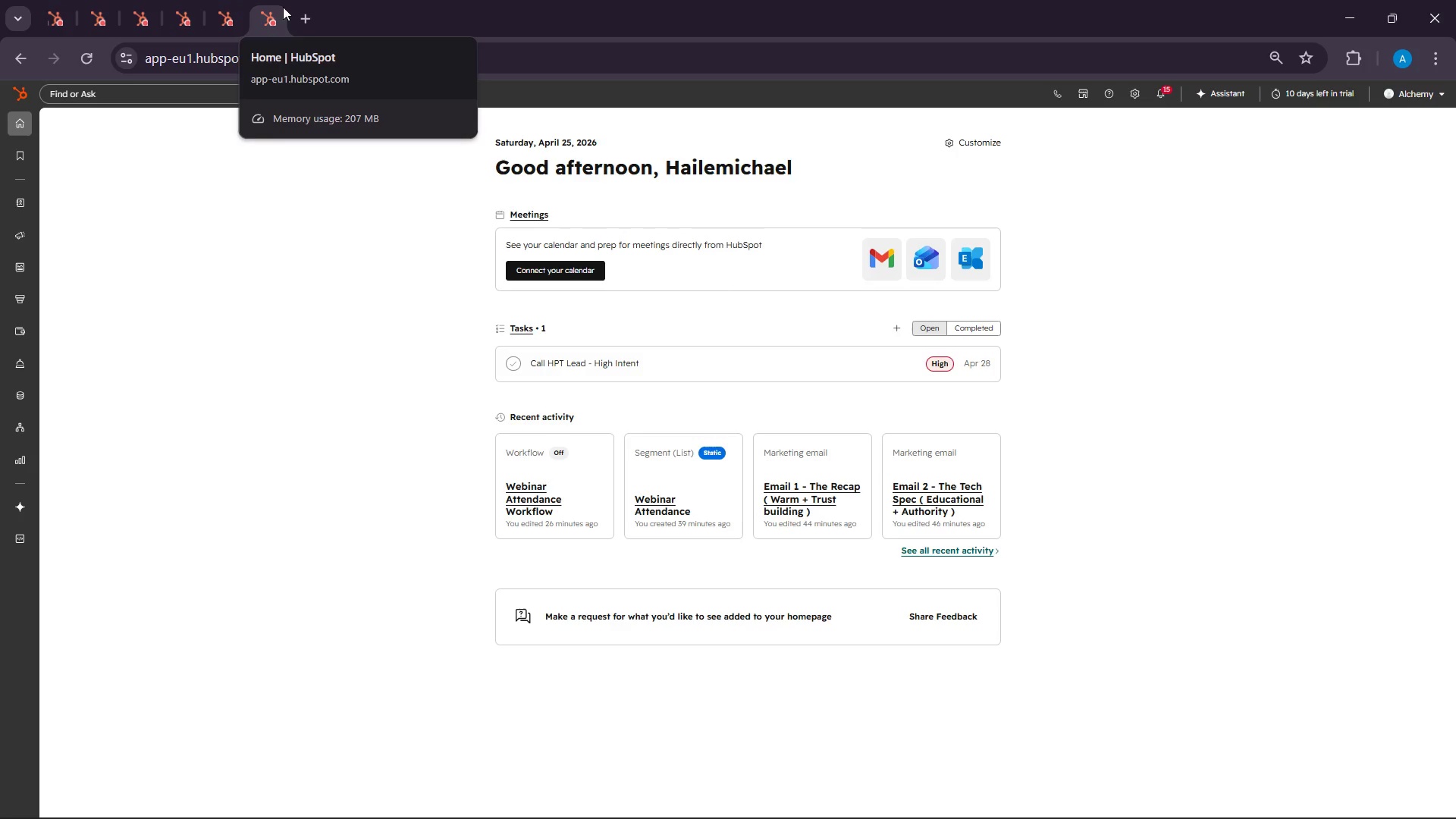 
wait(6.38)
 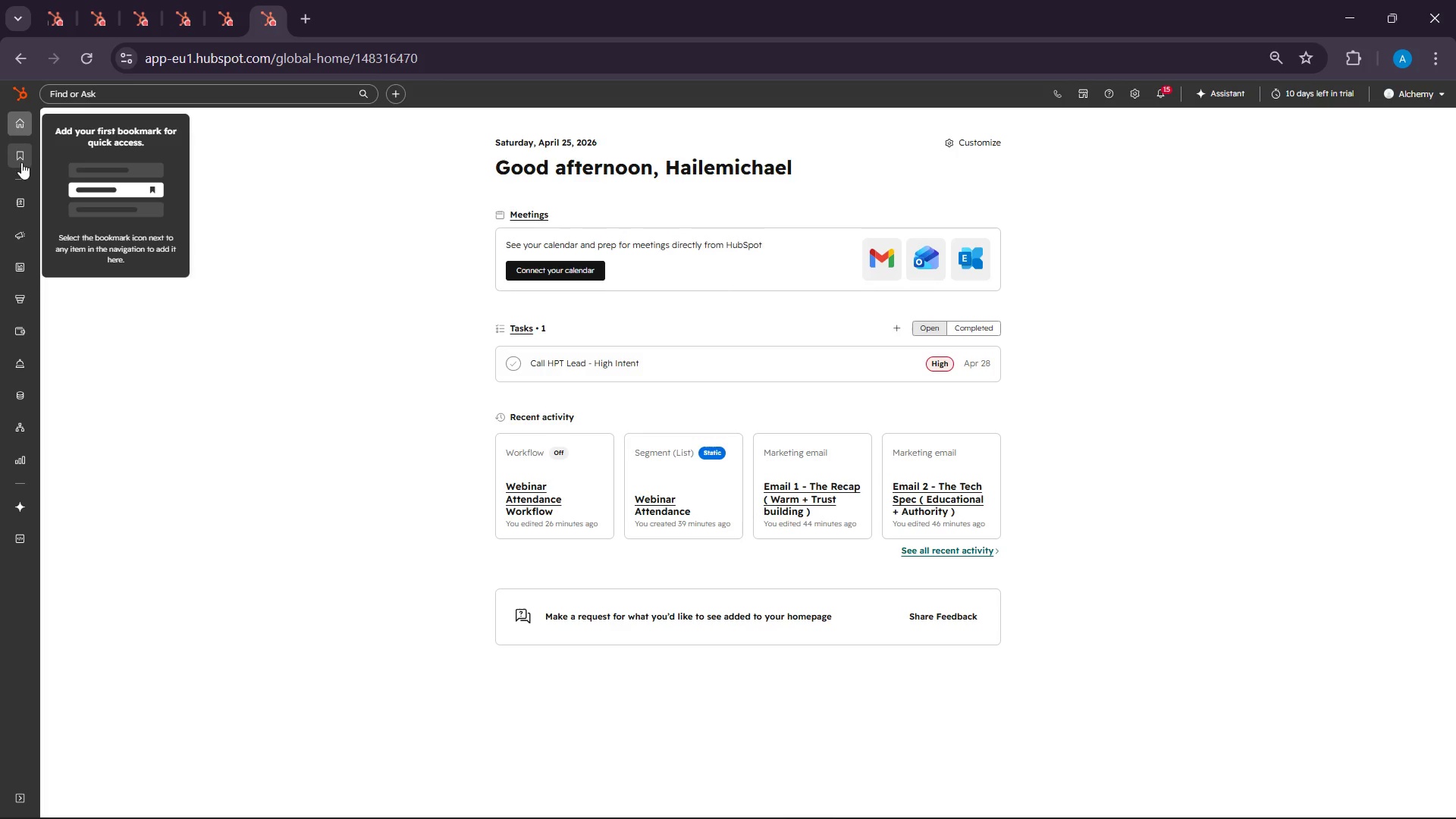 
left_click([52, 3])
 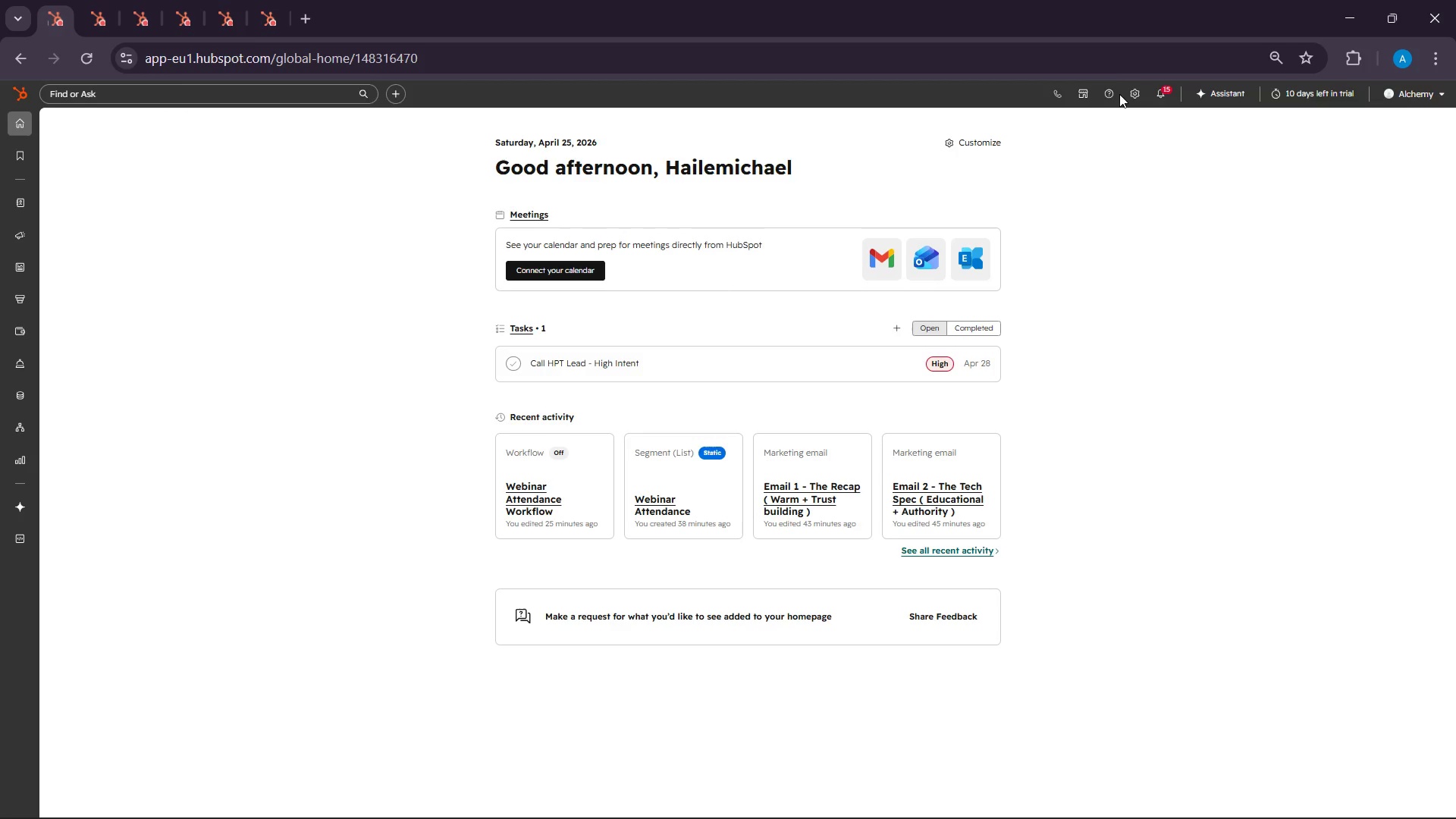 
left_click([1147, 92])
 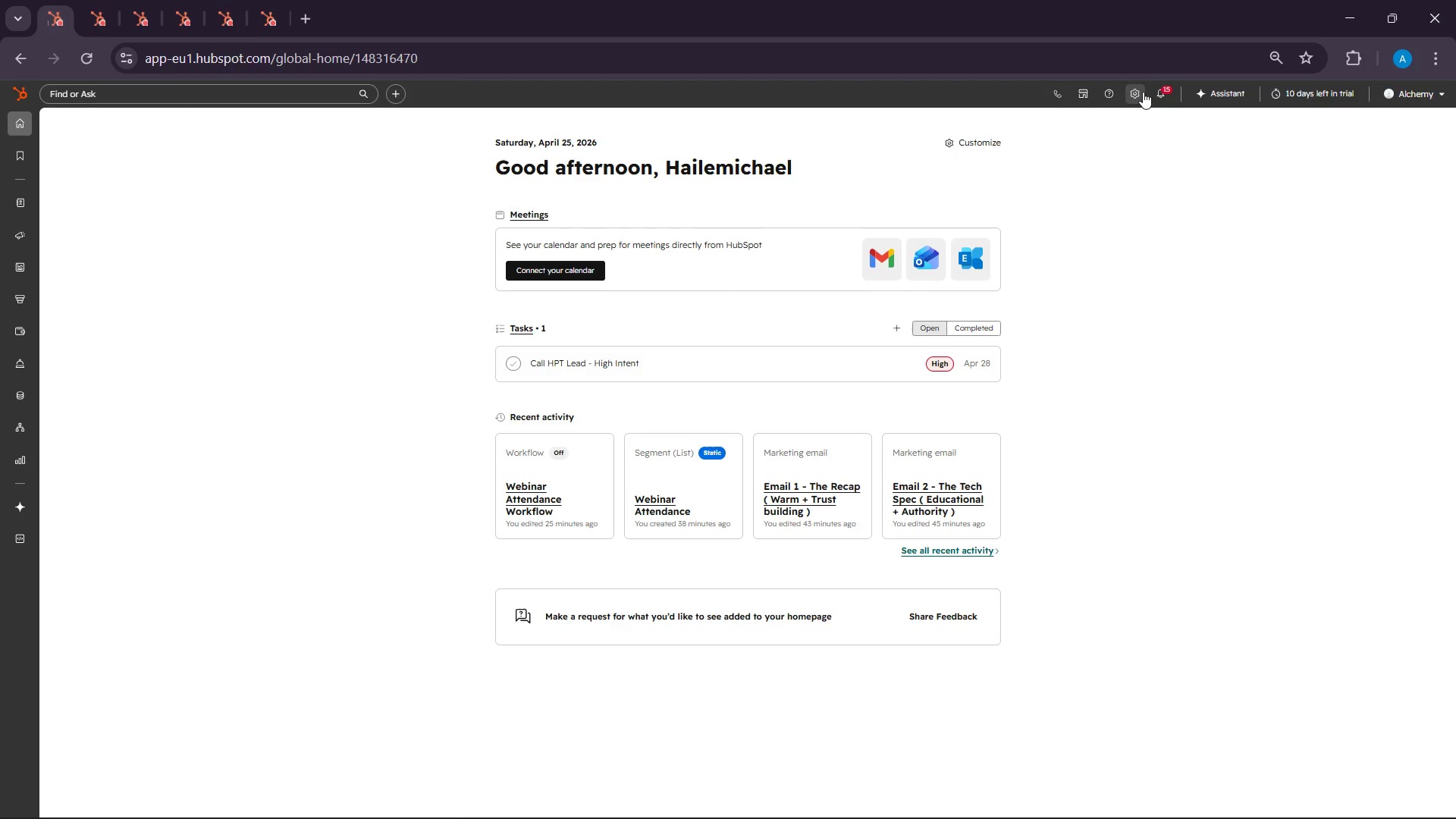 
left_click([1143, 92])
 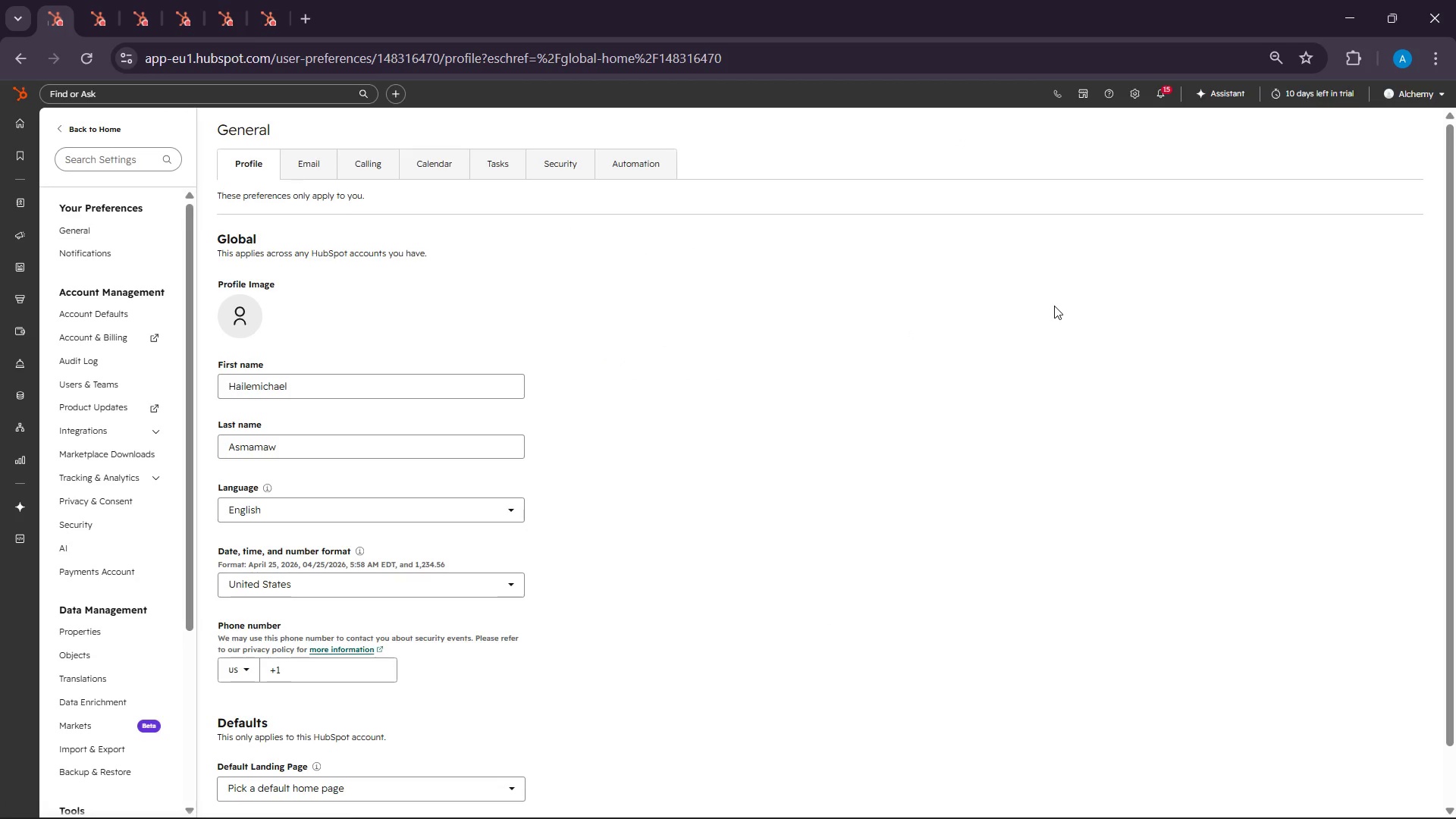 
wait(17.74)
 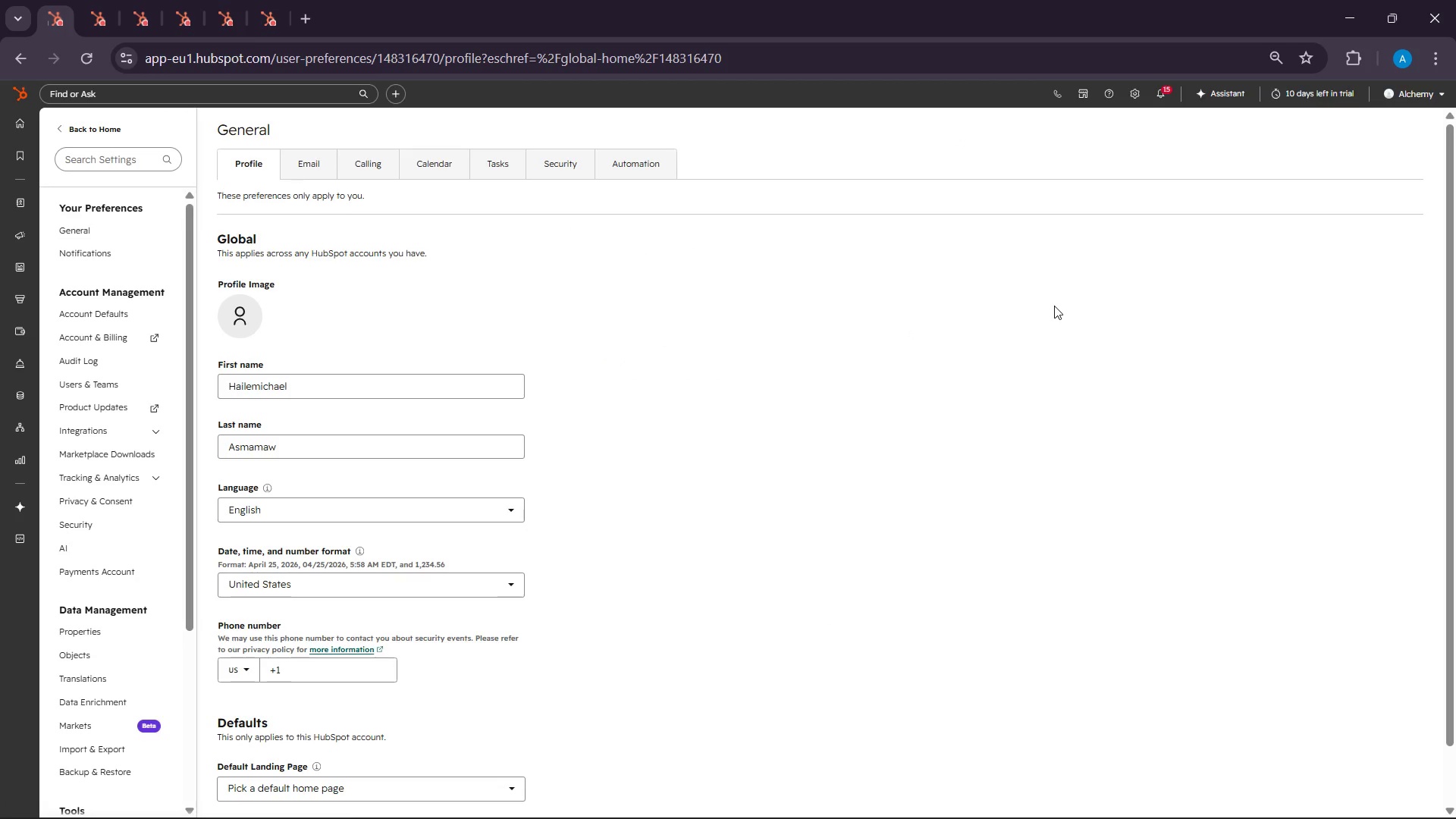 
mouse_move([27, 281])
 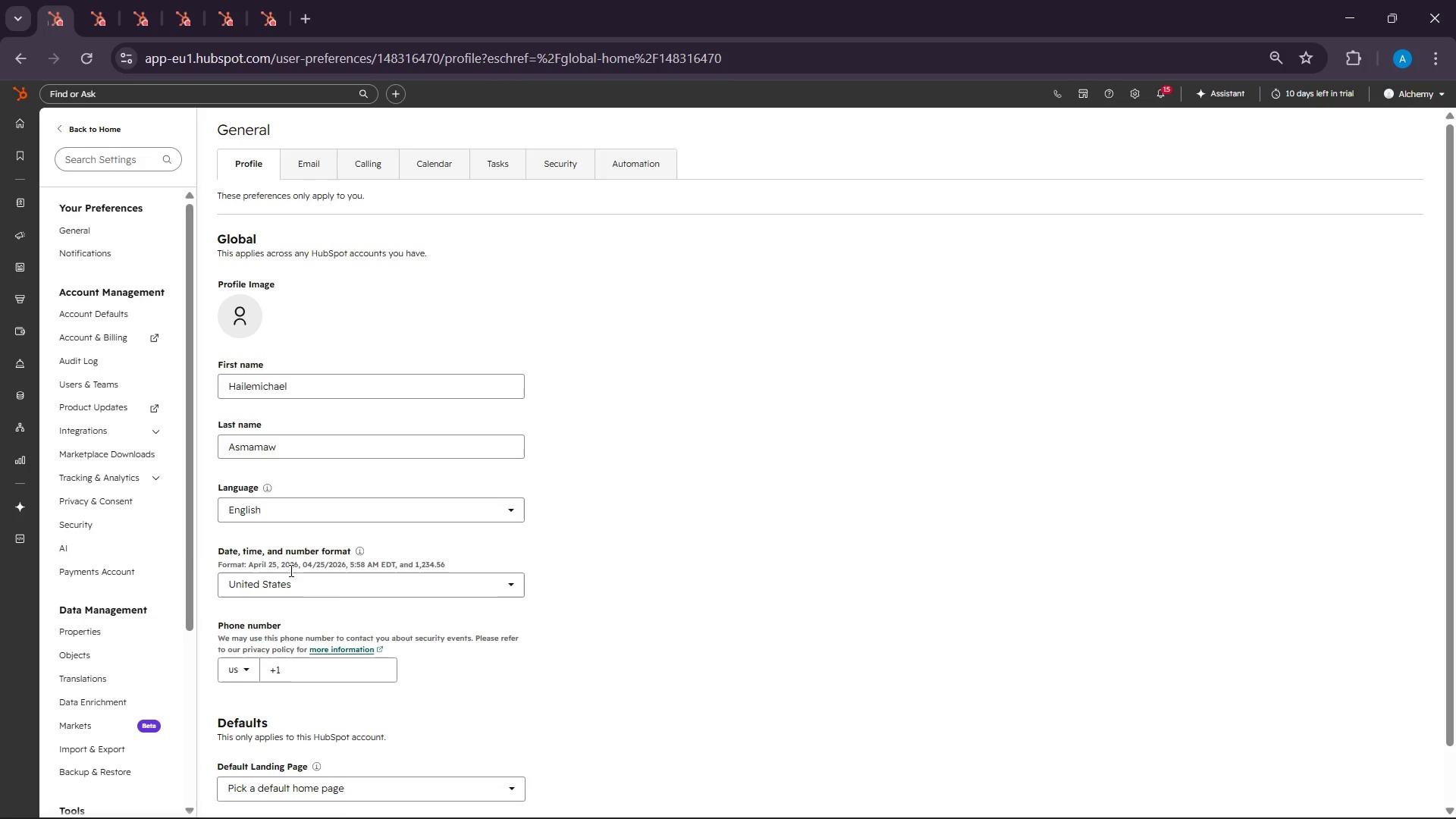 
scroll: coordinate [118, 567], scroll_direction: down, amount: 2.0
 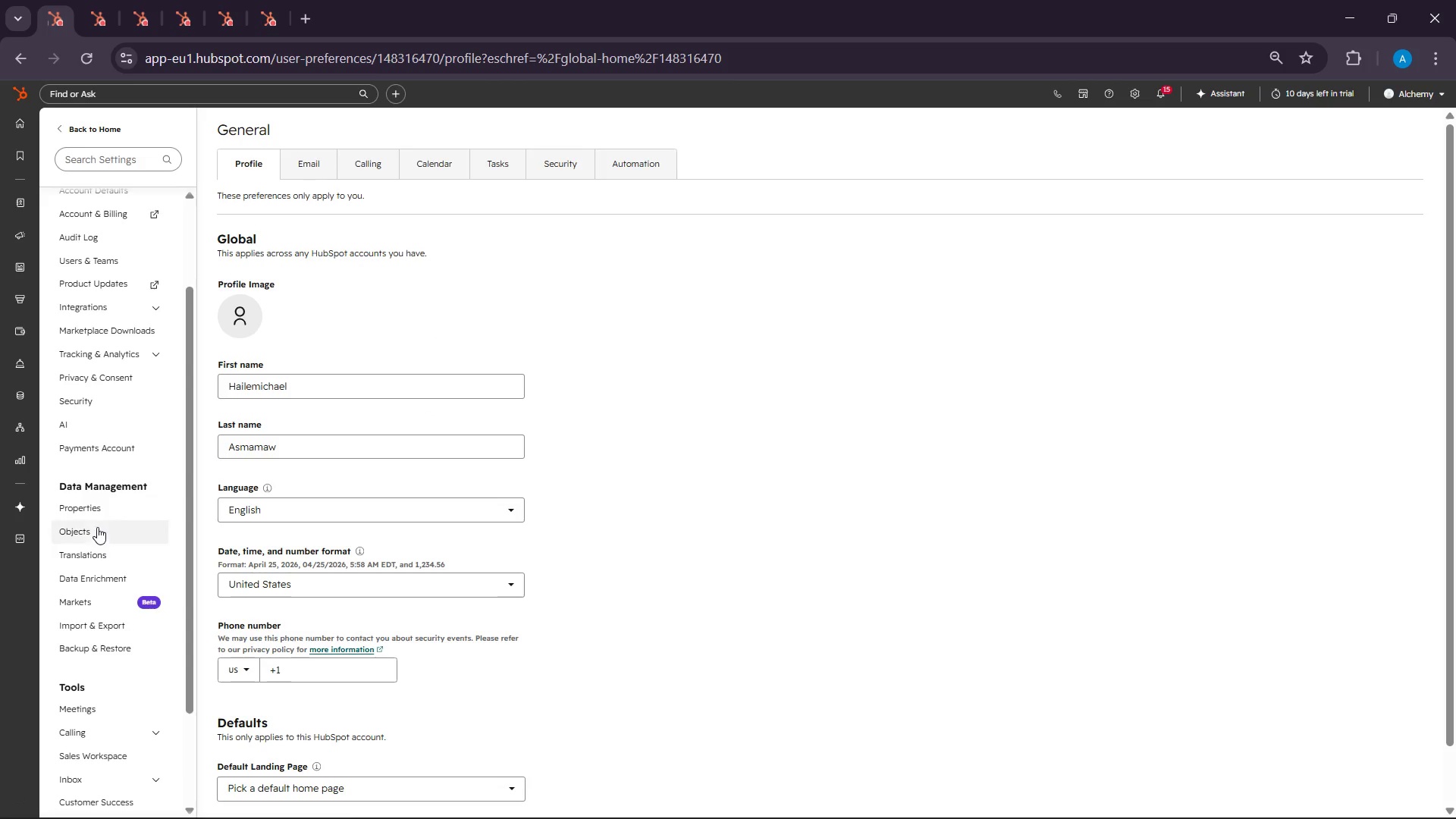 
left_click([93, 512])
 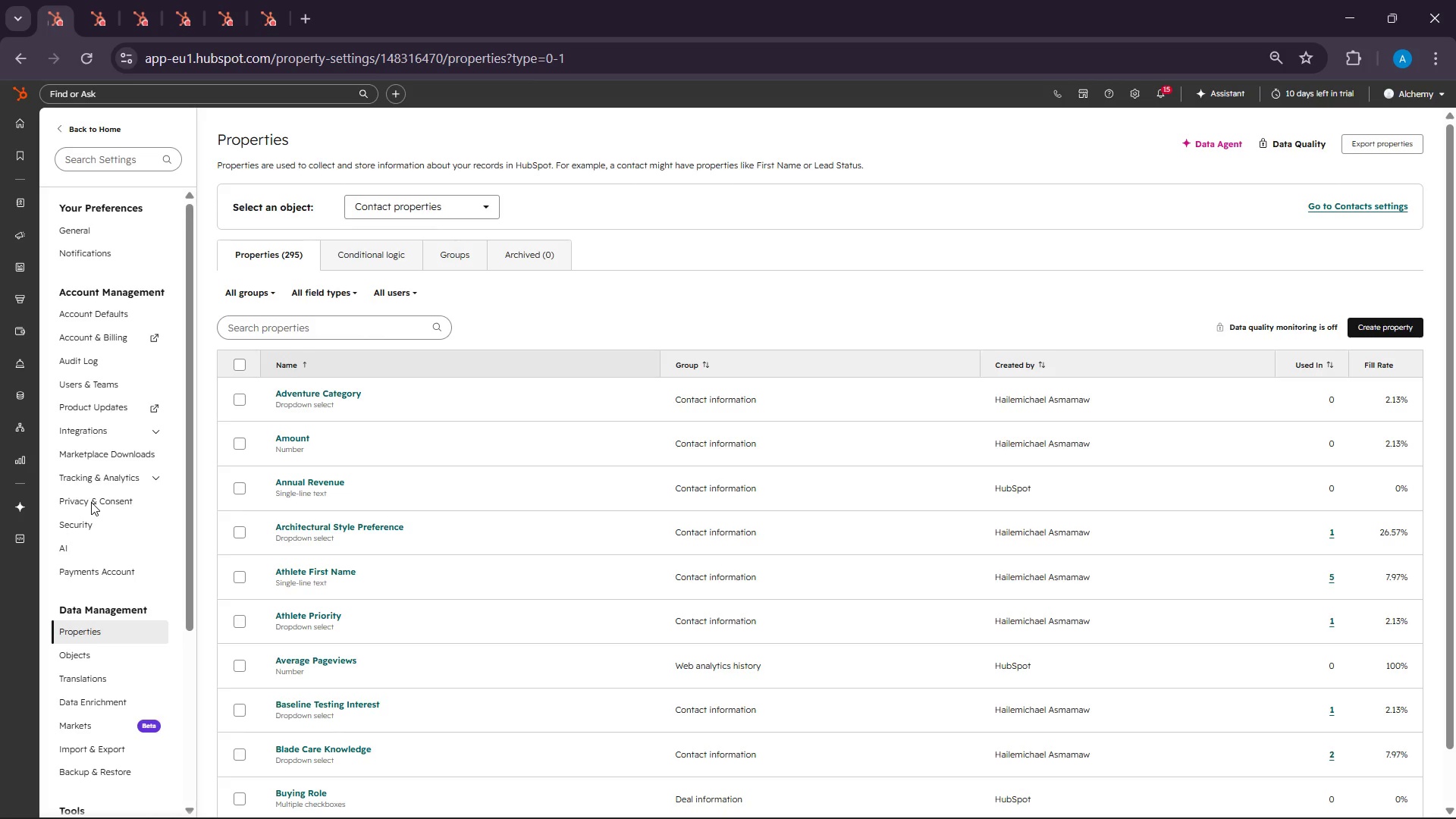 
wait(18.19)
 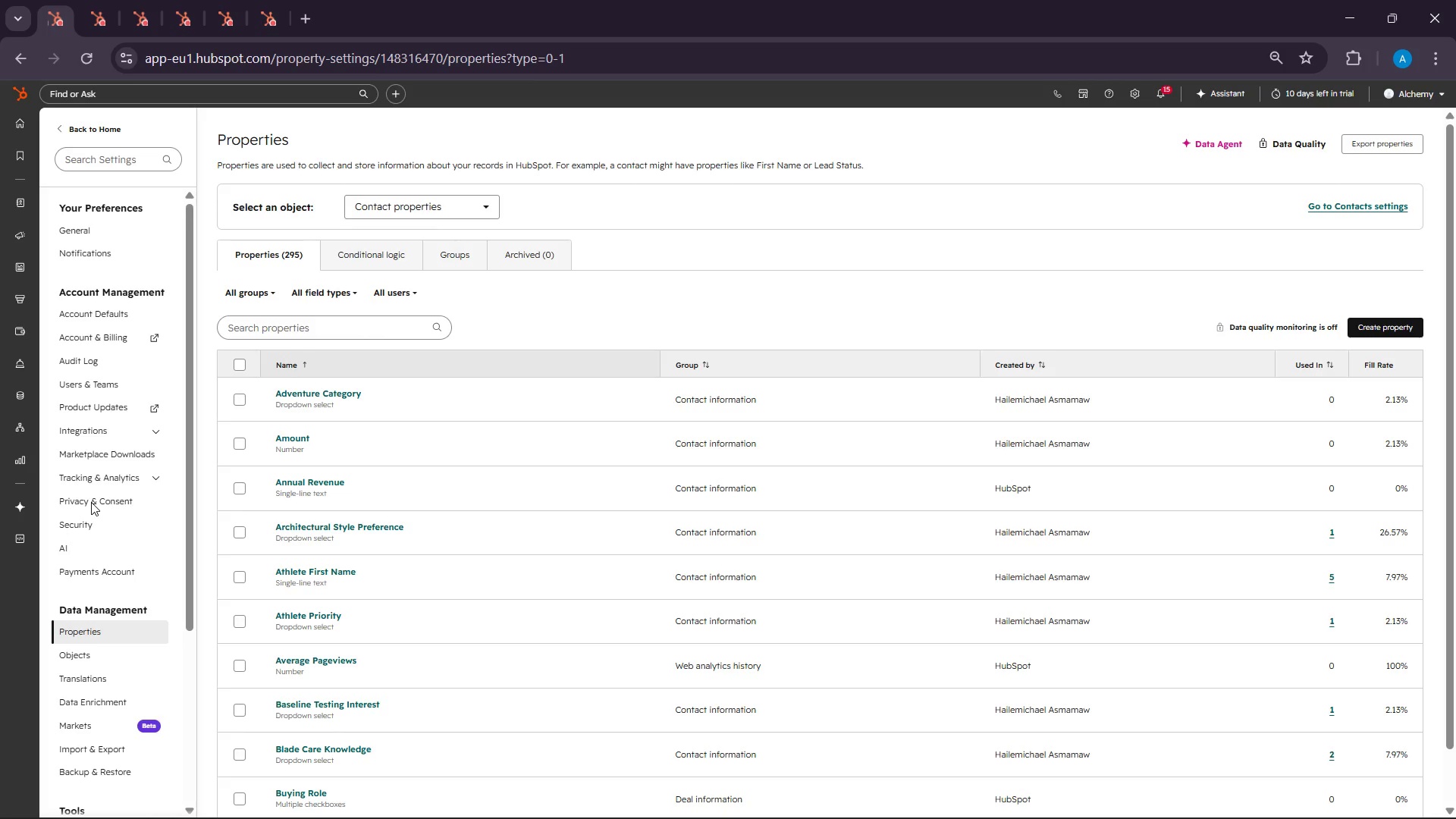 
left_click([1383, 331])
 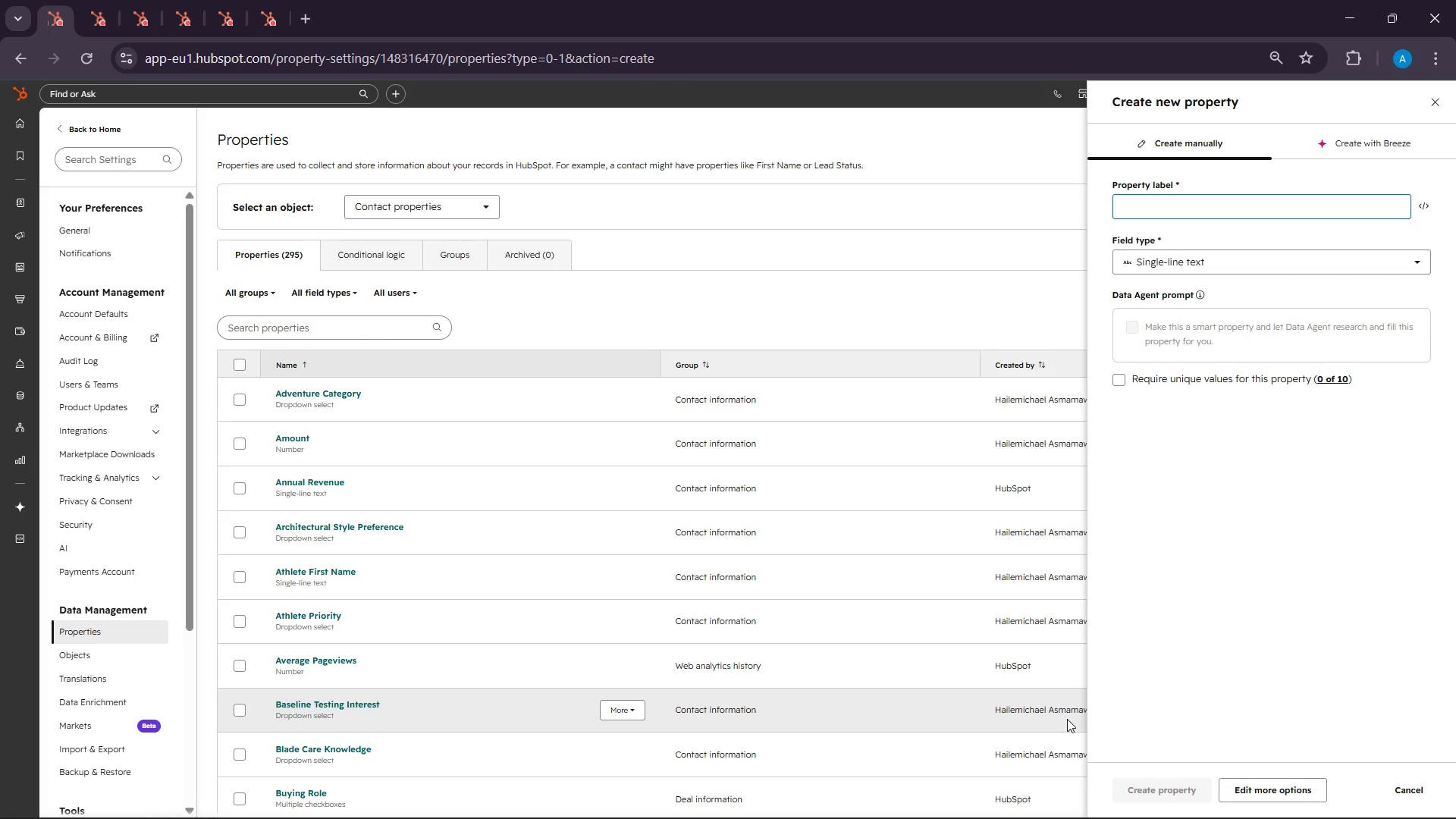 
wait(28.89)
 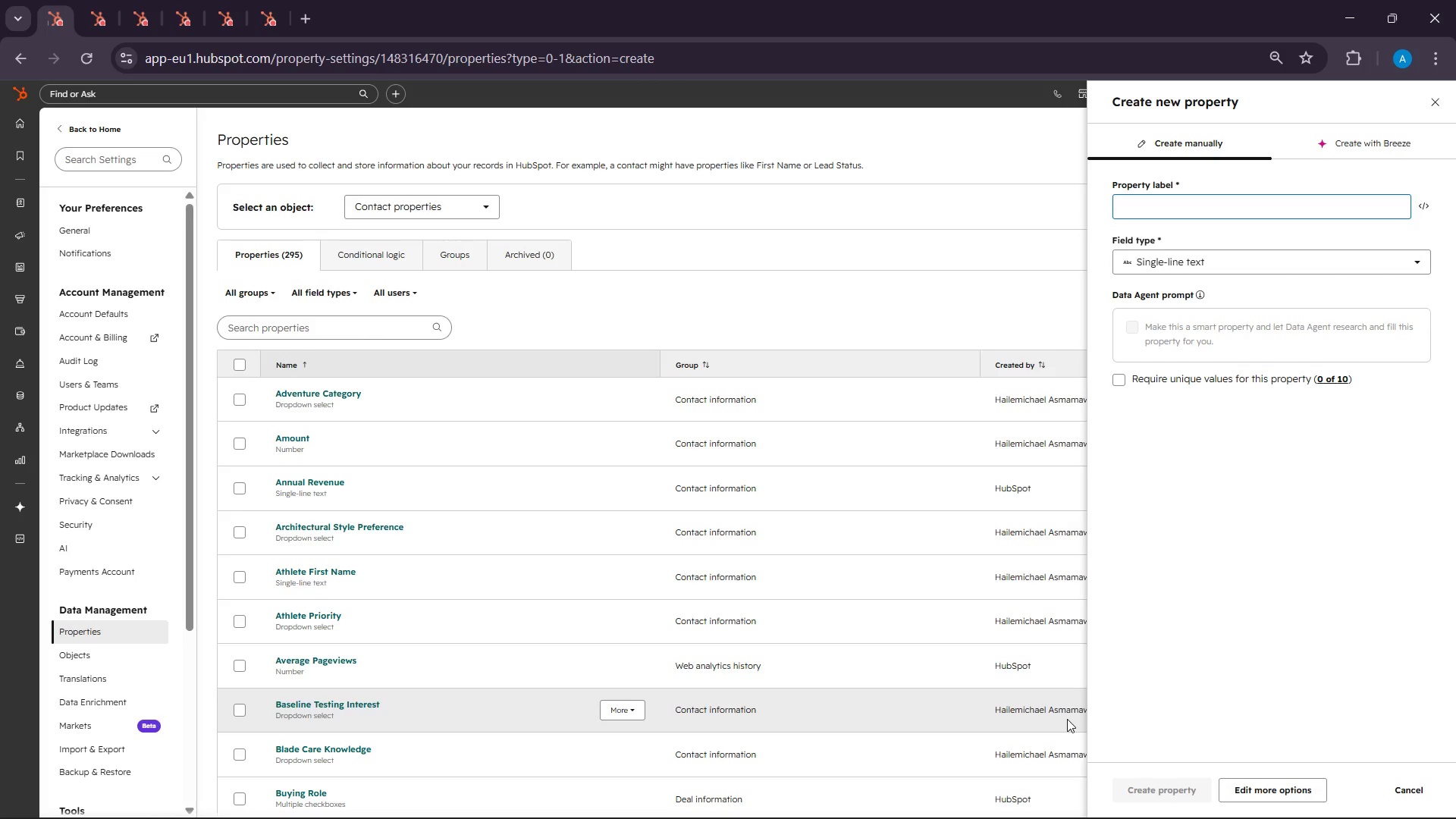 
left_click([1125, 792])
 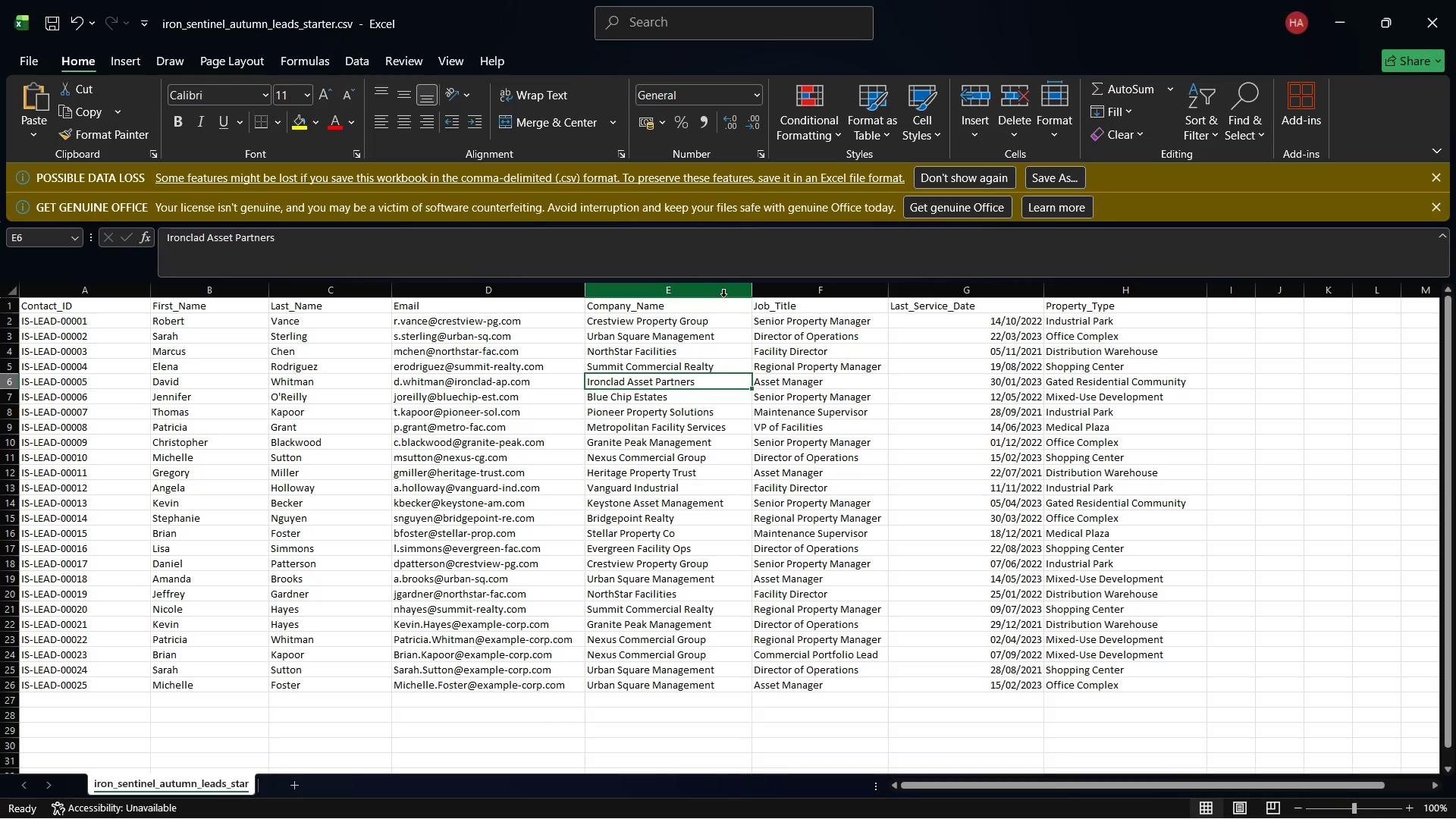 
left_click([649, 303])
 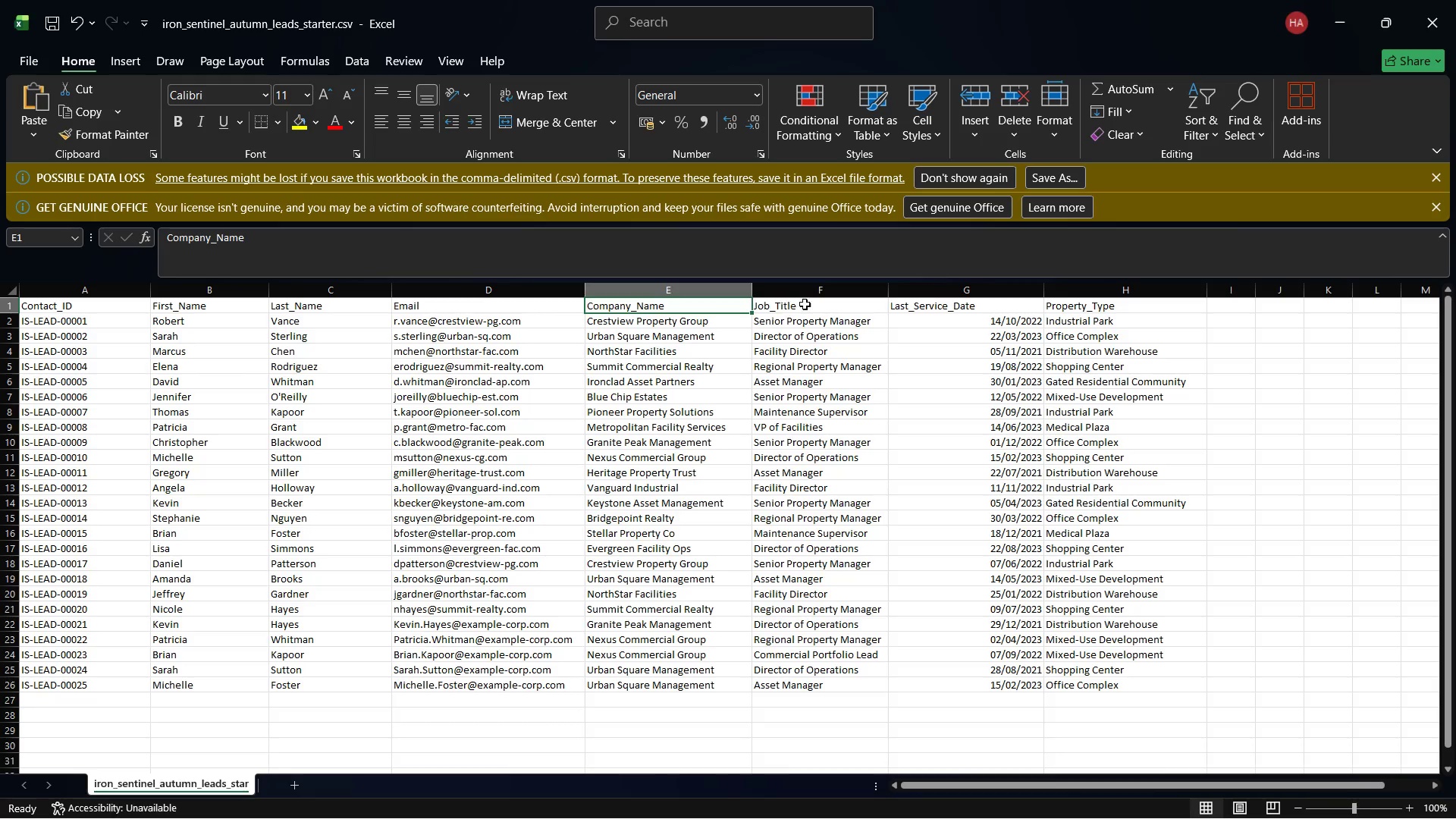 
left_click([805, 303])
 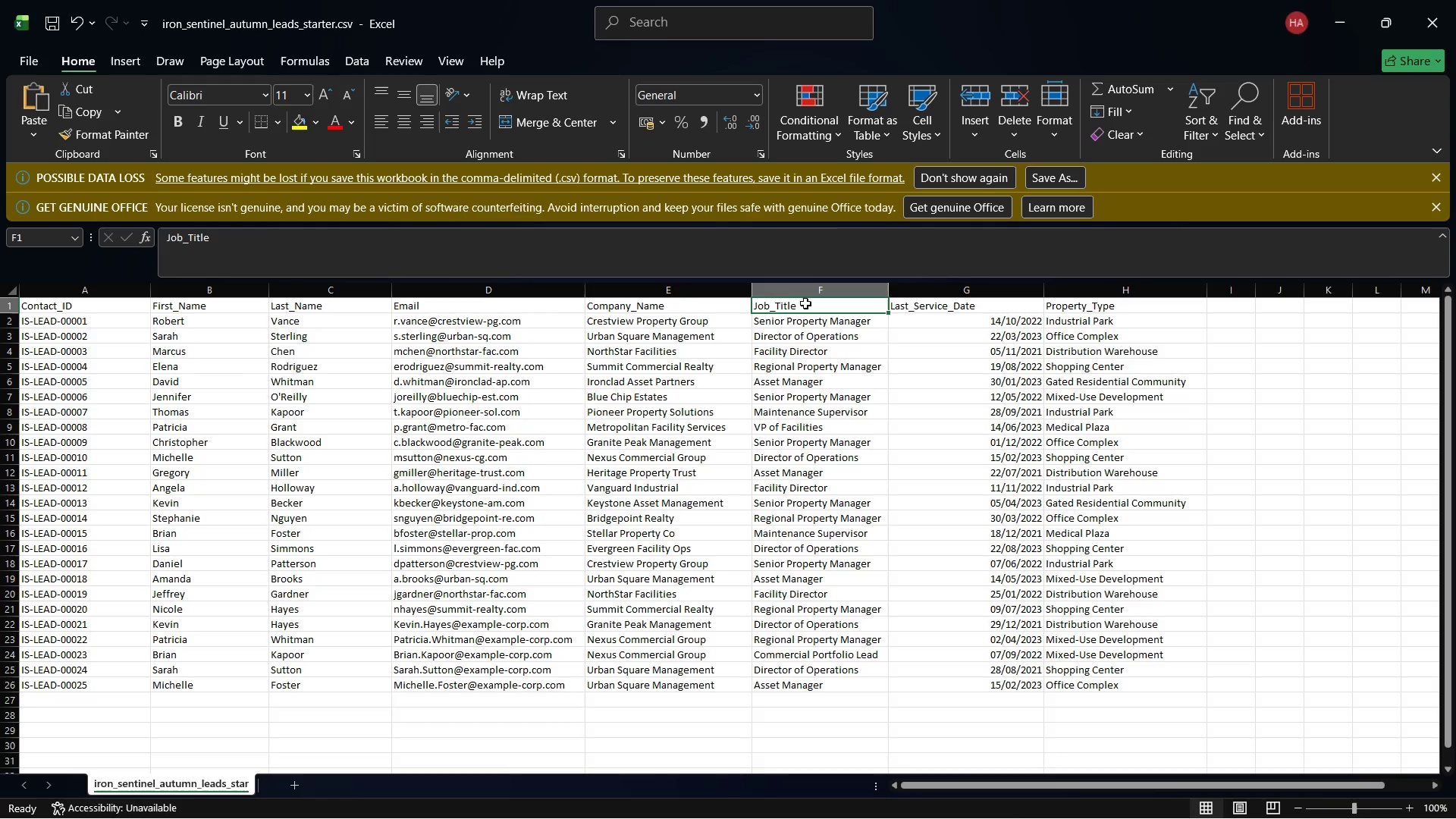 
right_click([805, 303])
 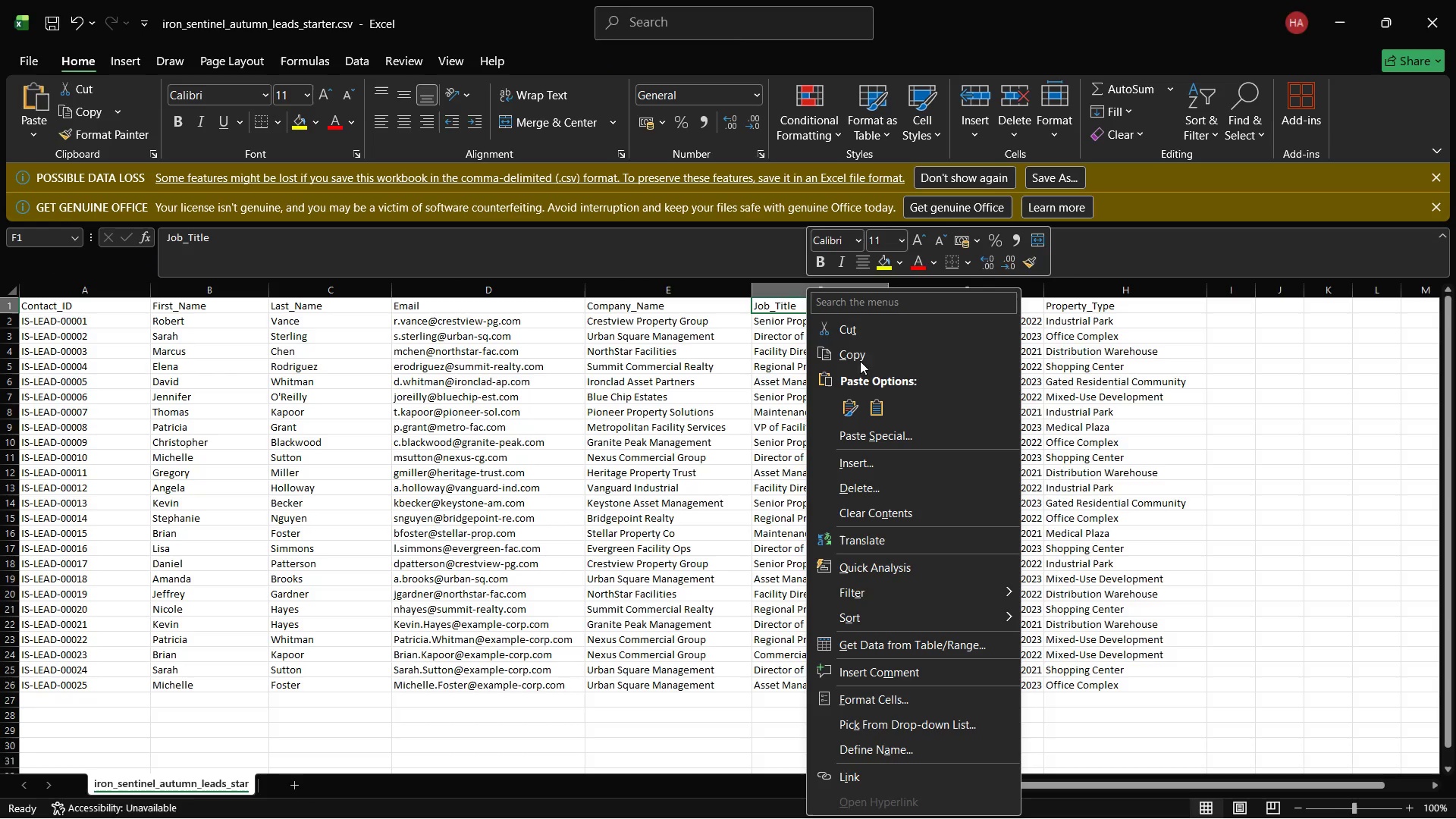 
left_click([860, 353])
 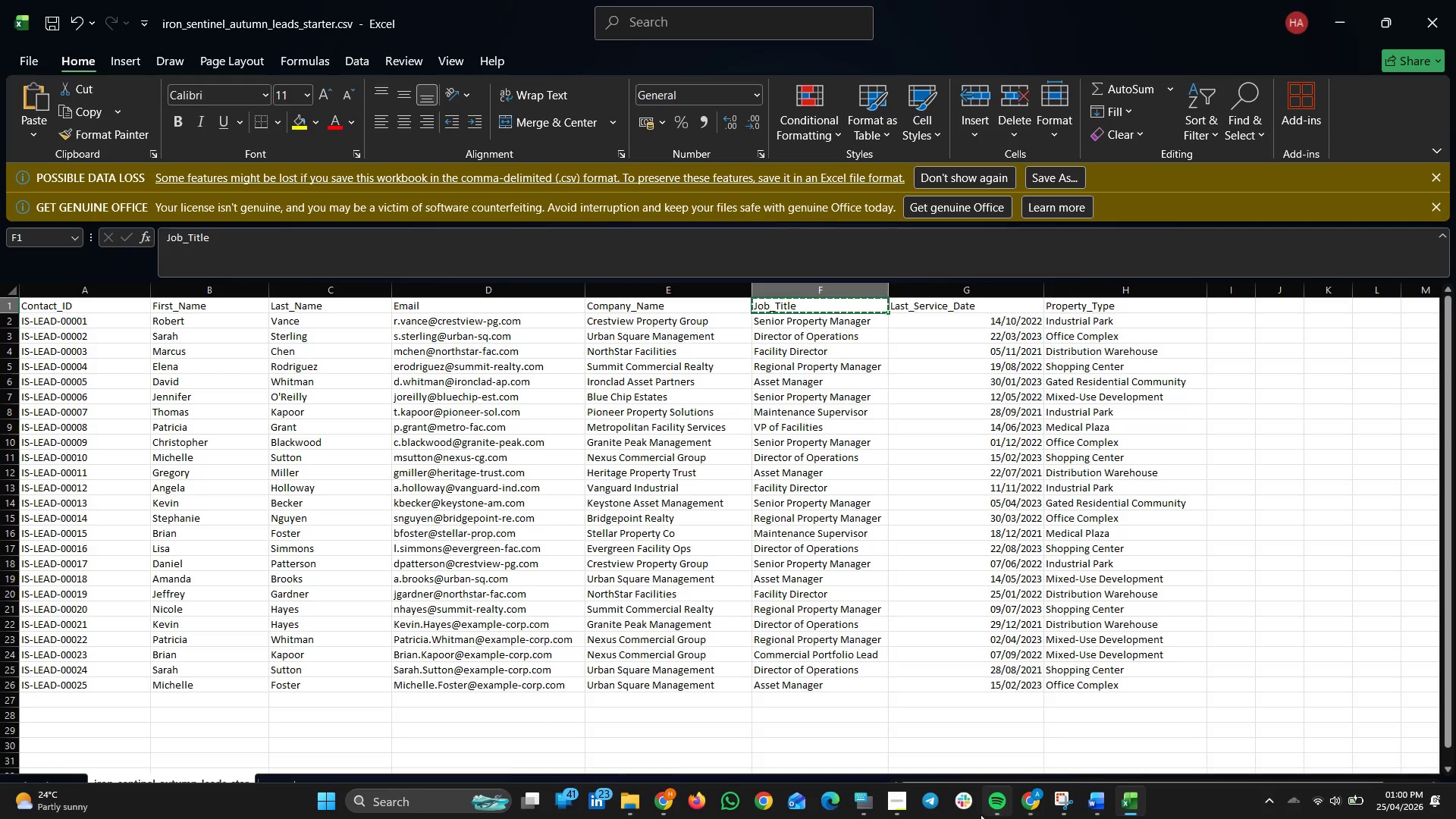 
left_click([1128, 802])
 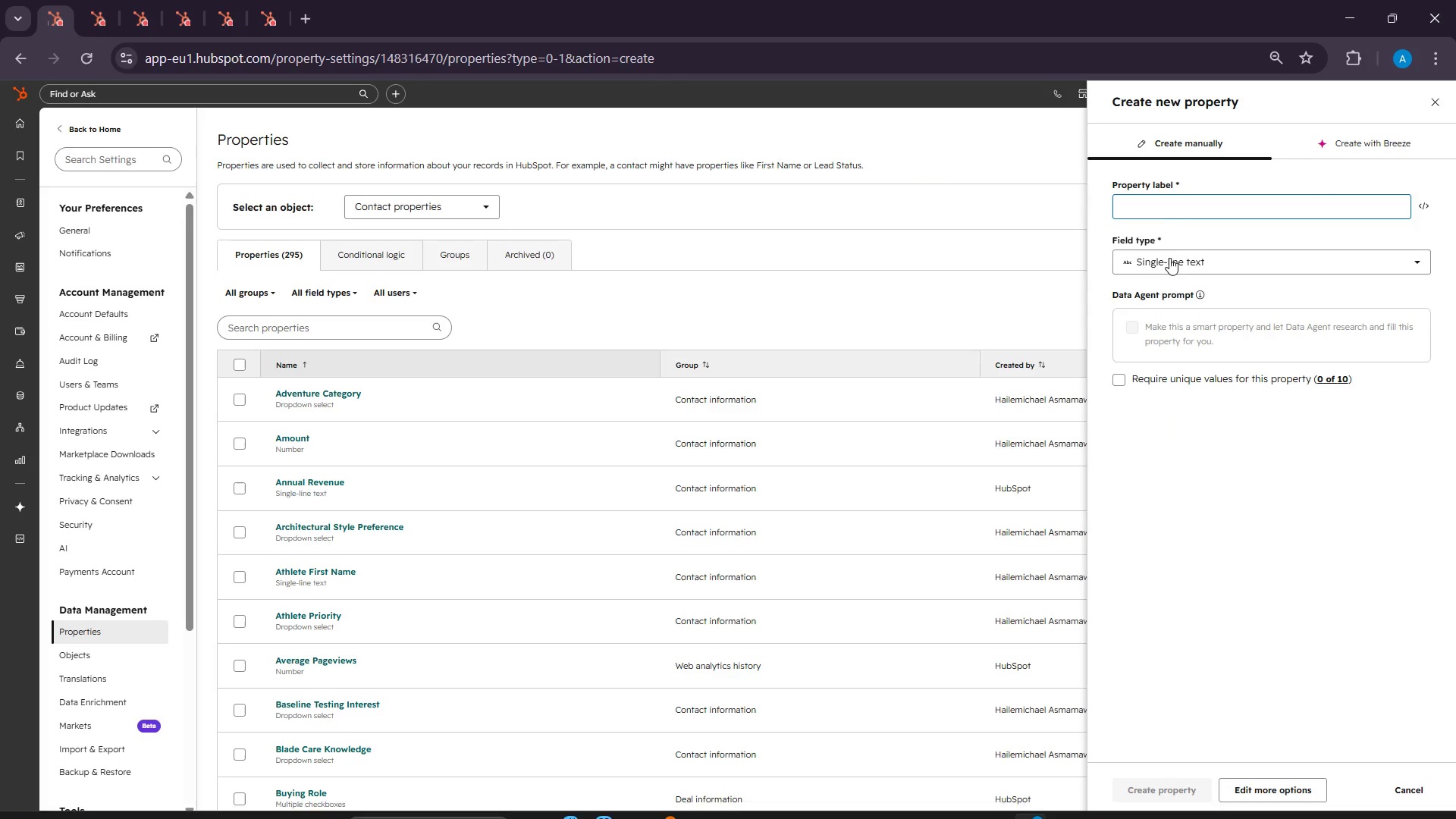 
right_click([1160, 210])
 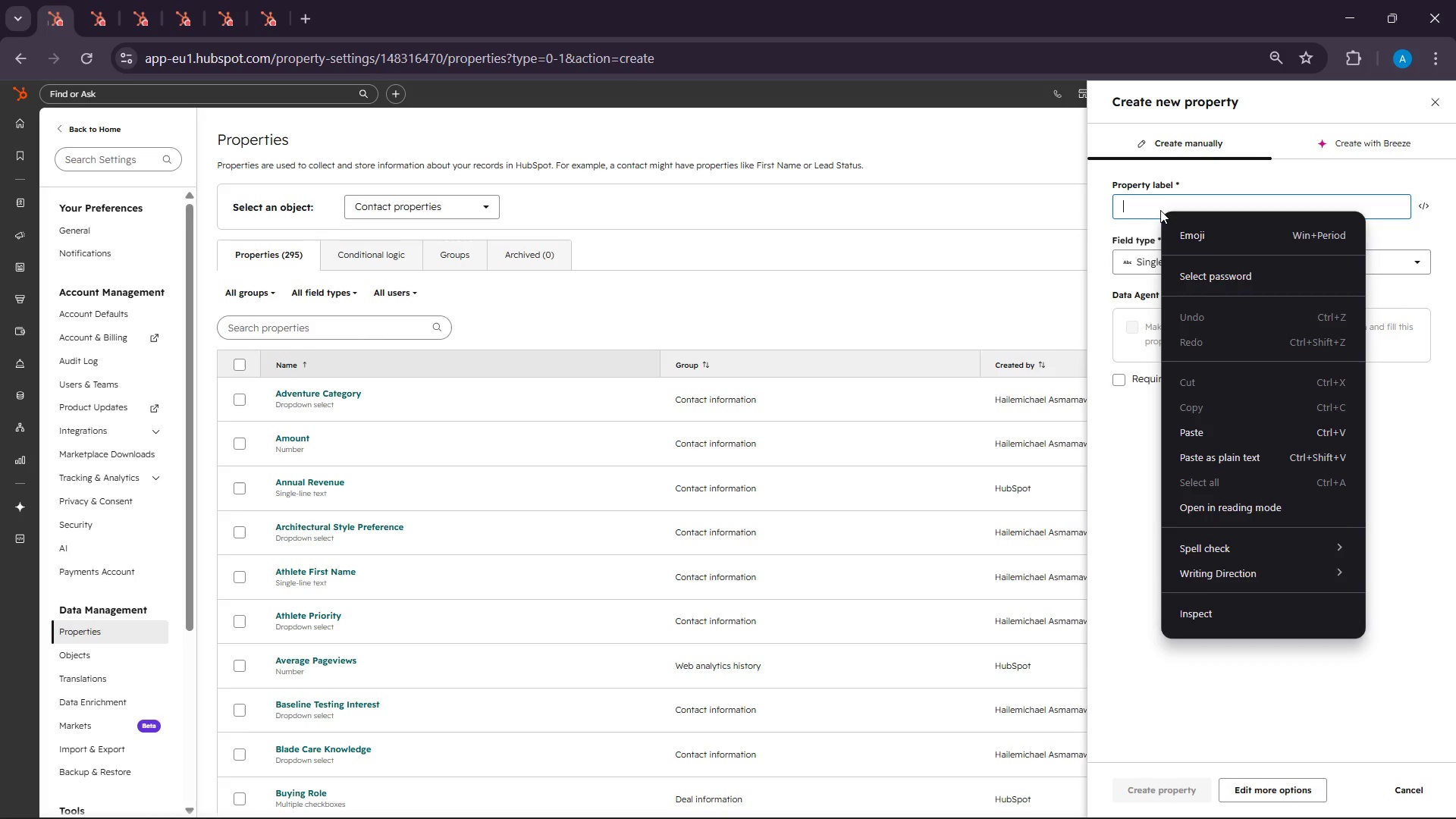 
wait(14.48)
 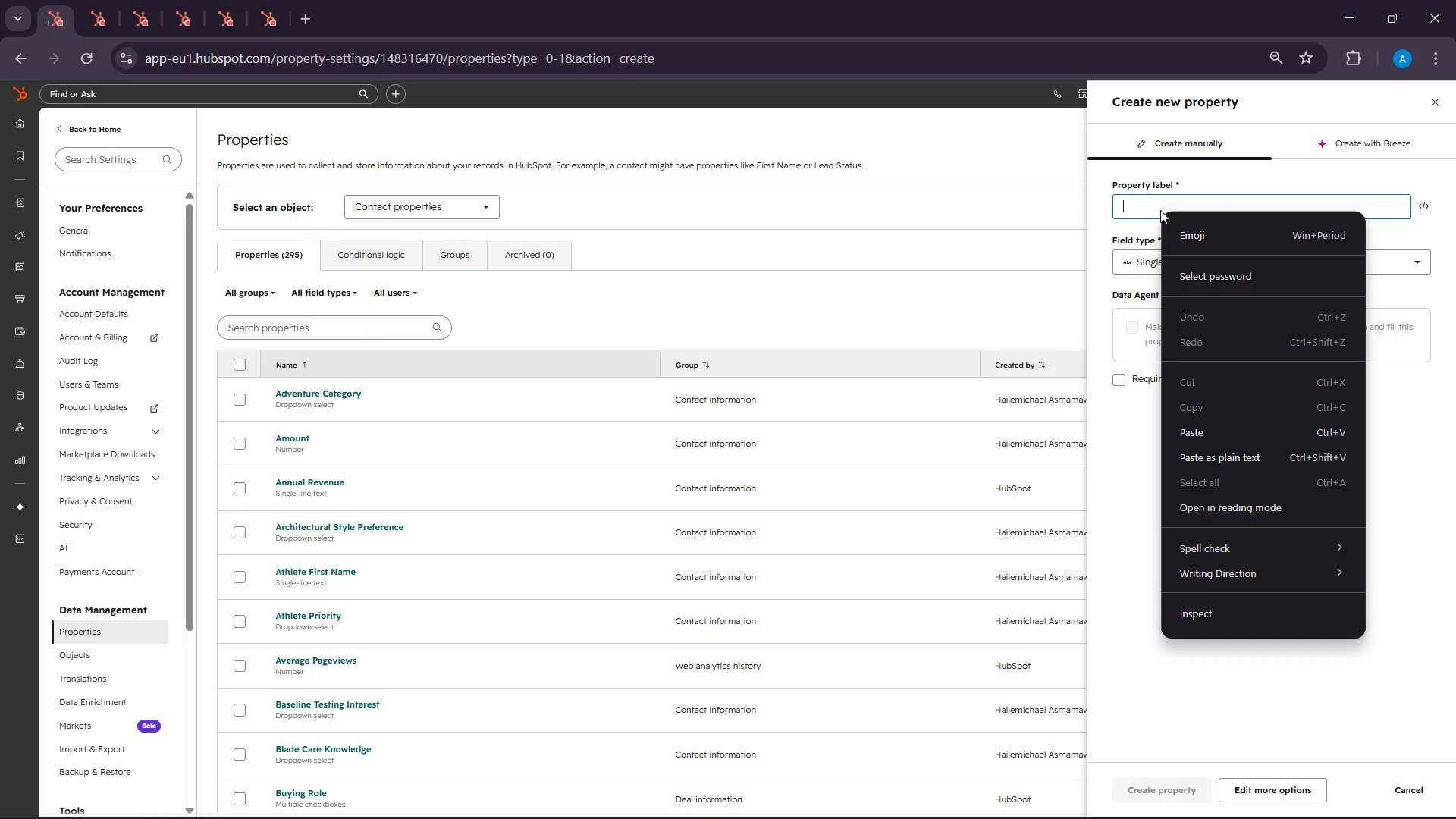 
left_click([1247, 435])
 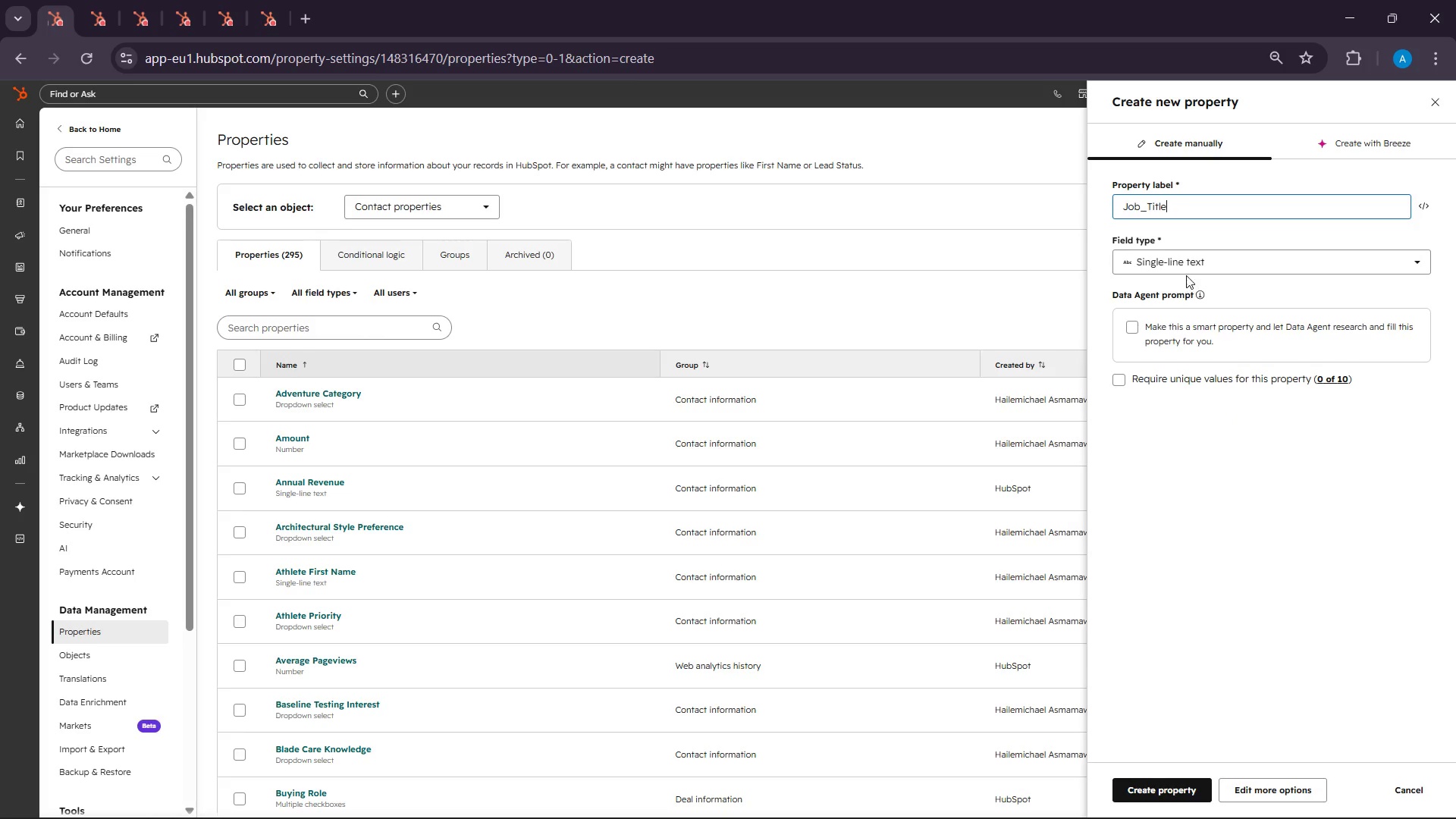 
left_click([1182, 265])
 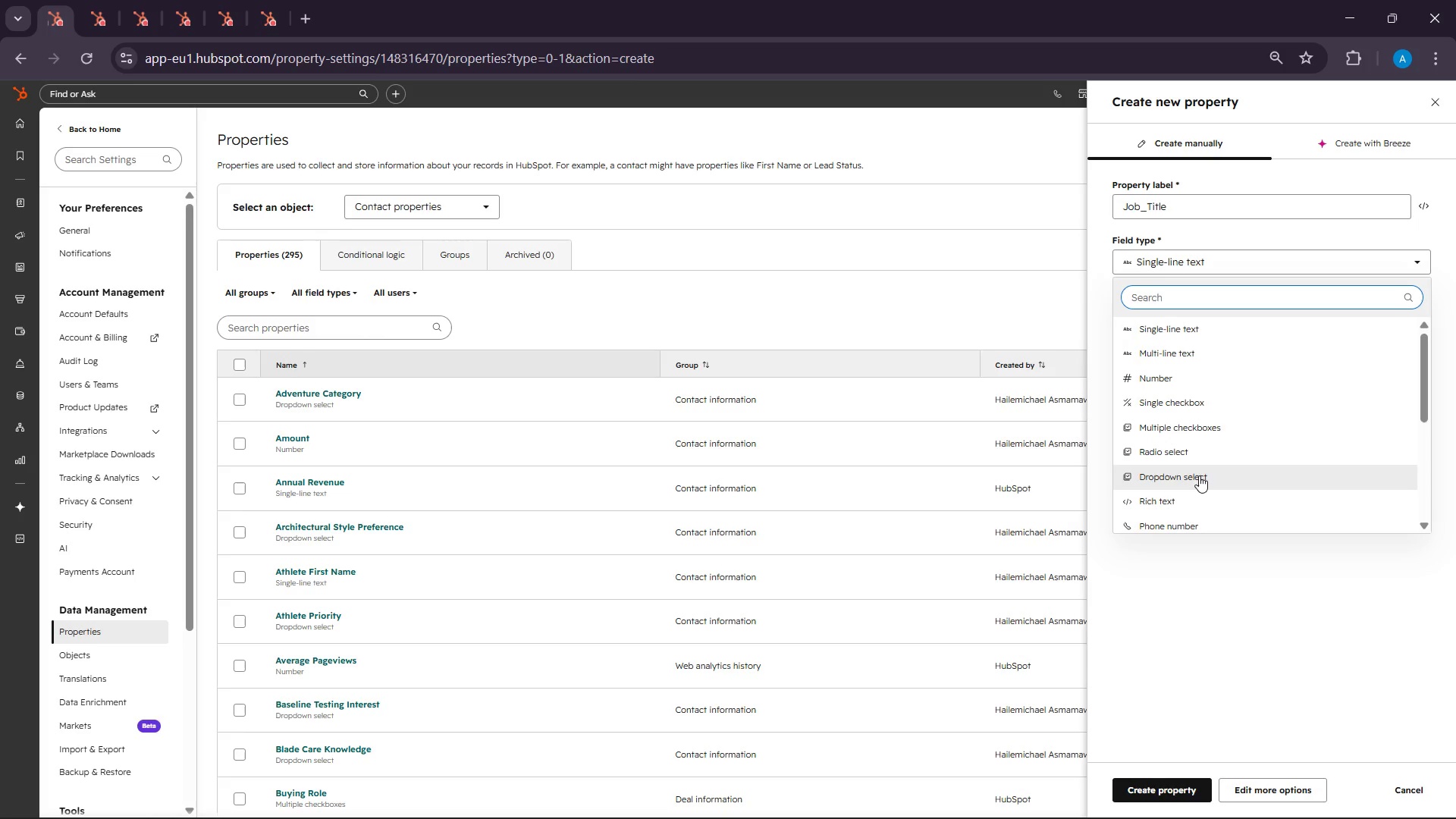 
left_click([1199, 475])
 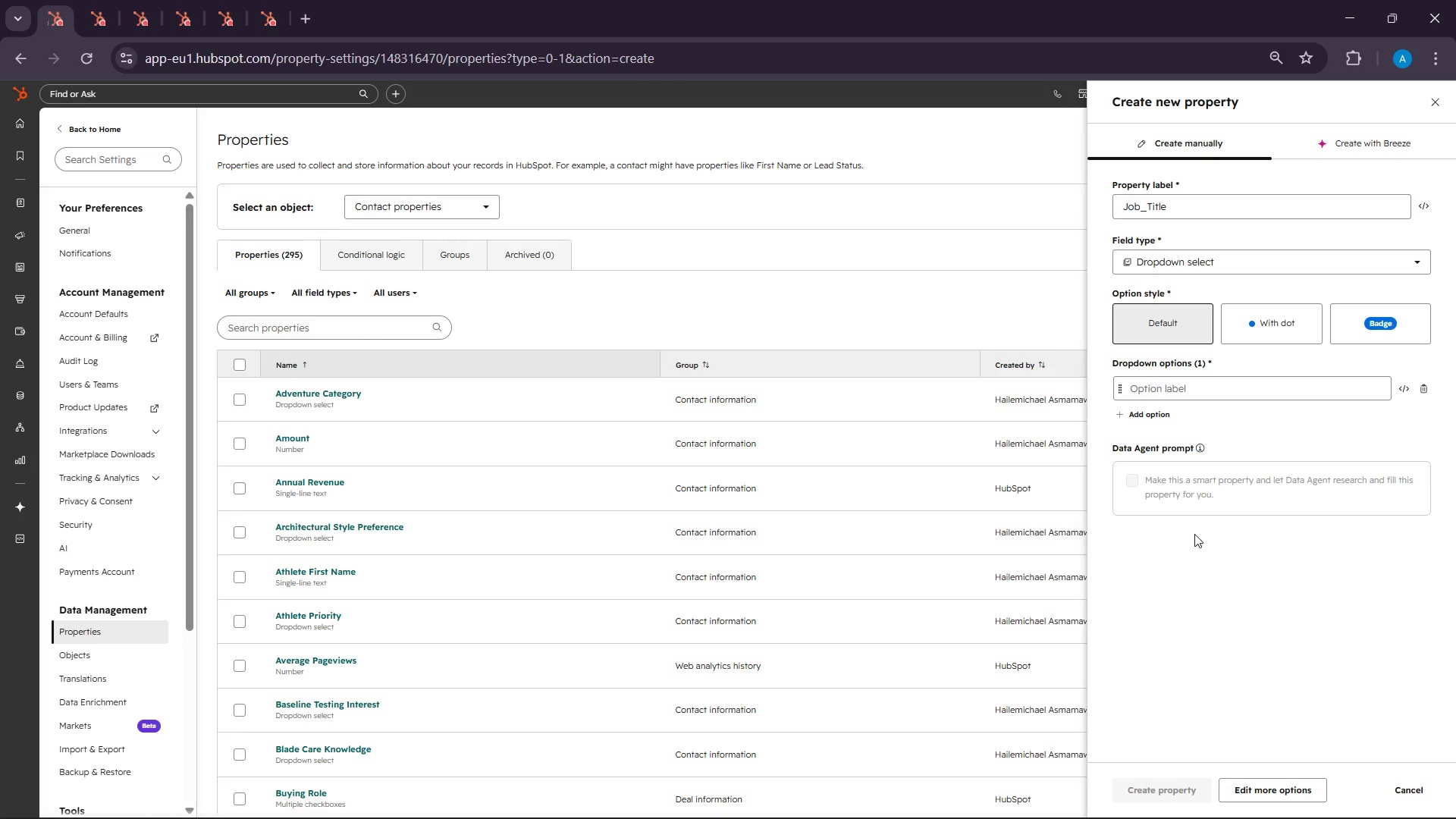 
wait(91.95)
 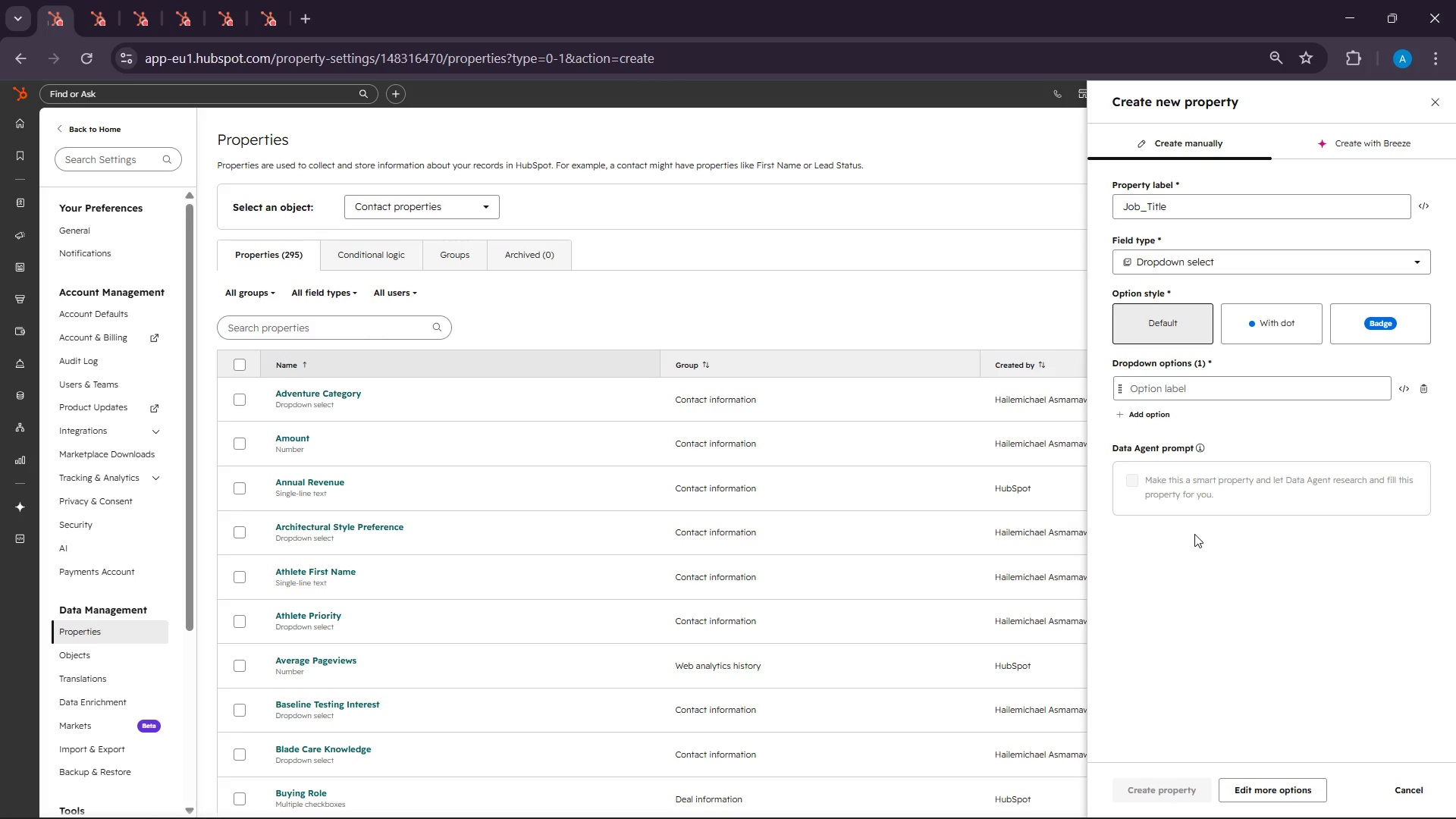 
left_click([1235, 387])
 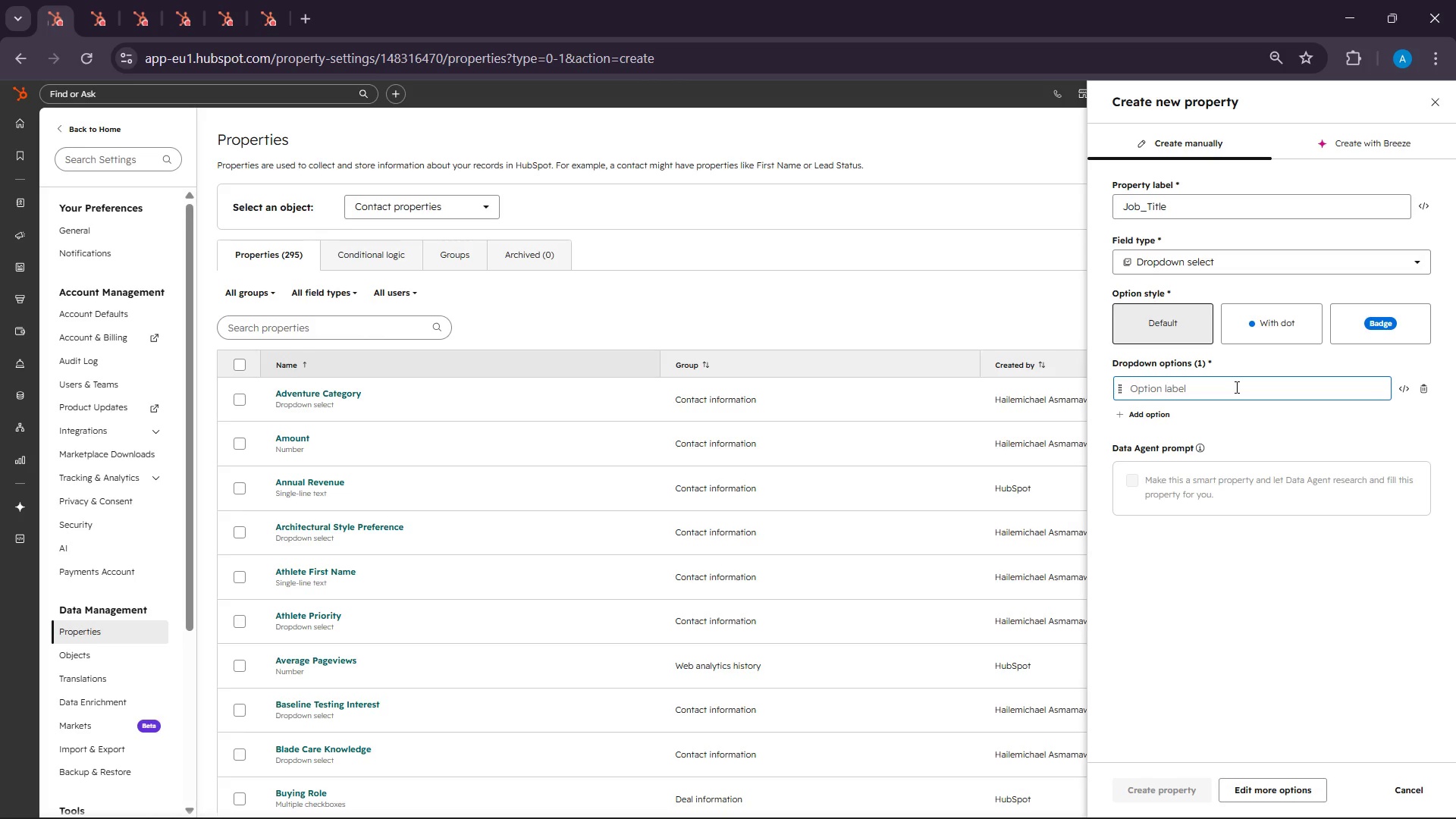 
wait(34.64)
 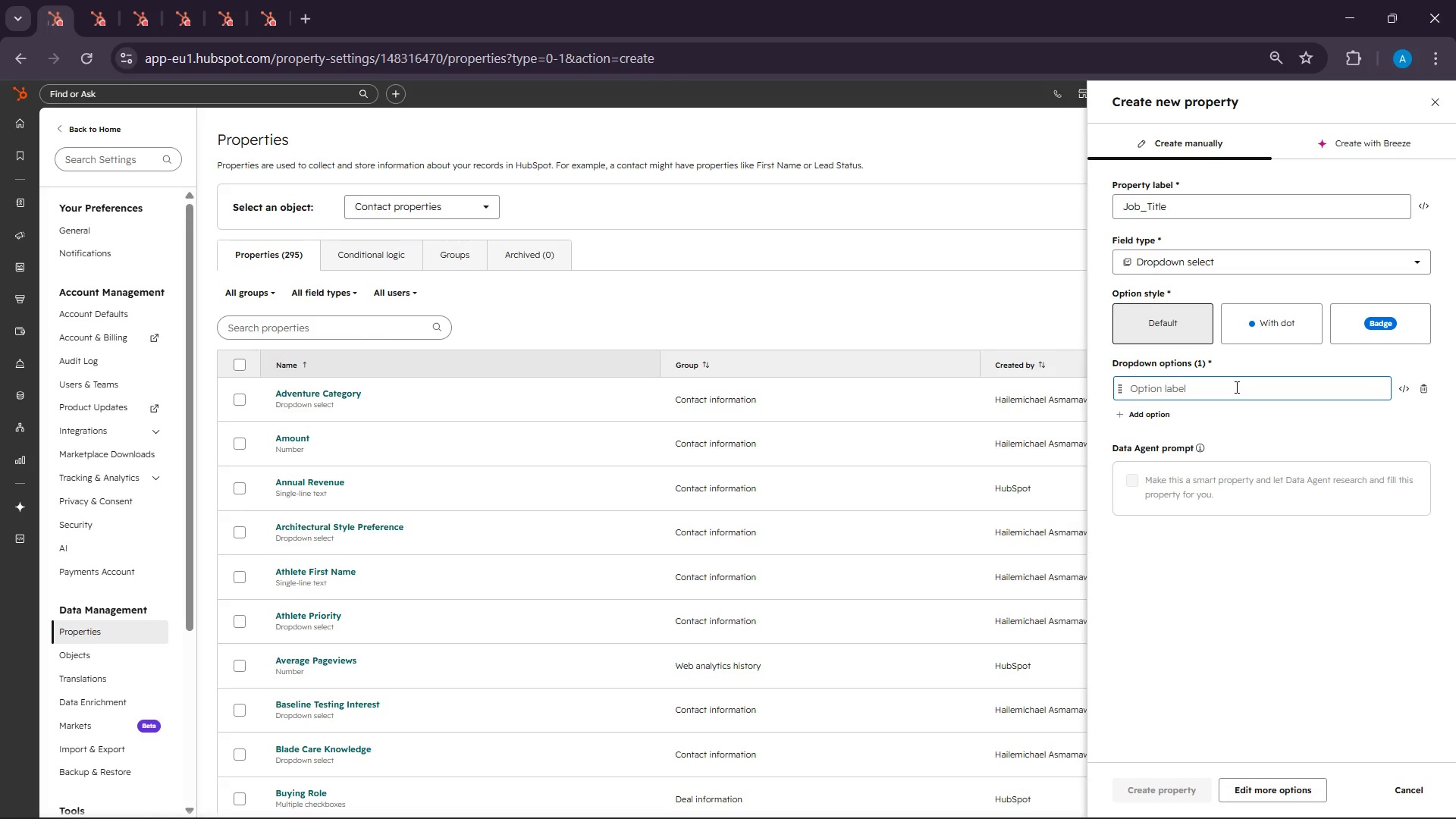 
left_click([1134, 796])
 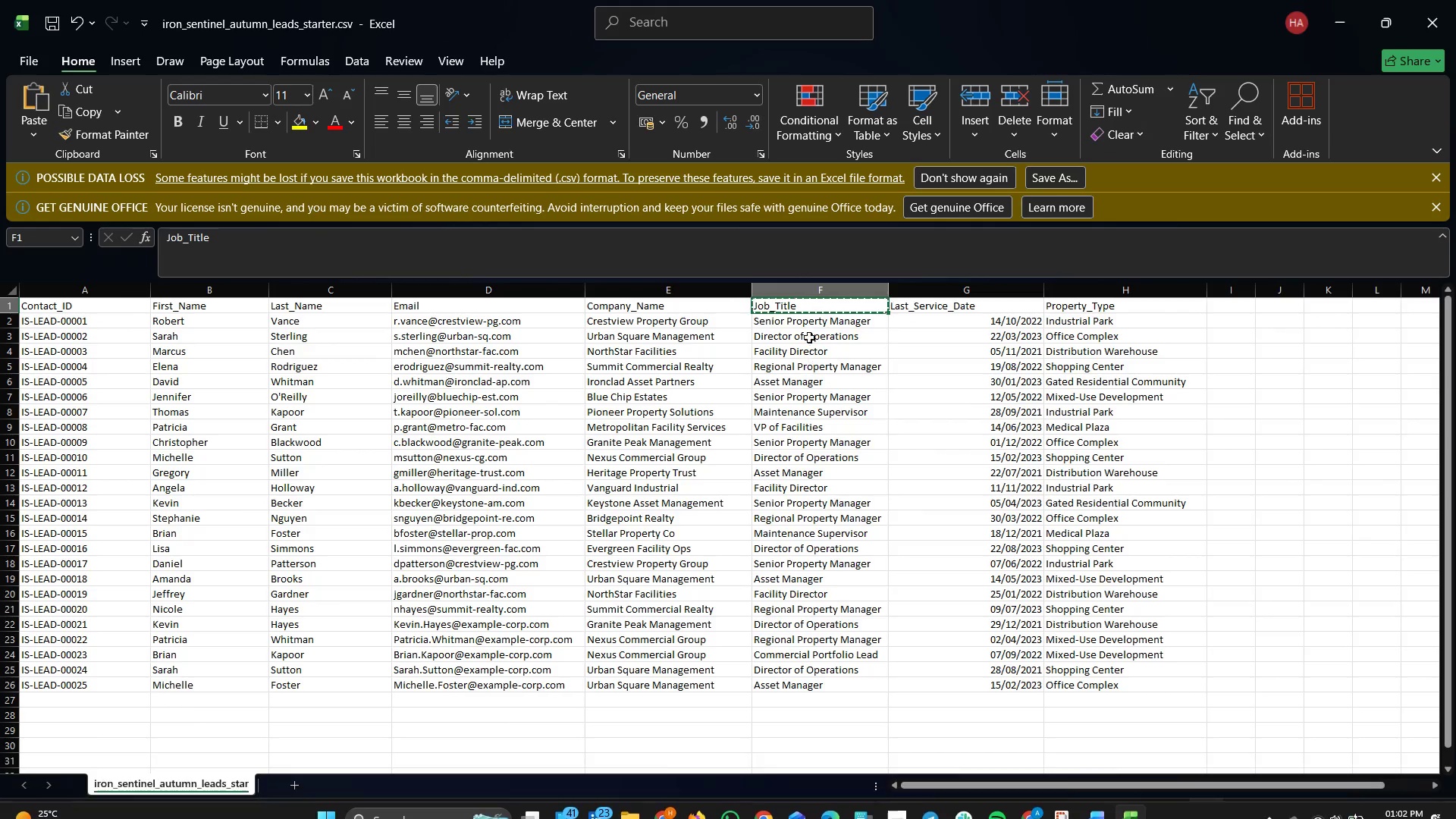 
left_click([806, 322])
 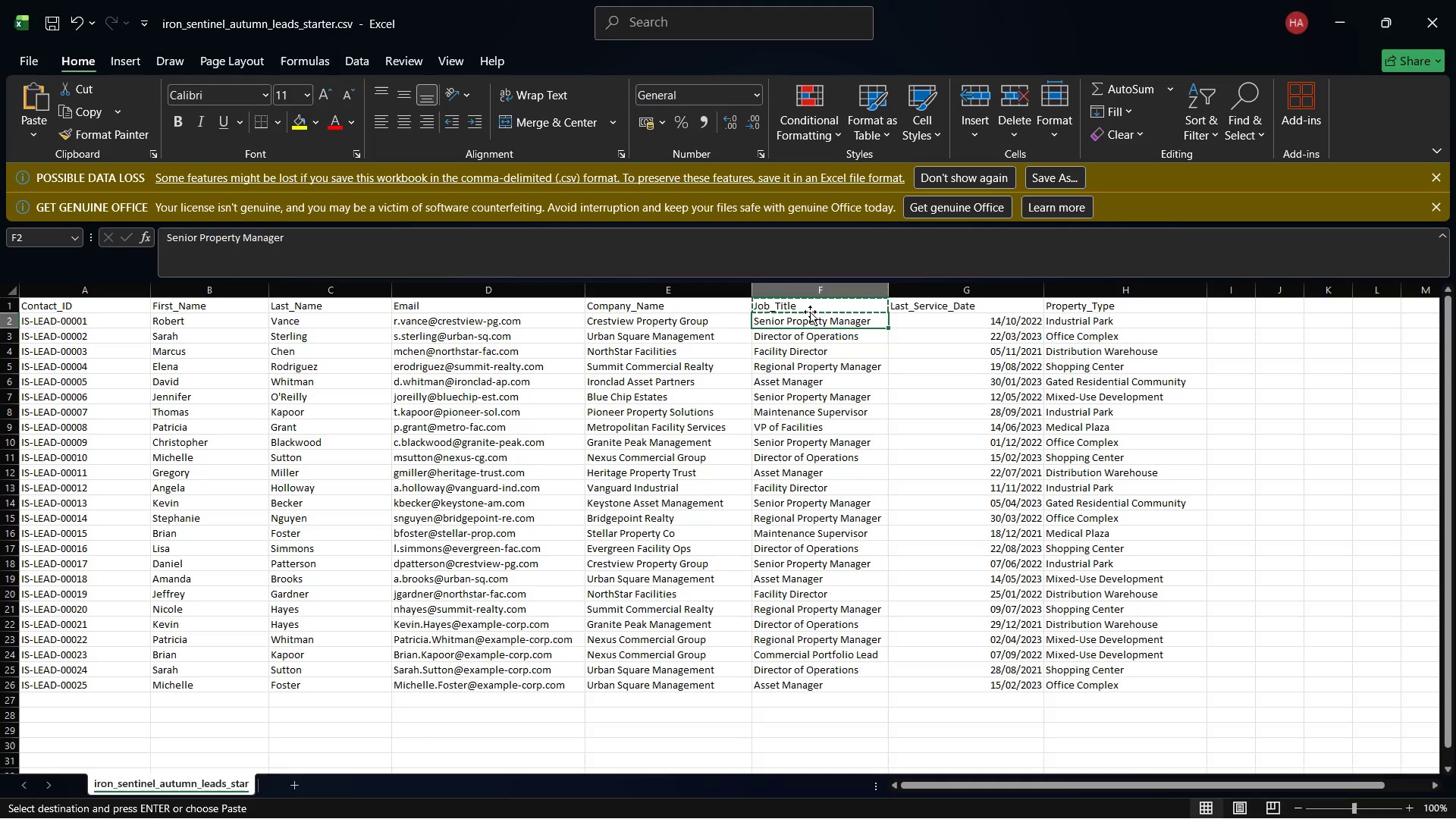 
right_click([810, 310])
 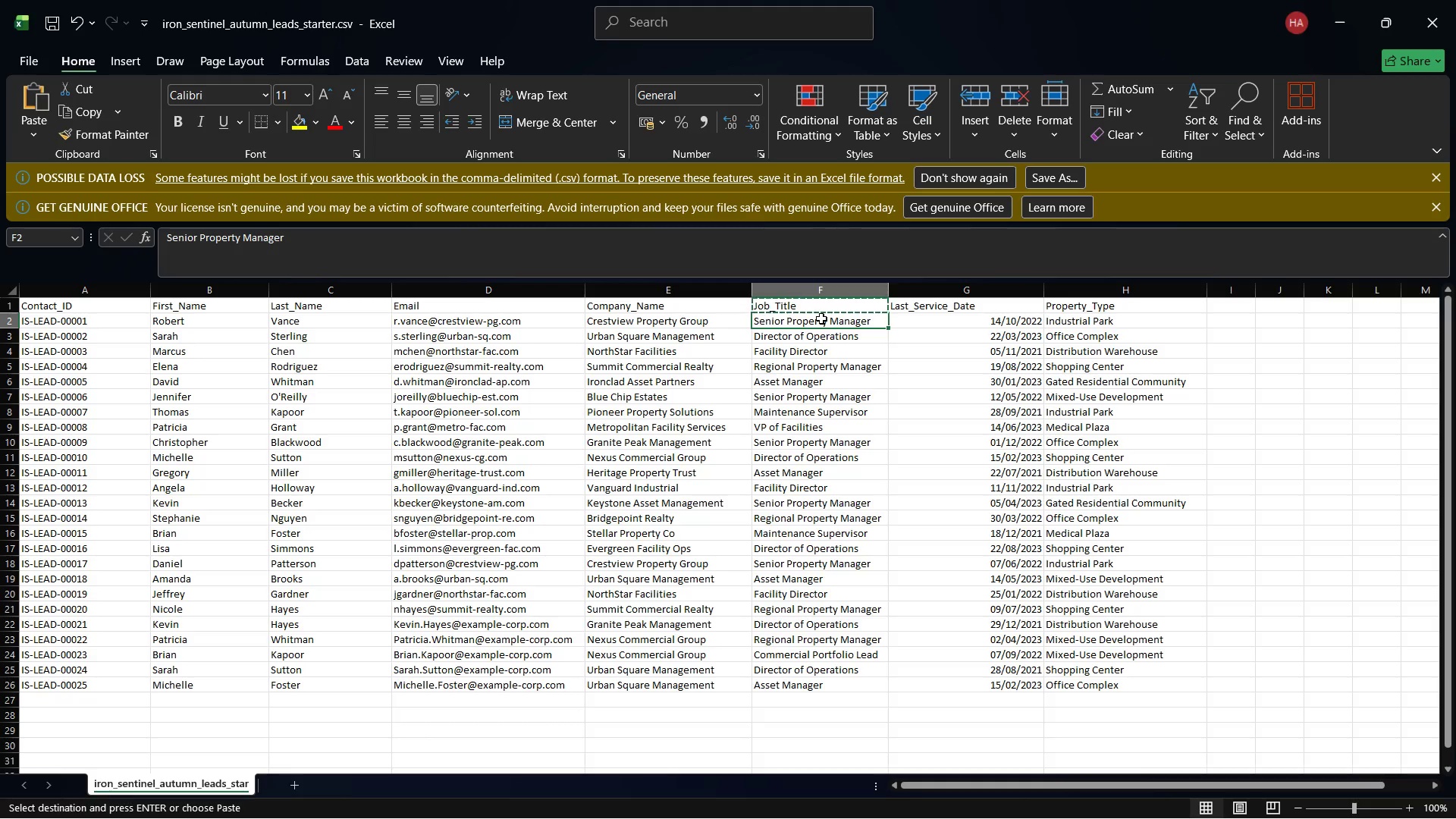 
left_click([814, 348])
 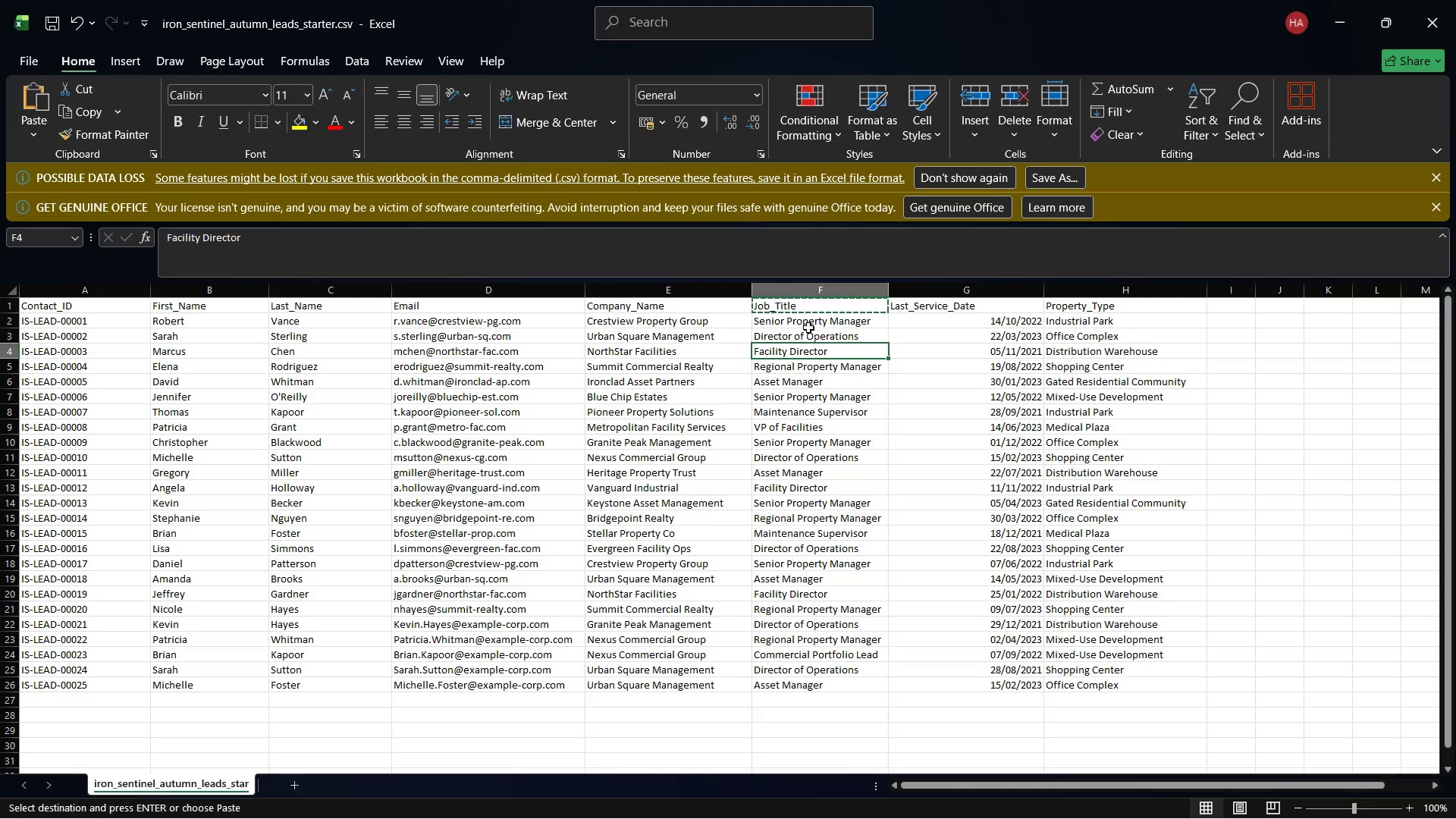 
left_click([808, 325])
 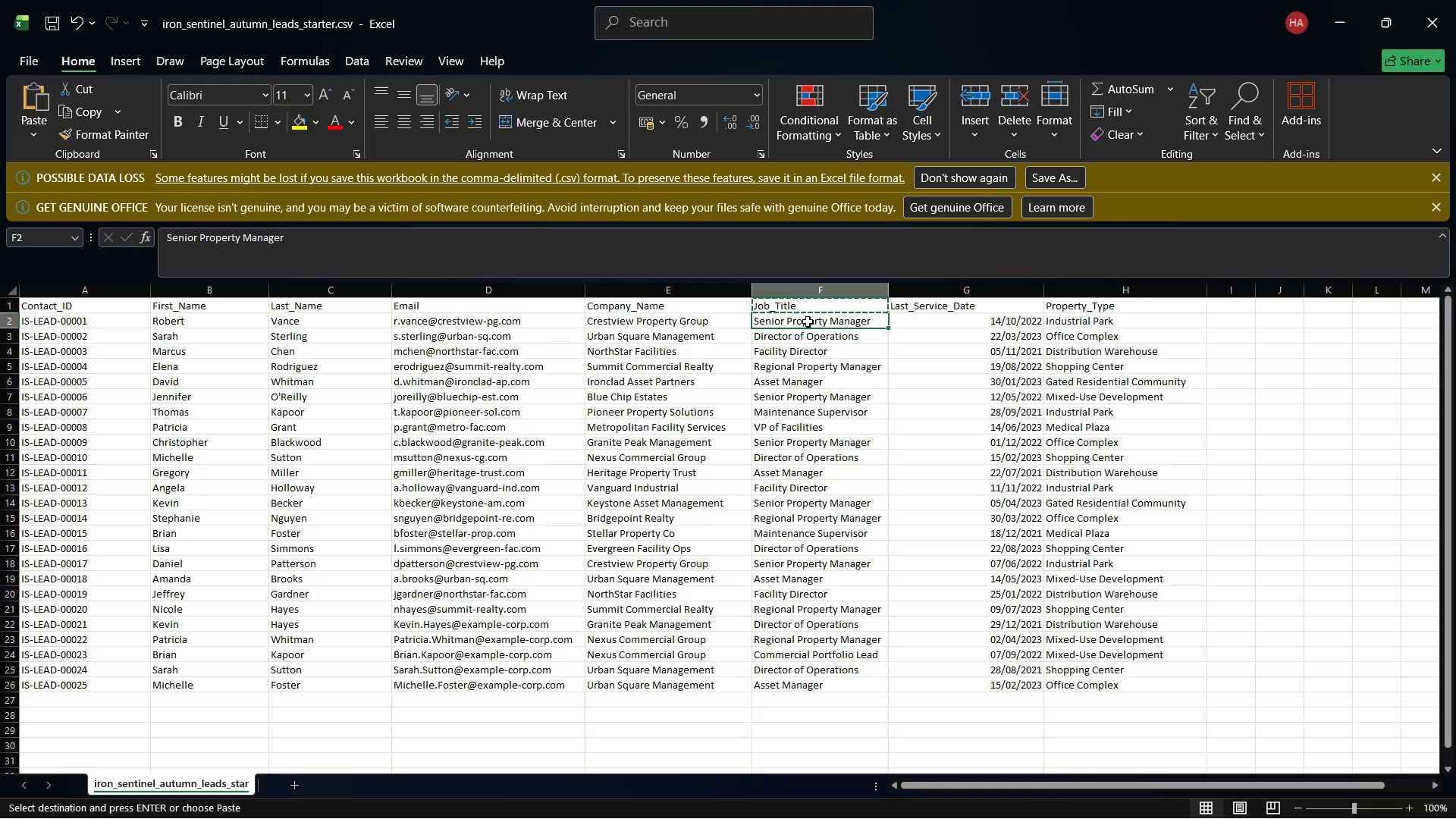 
right_click([808, 322])
 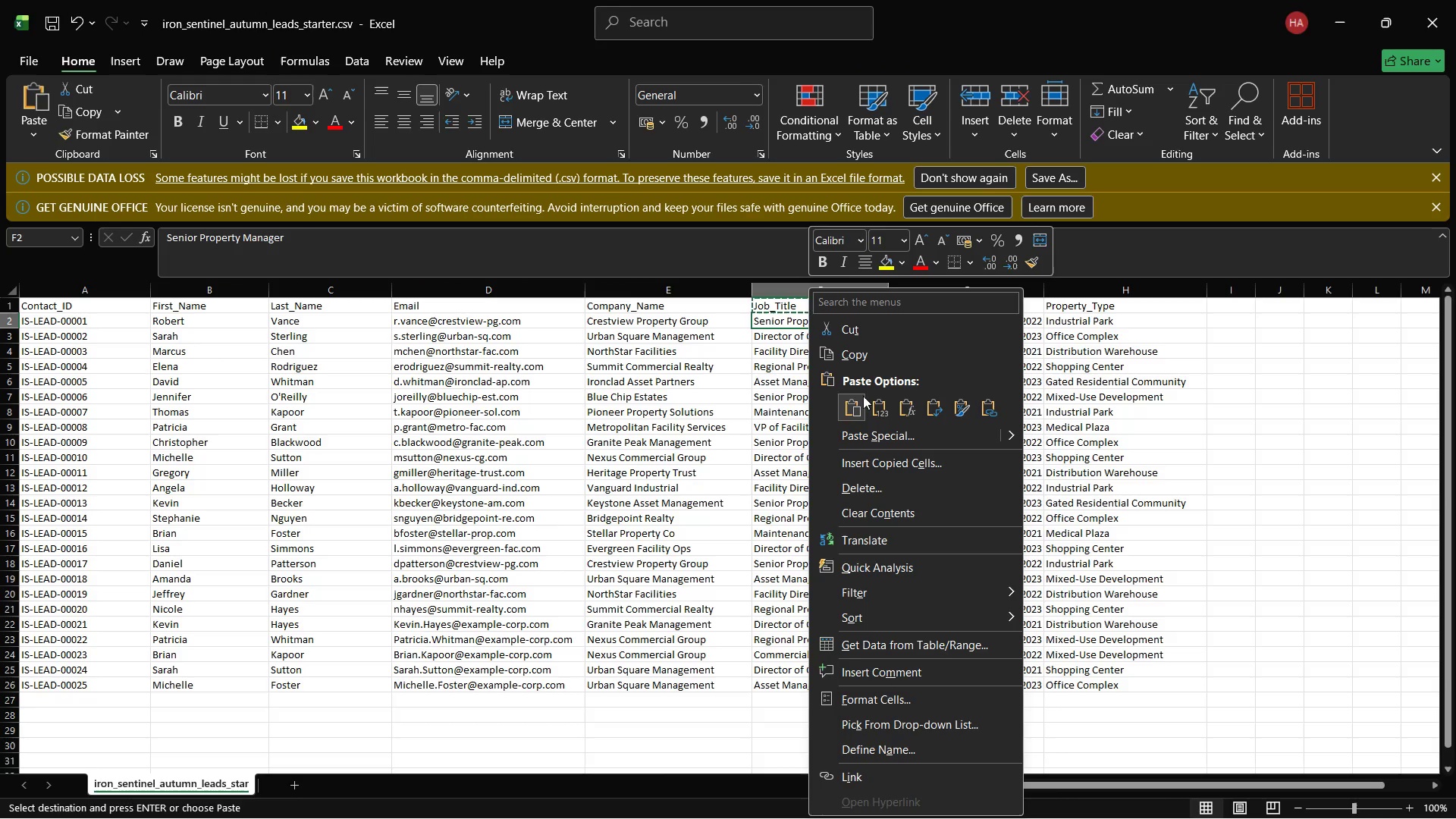 
left_click([847, 356])
 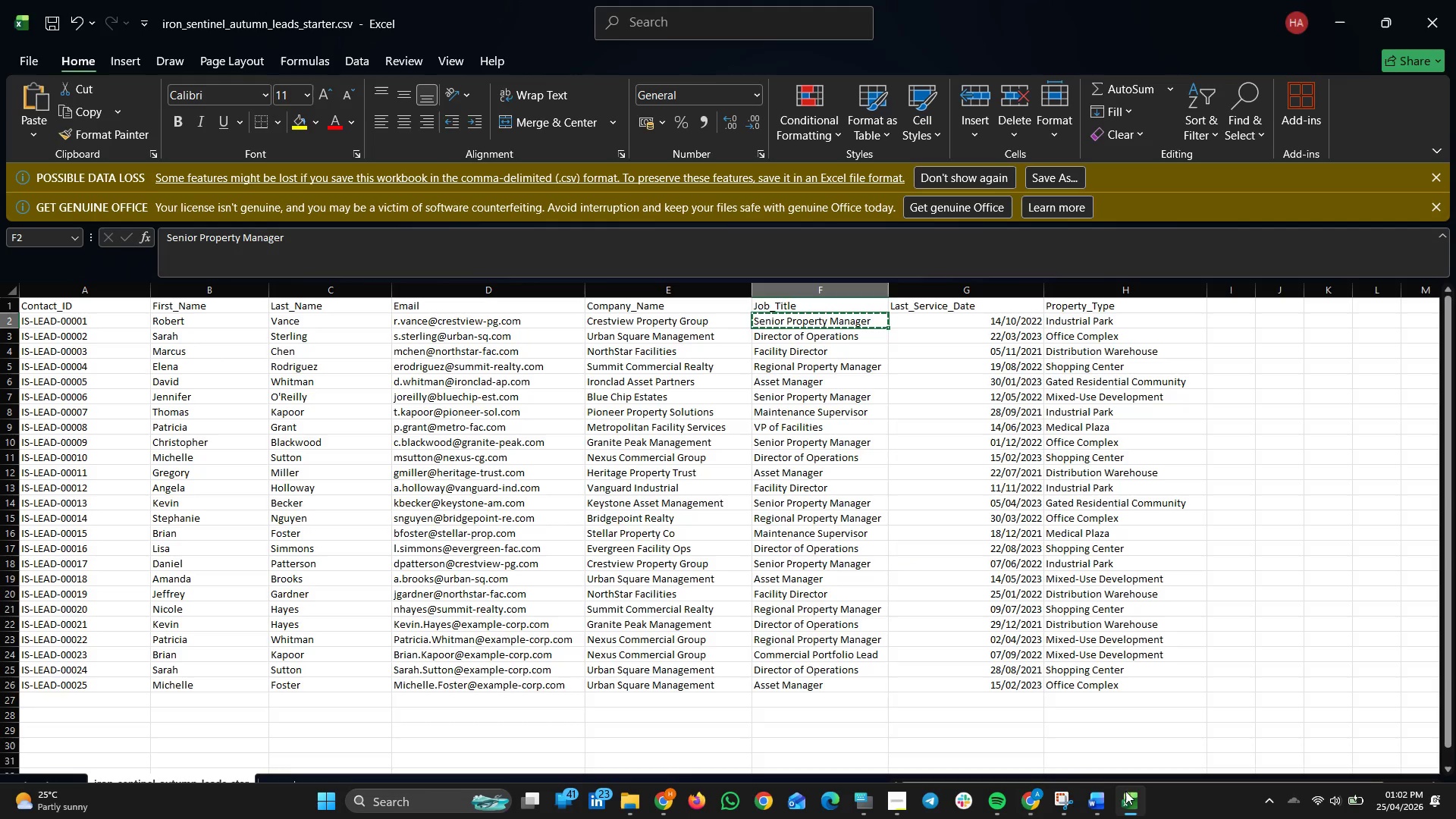 
mouse_move([1101, 783])
 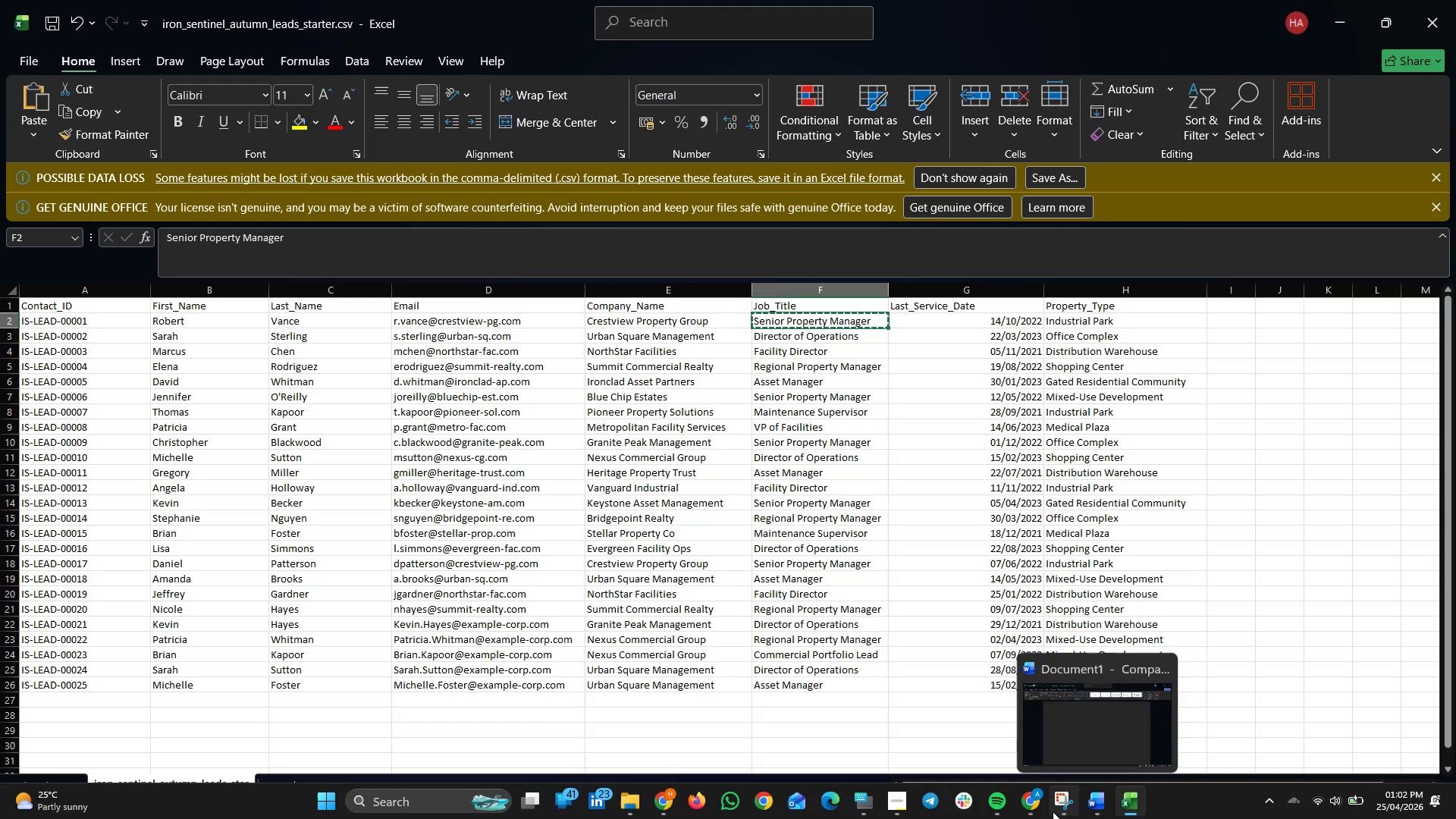 
left_click([1033, 809])
 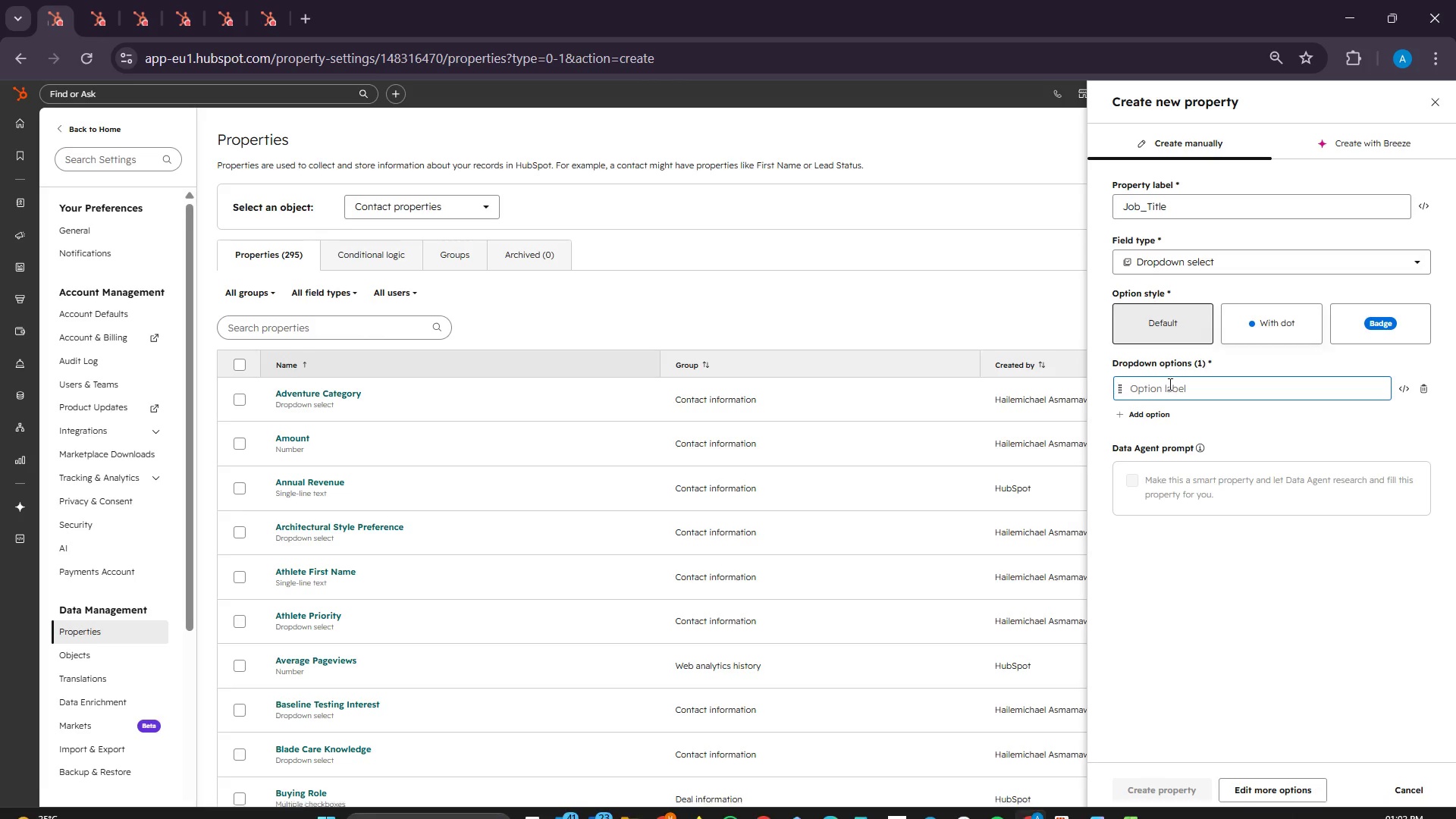 
right_click([1158, 383])
 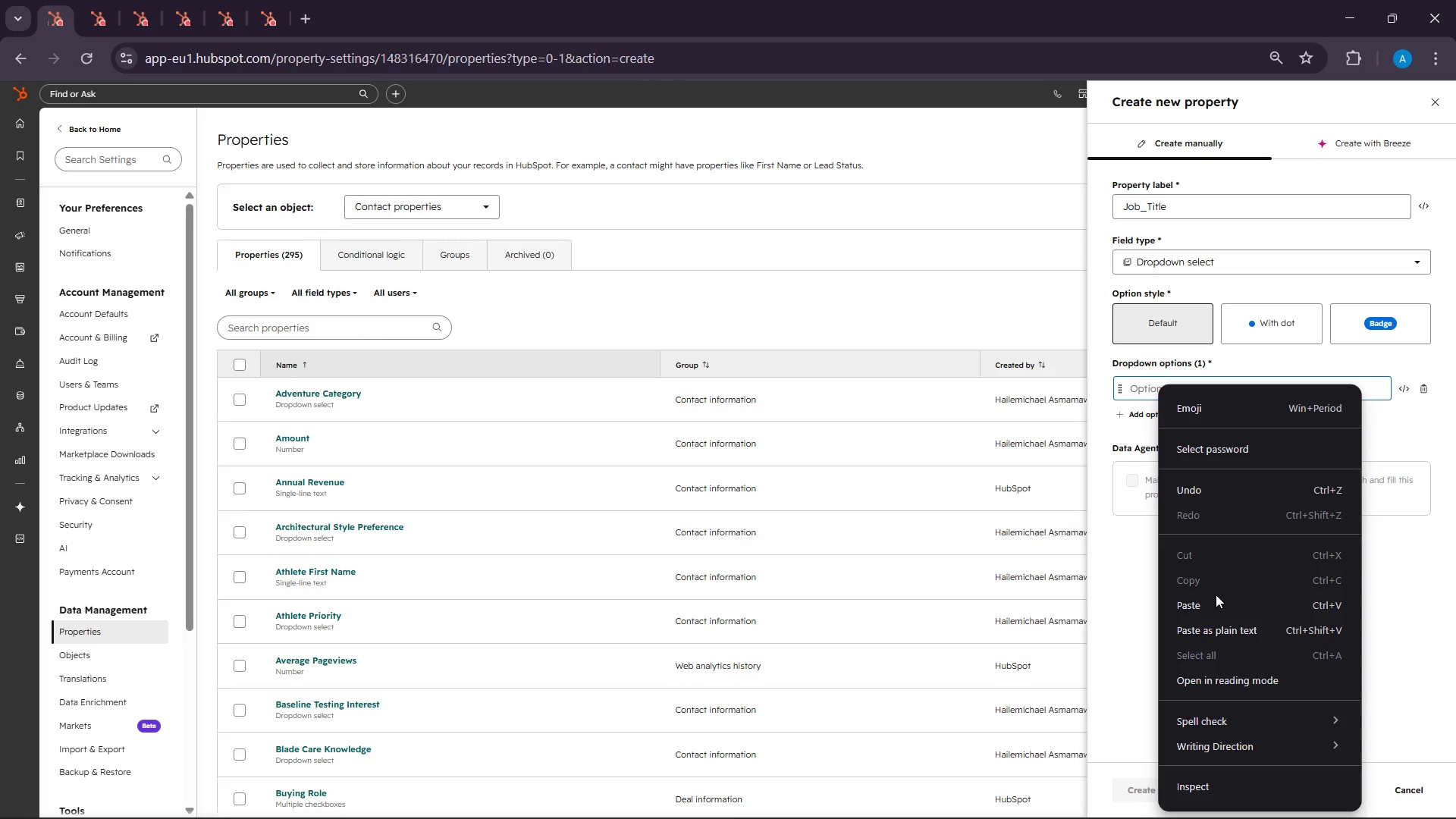 
left_click([1213, 610])
 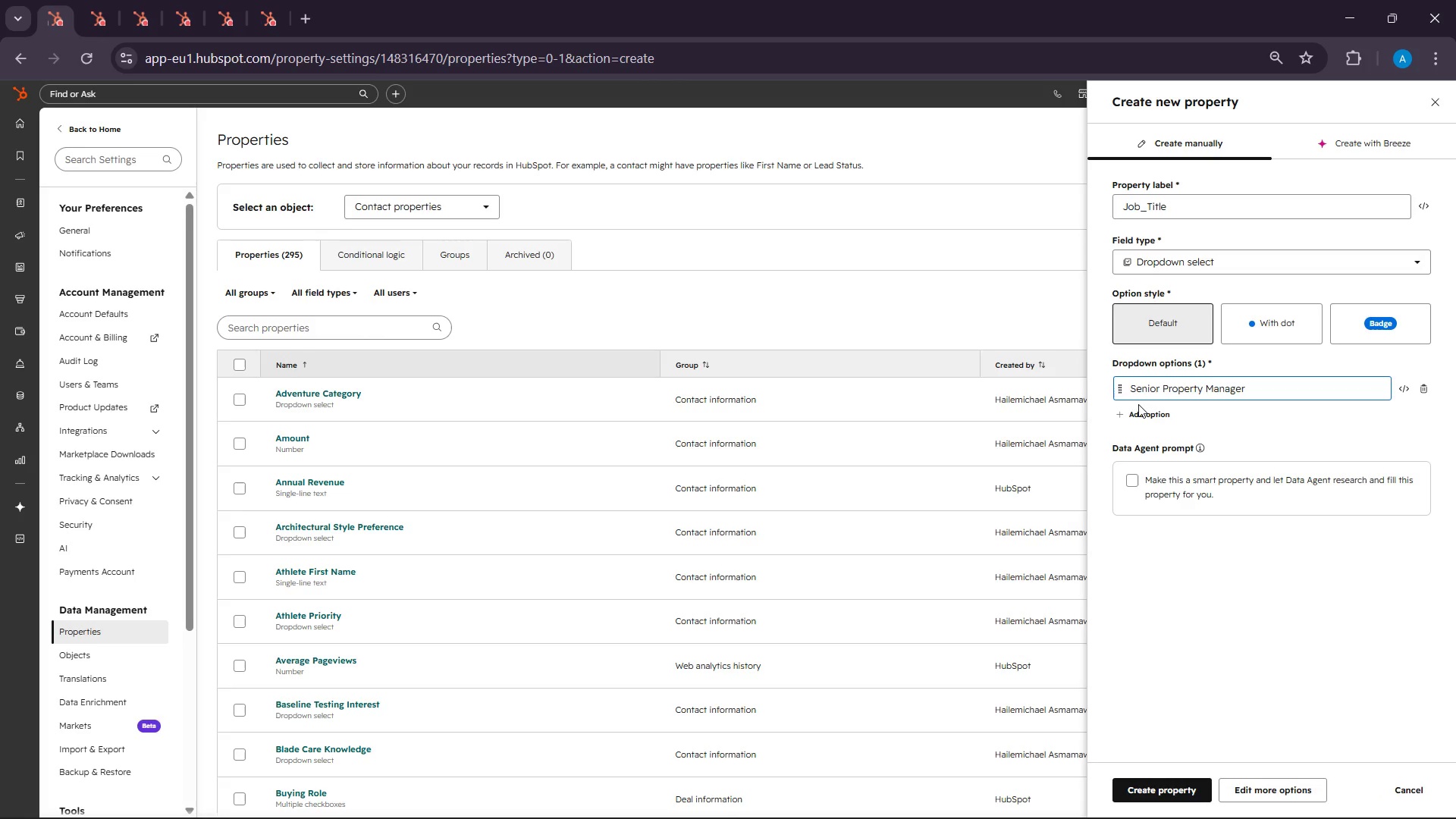 
left_click([1141, 415])
 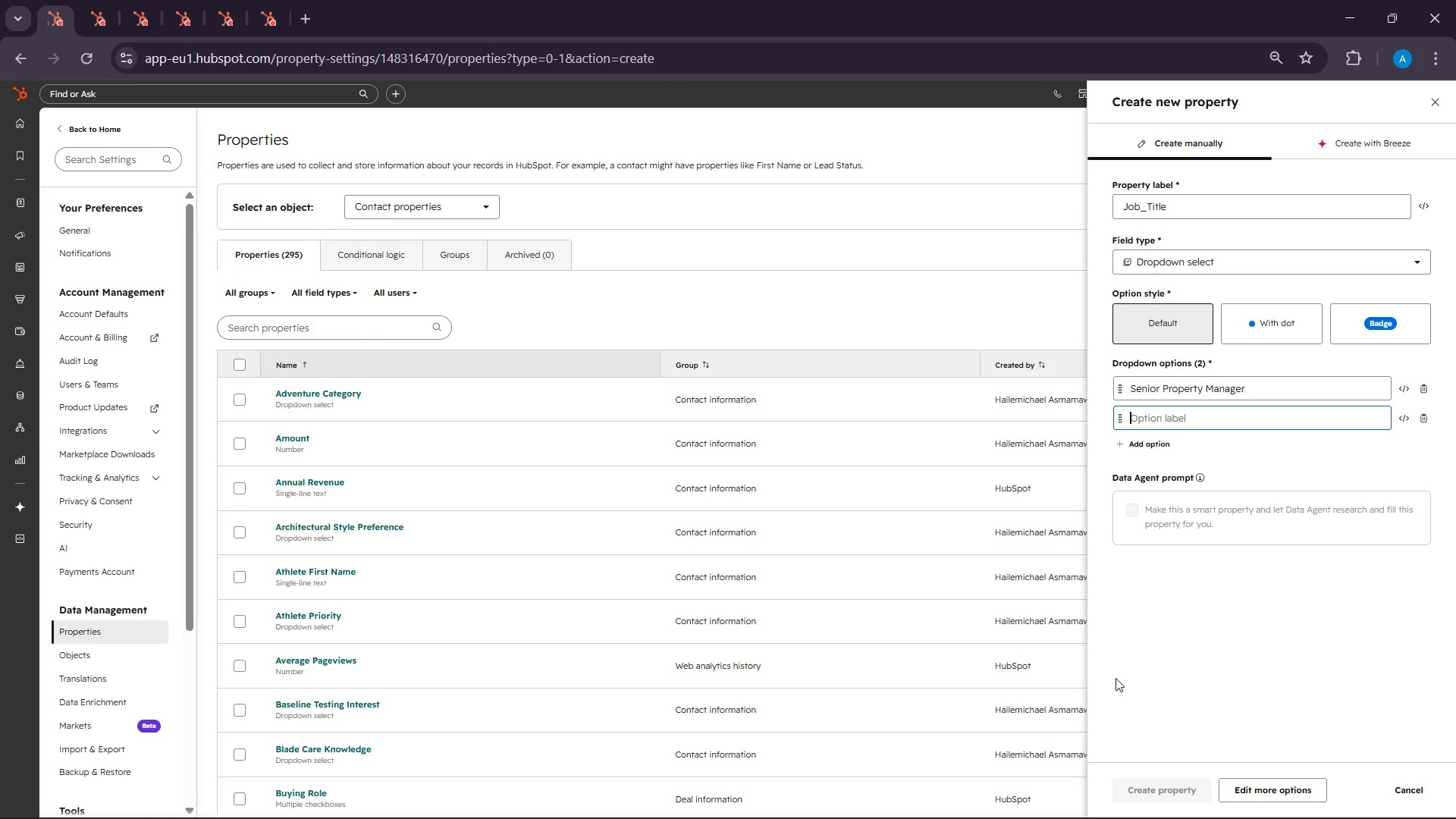 
wait(27.33)
 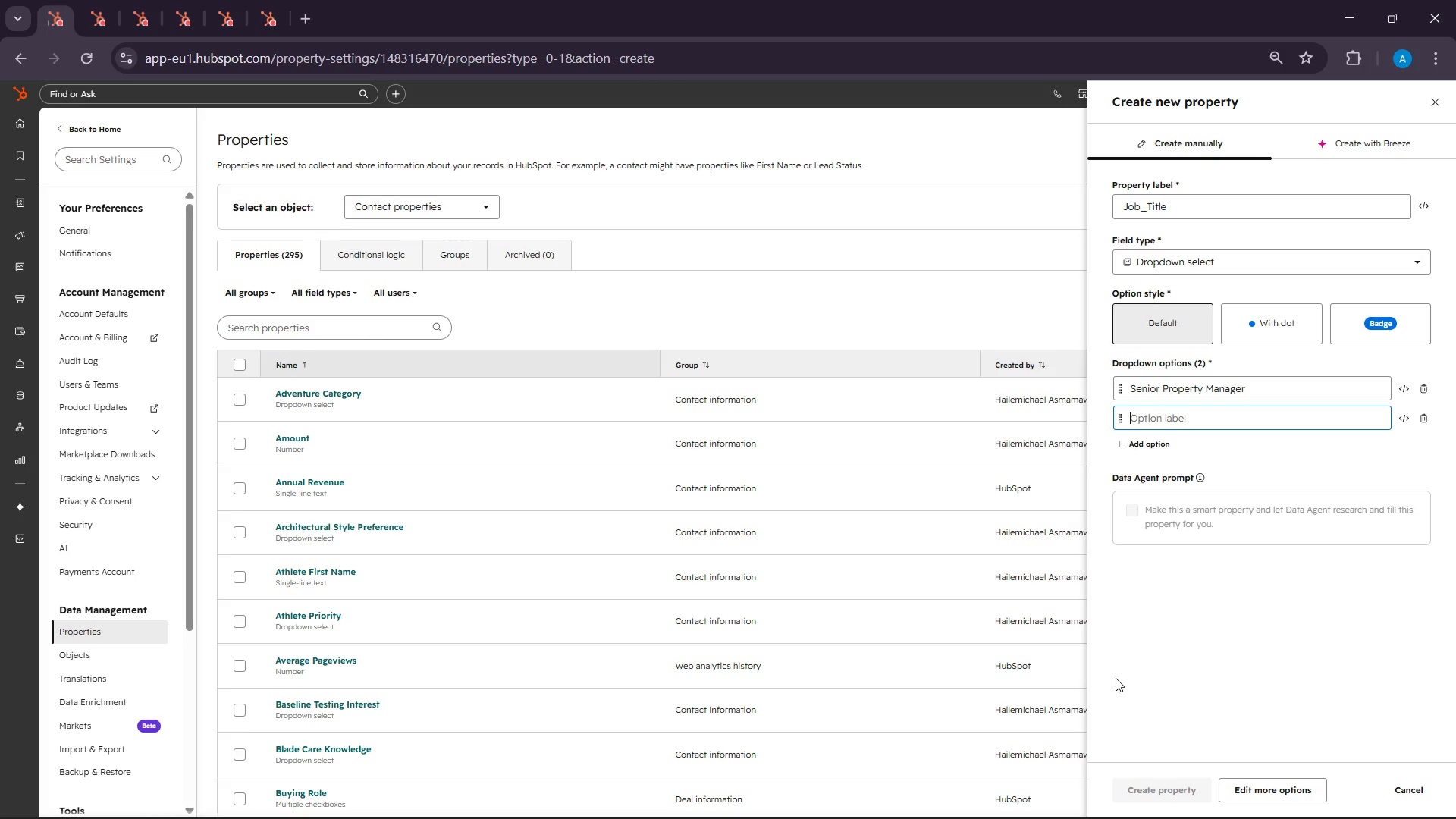 
left_click([1136, 795])
 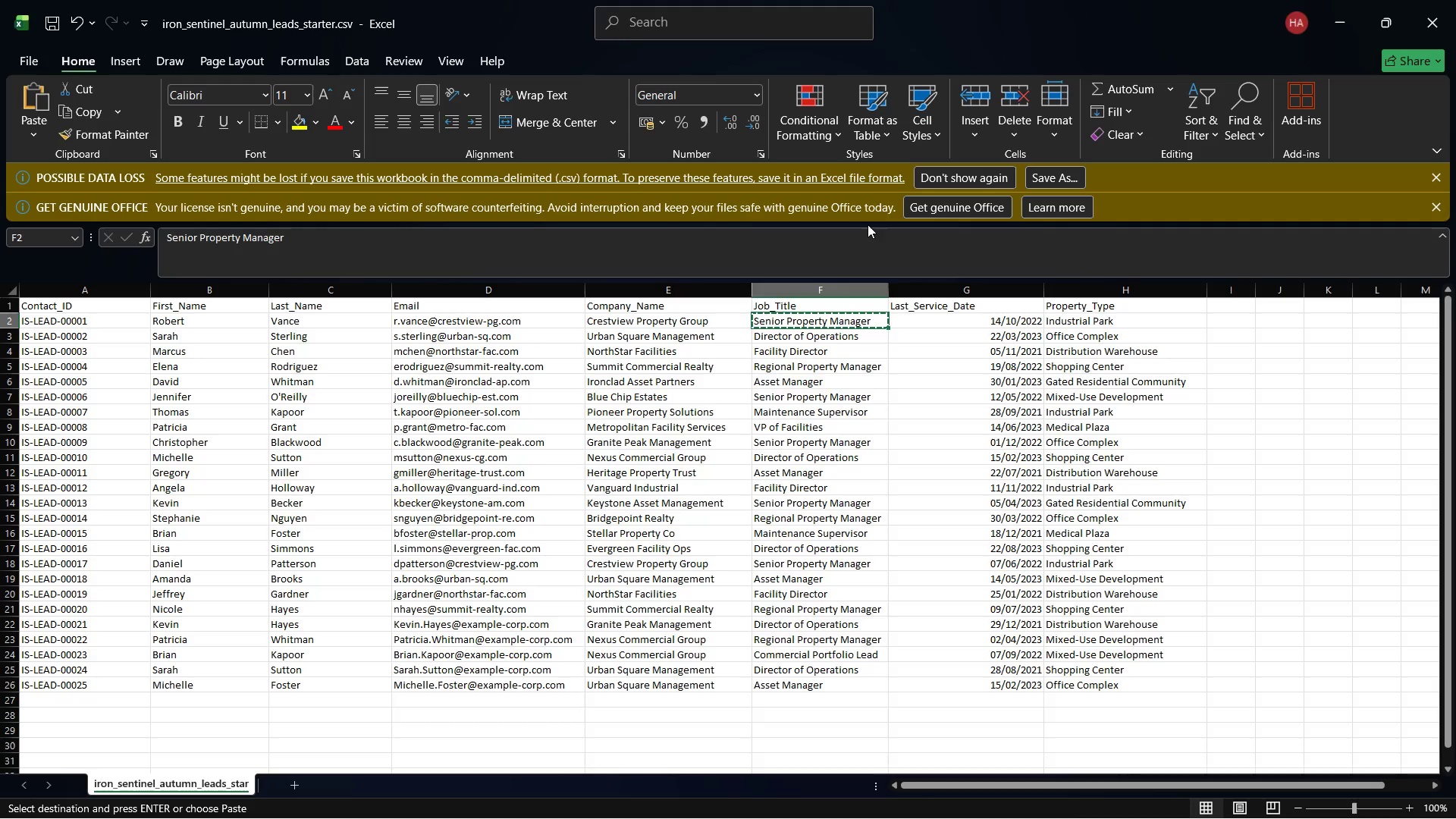 
left_click([798, 332])
 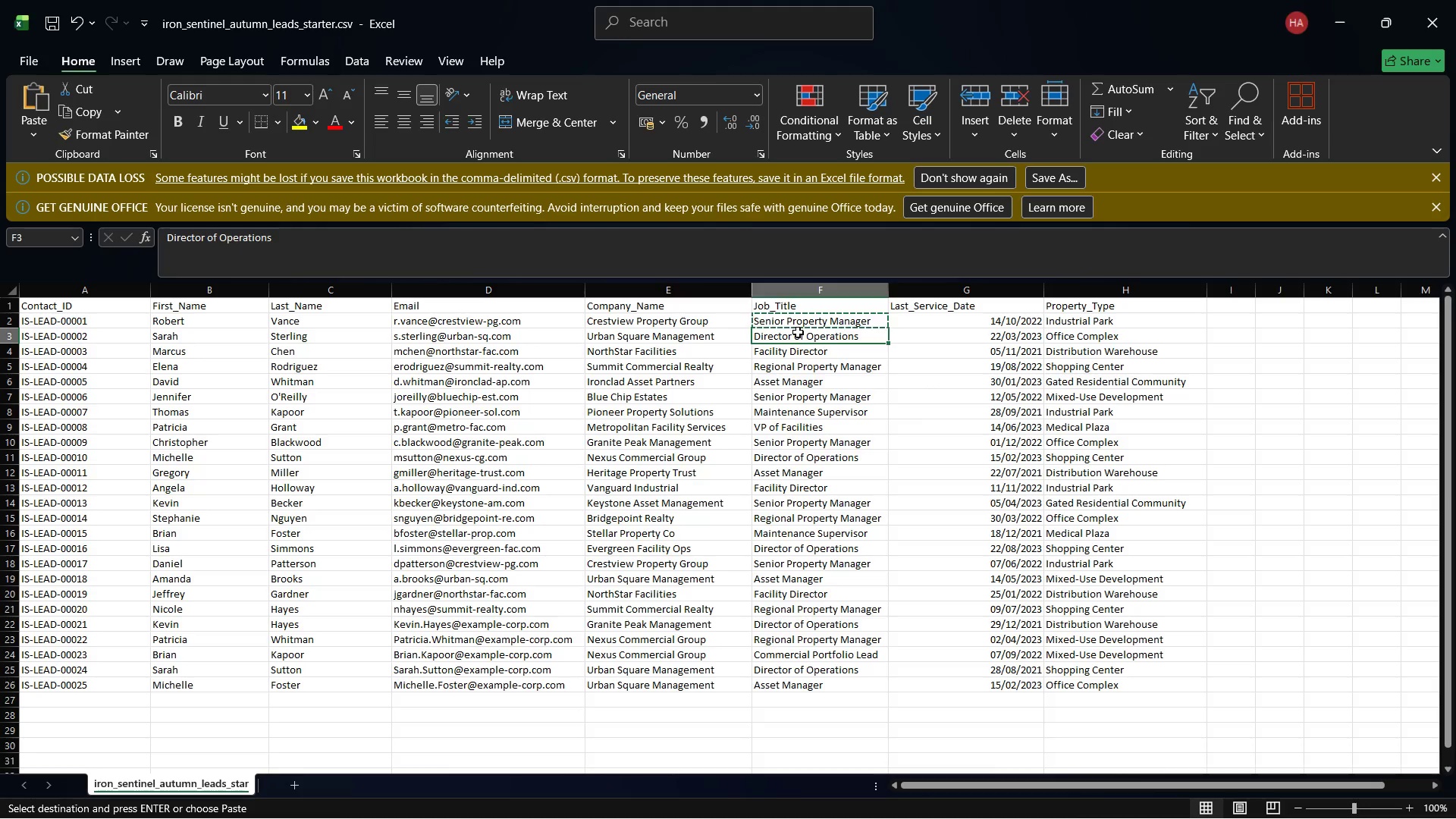 
right_click([798, 332])
 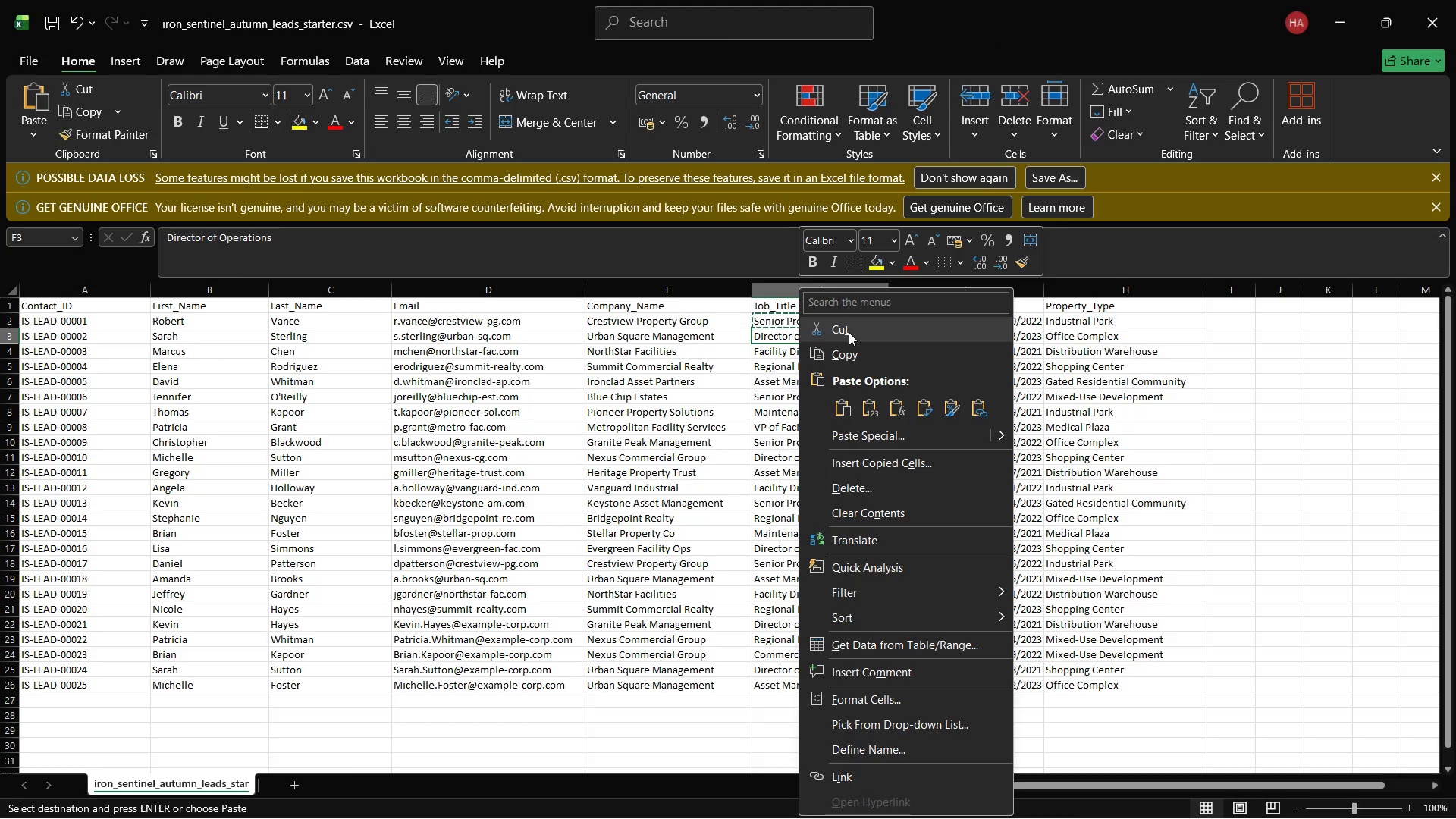 
left_click([854, 362])
 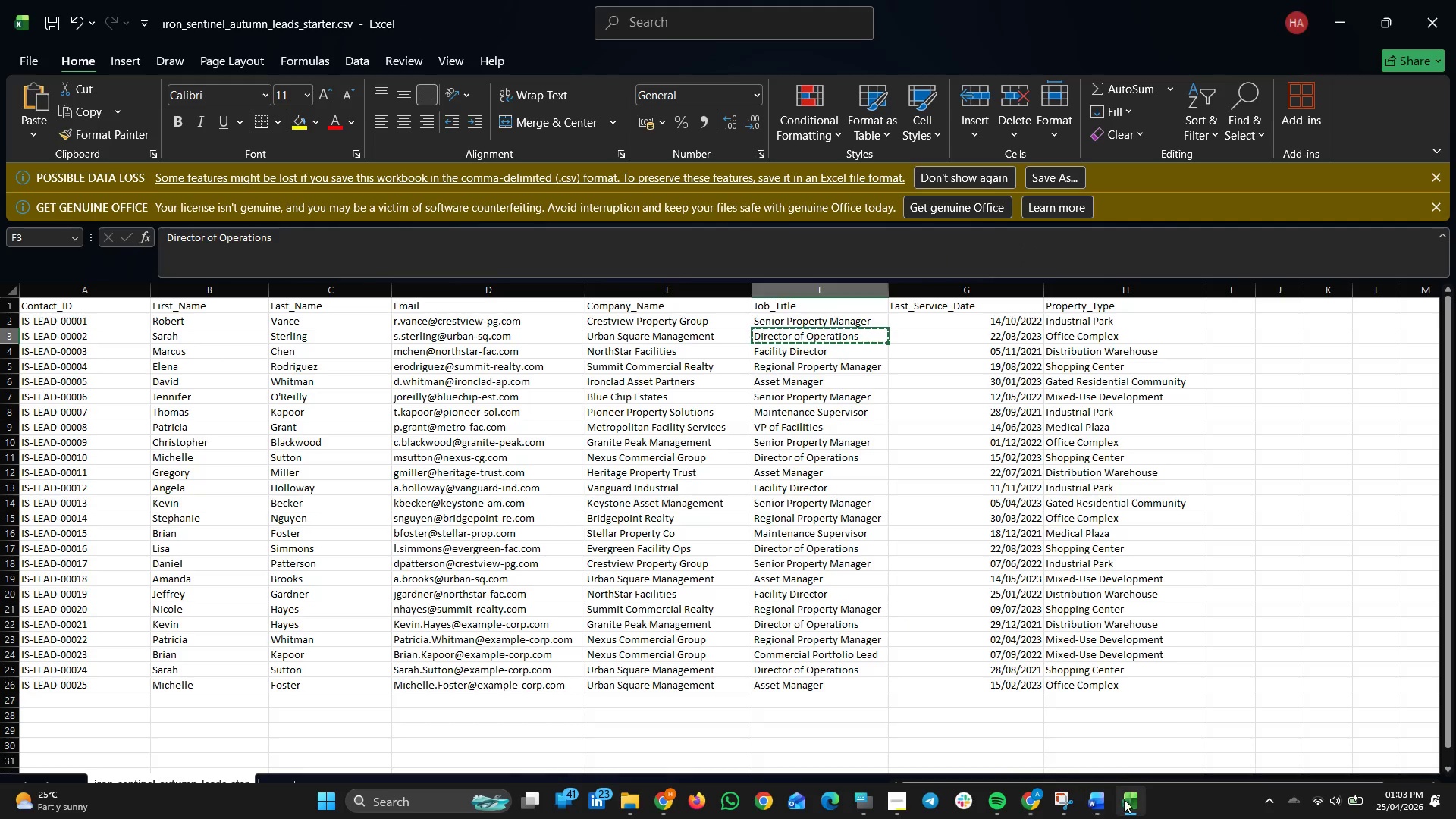 
left_click([1124, 799])
 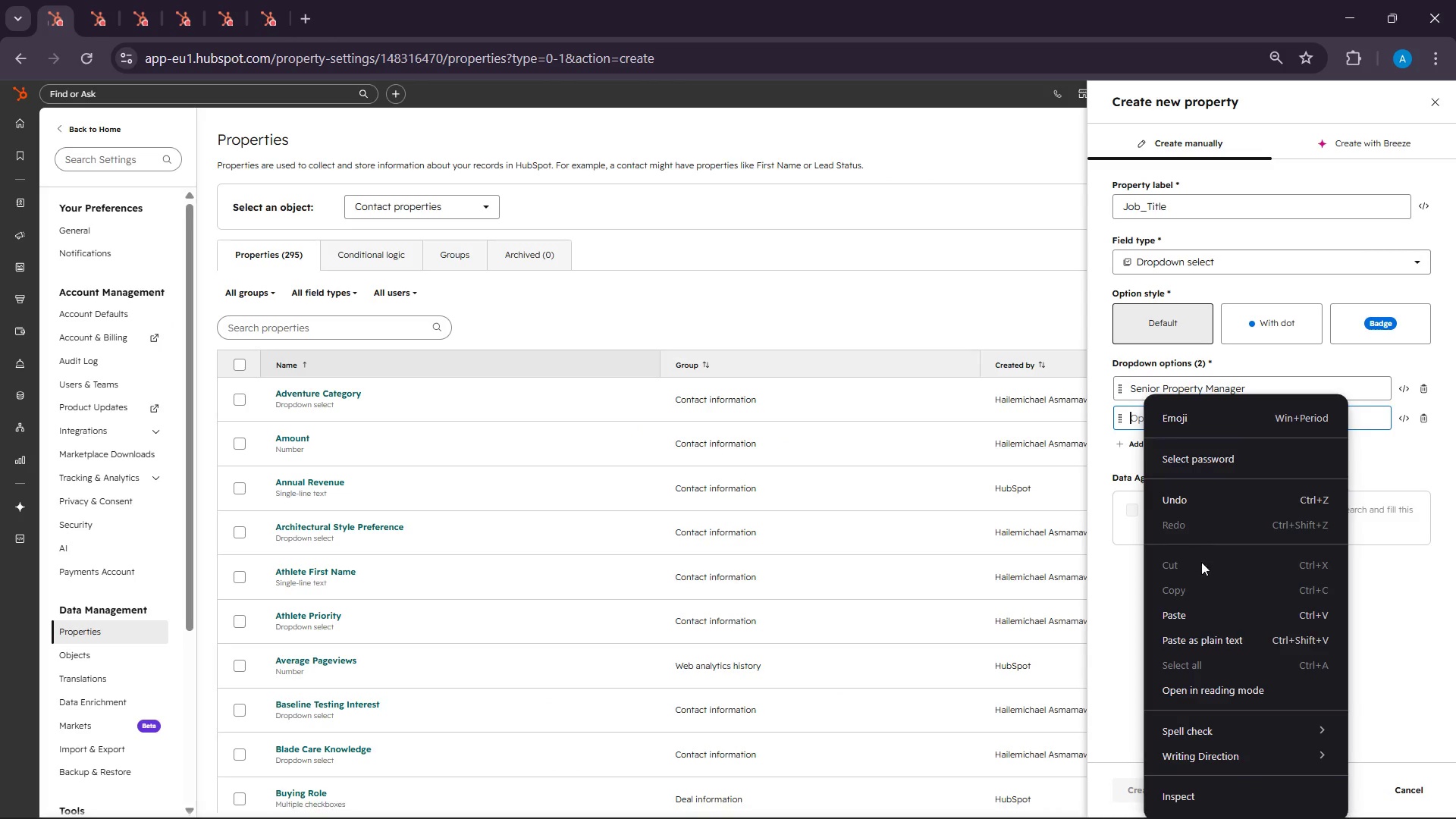 
left_click([1201, 608])
 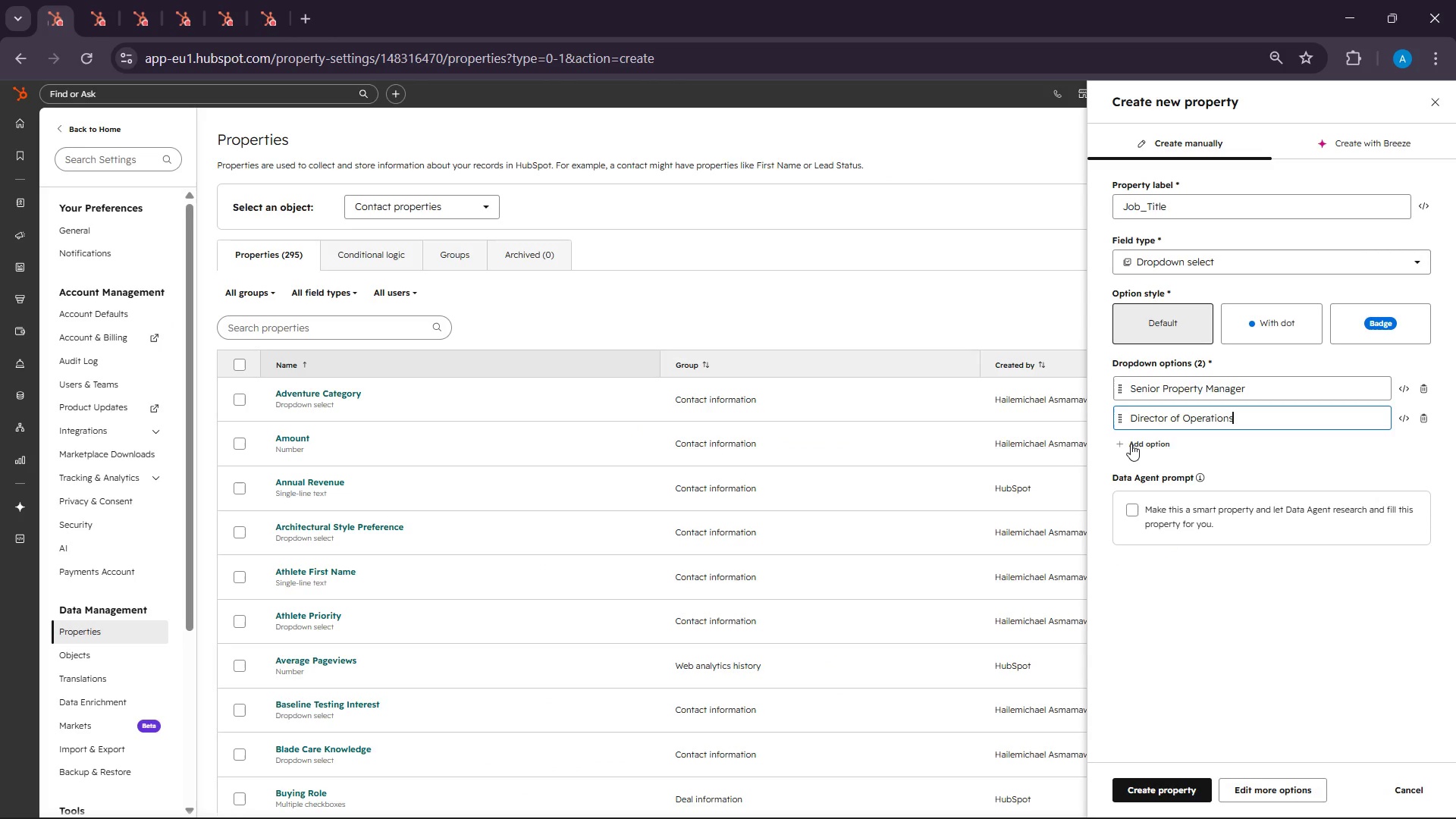 
left_click([1131, 444])
 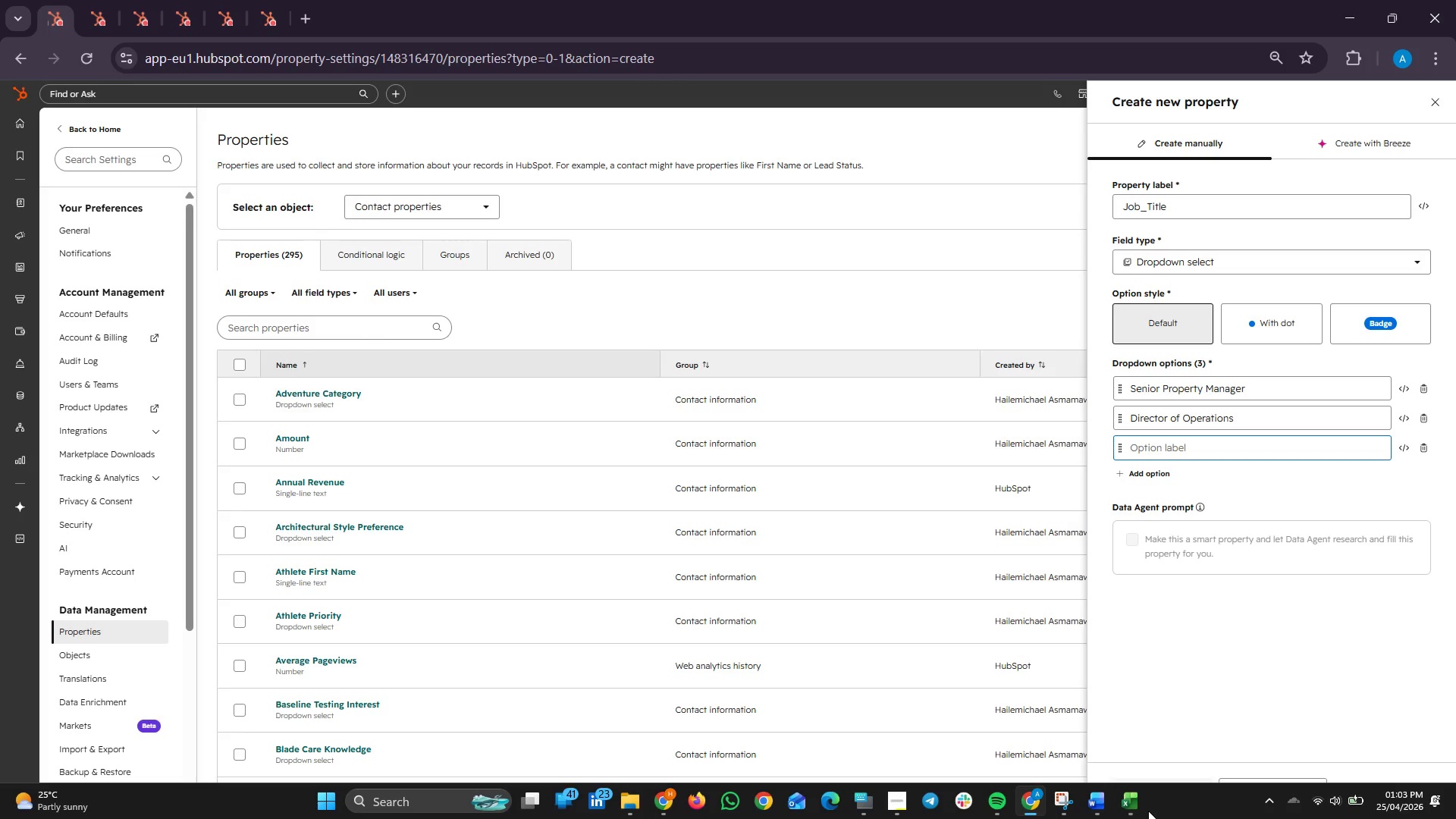 
left_click([1144, 811])
 